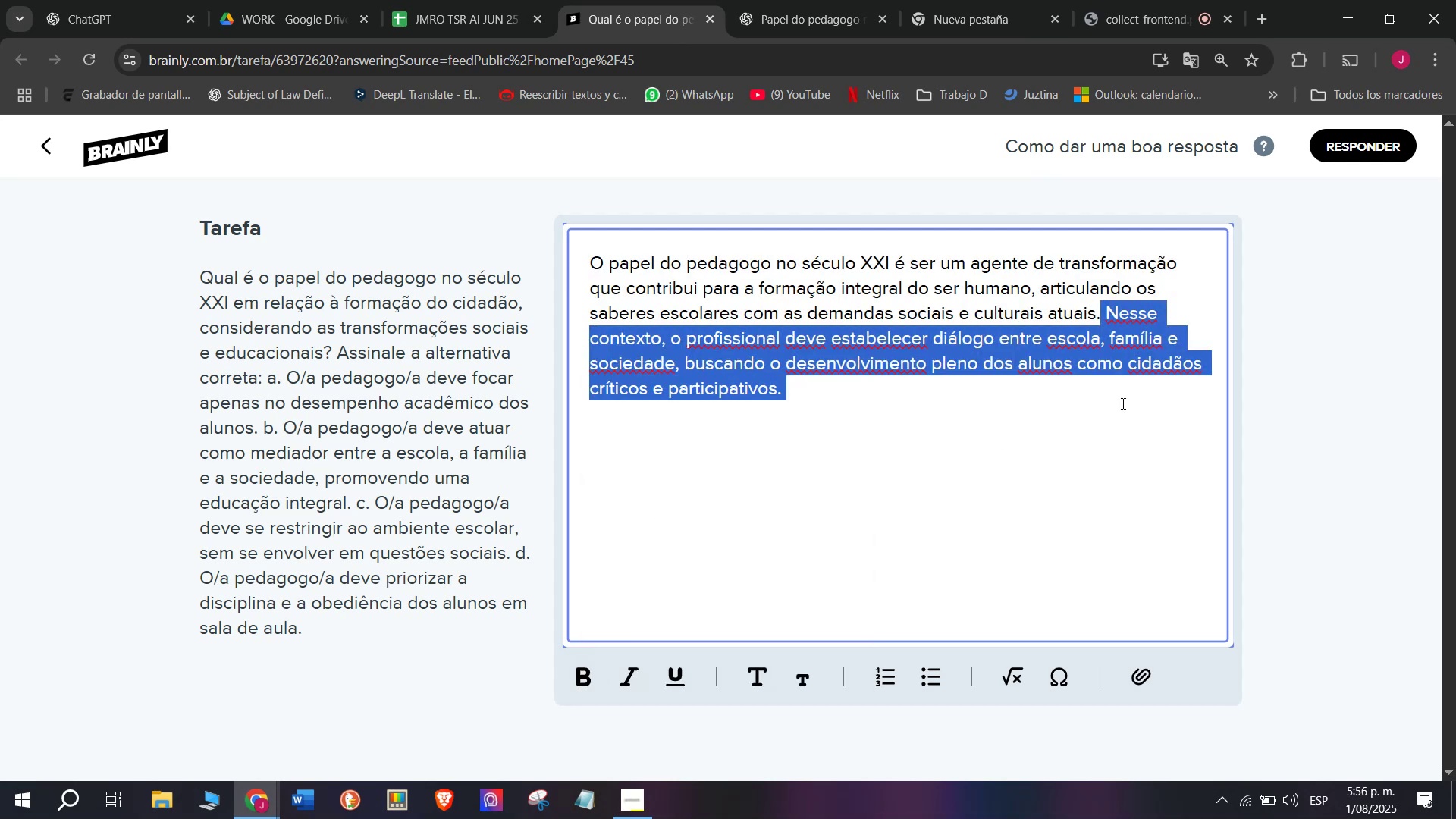 
key(Meta+V)
 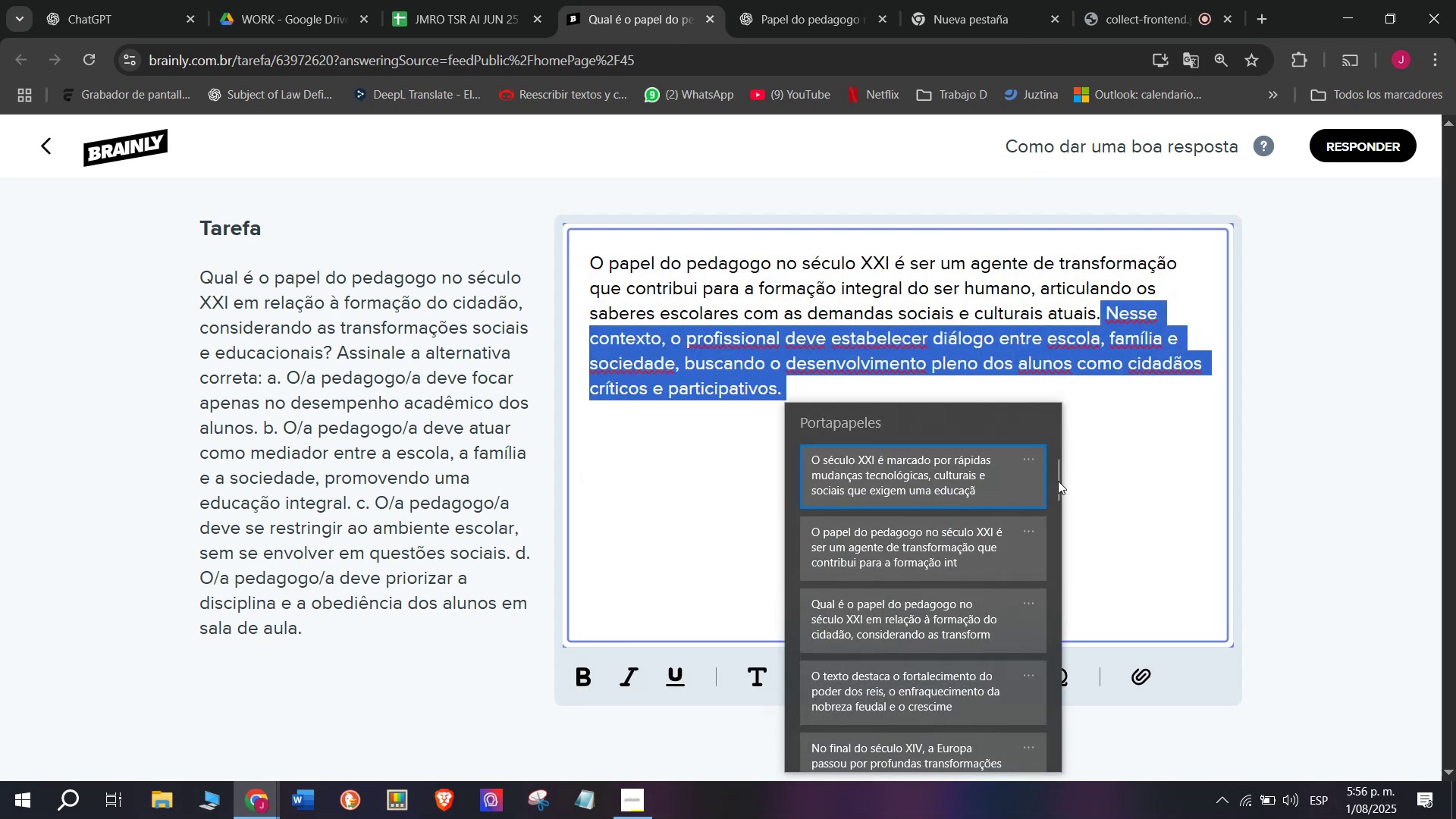 
left_click_drag(start_coordinate=[1056, 479], to_coordinate=[990, 800])
 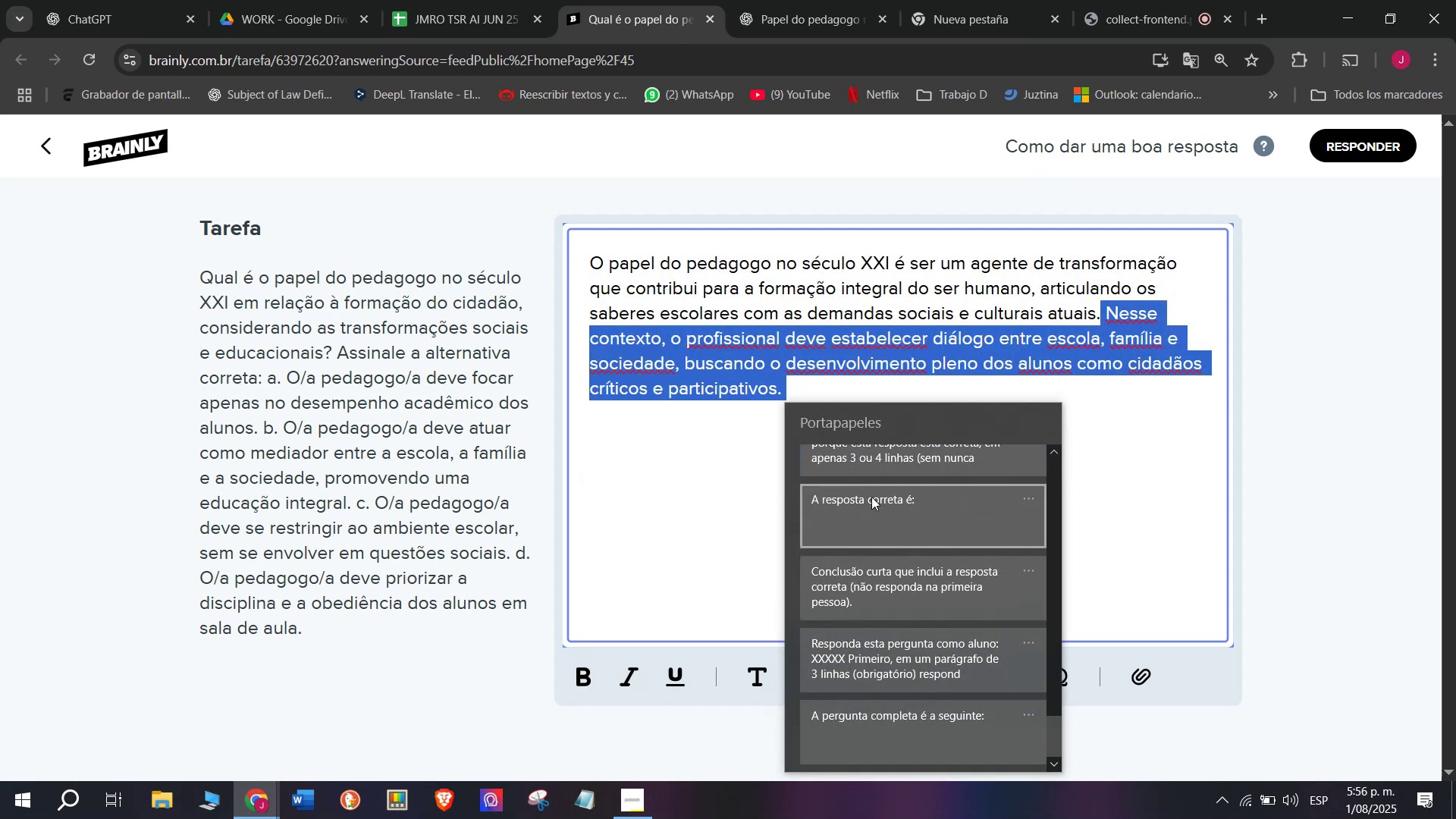 
left_click([871, 495])
 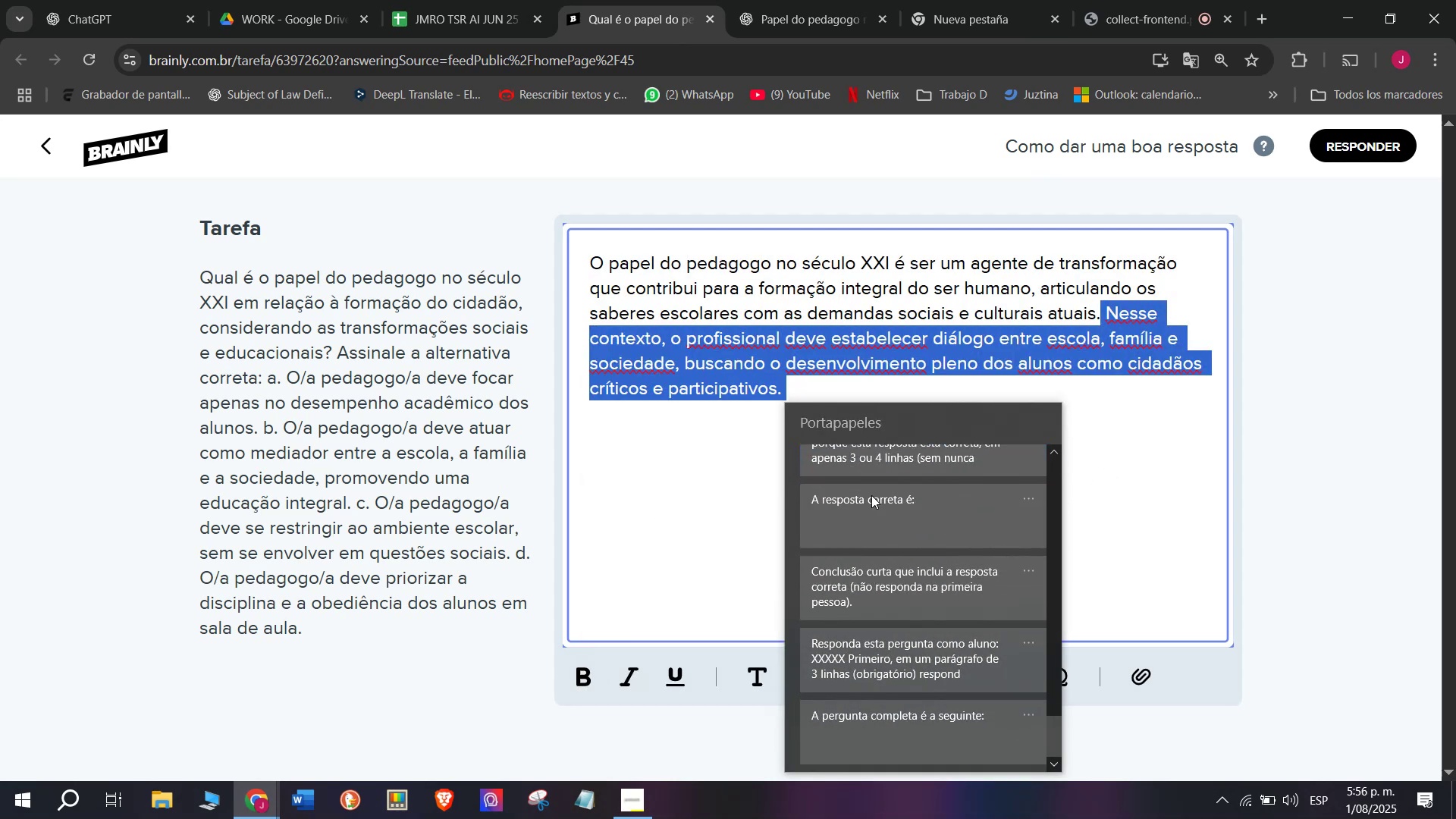 
key(Control+ControlLeft)
 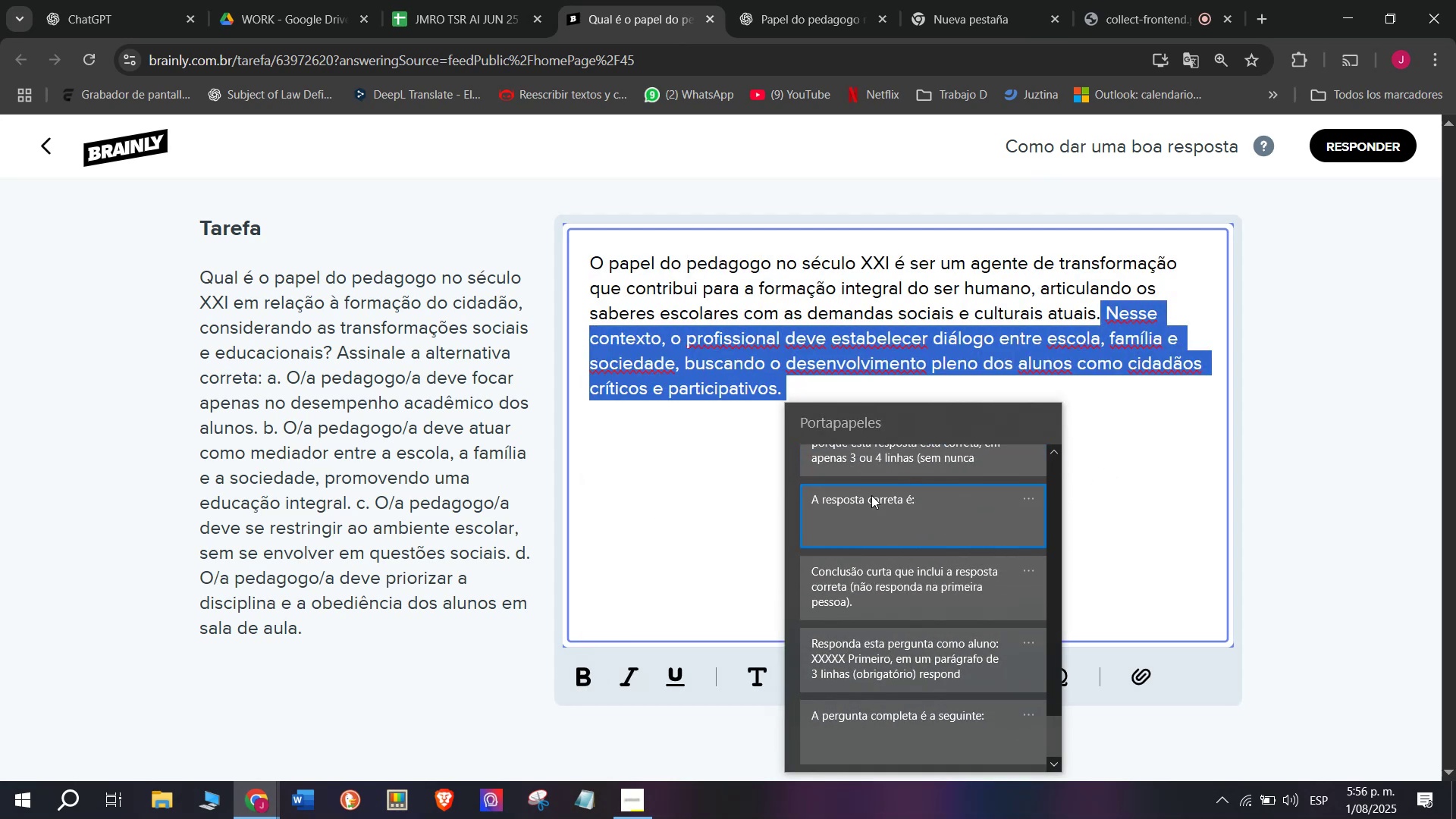 
key(Control+V)
 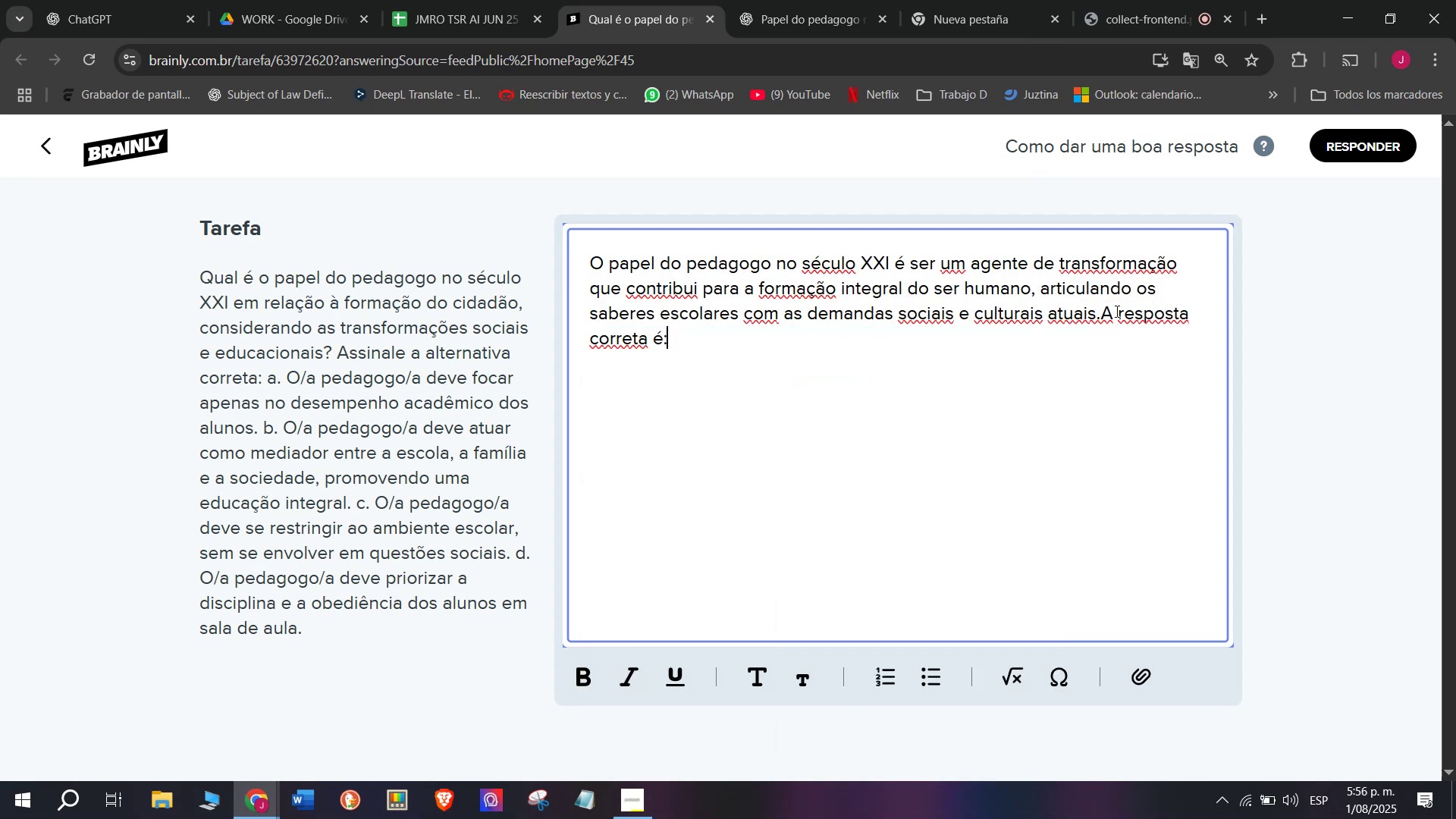 
left_click([1106, 315])
 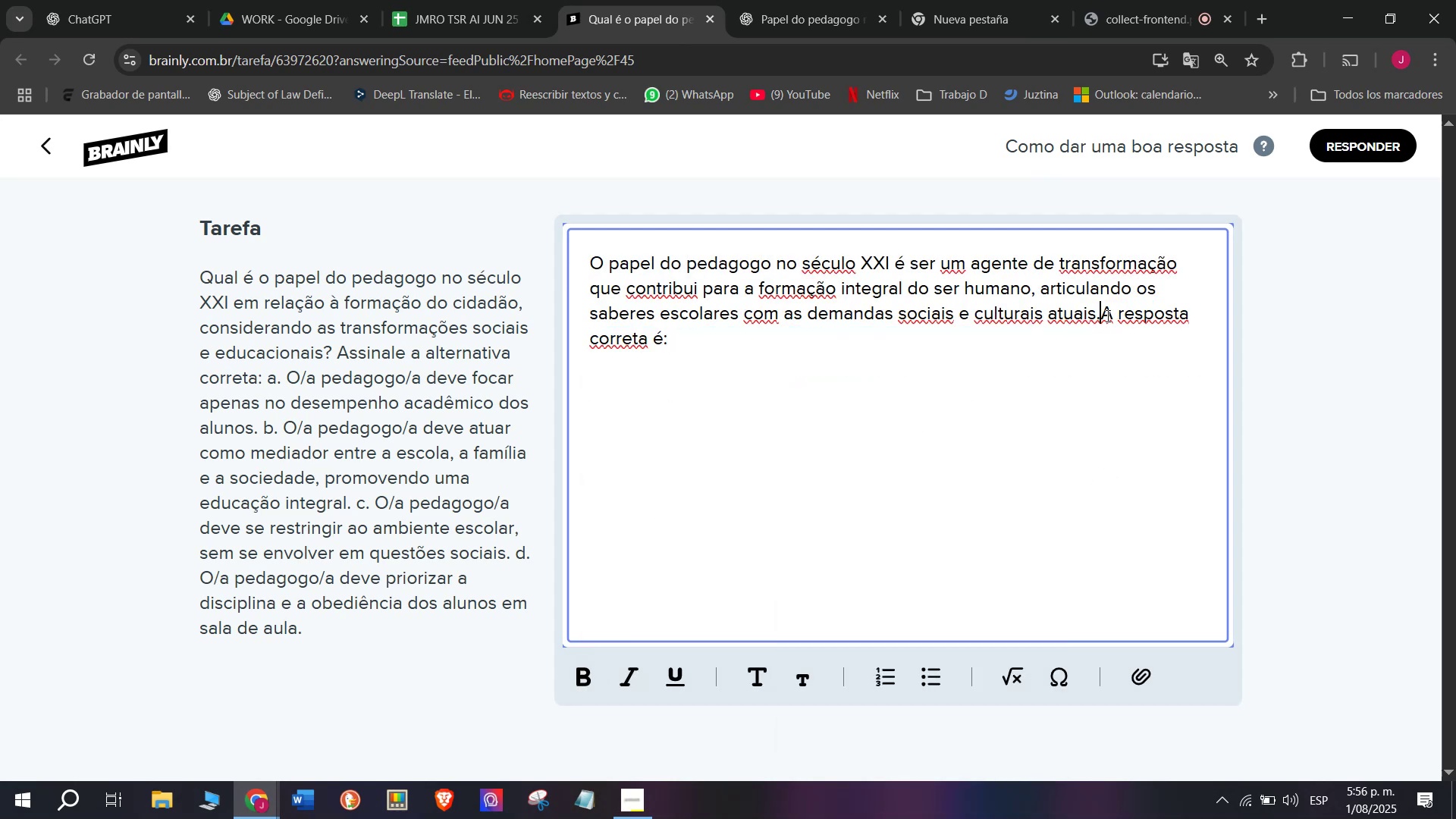 
key(Space)
 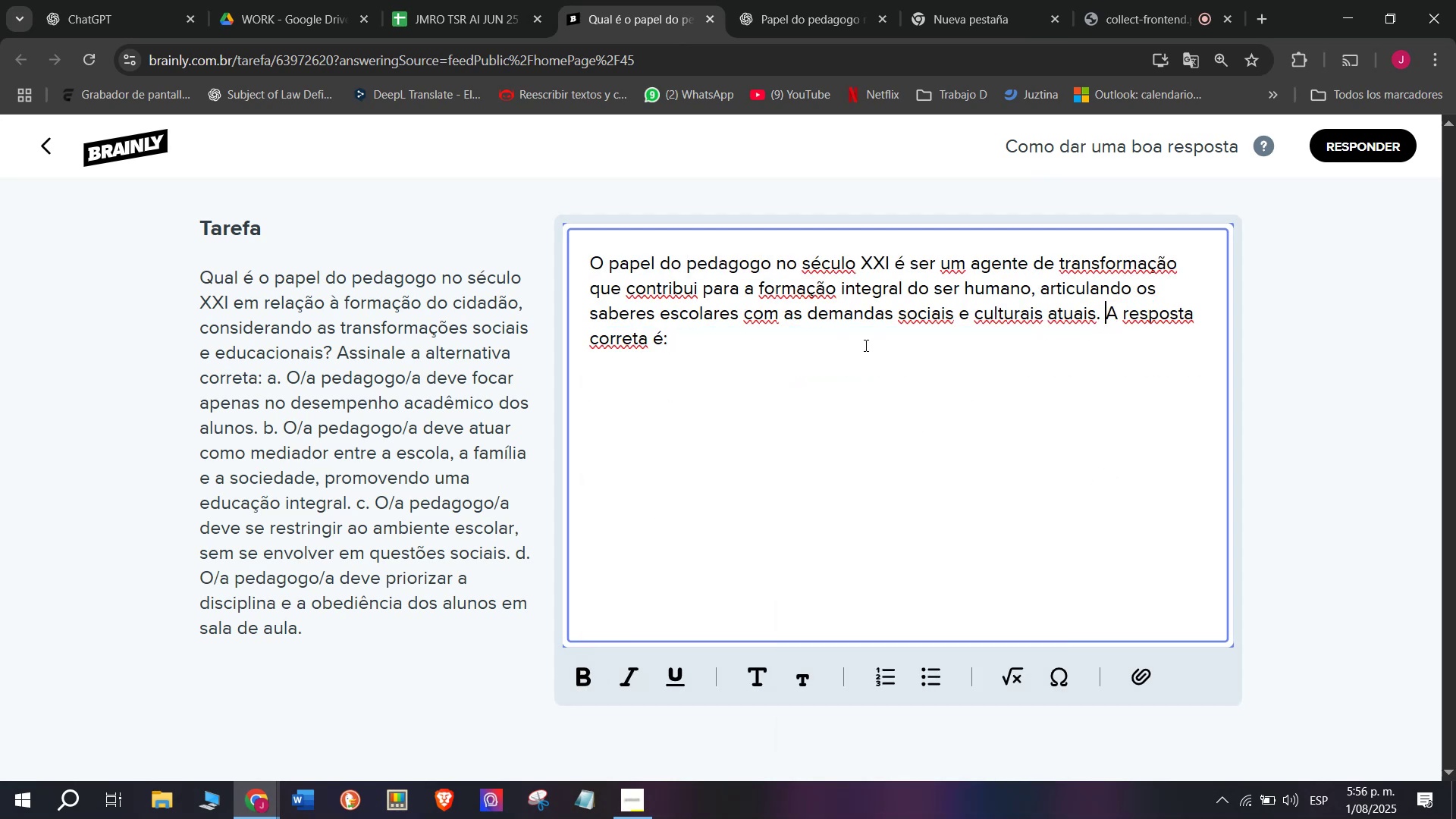 
left_click([864, 344])
 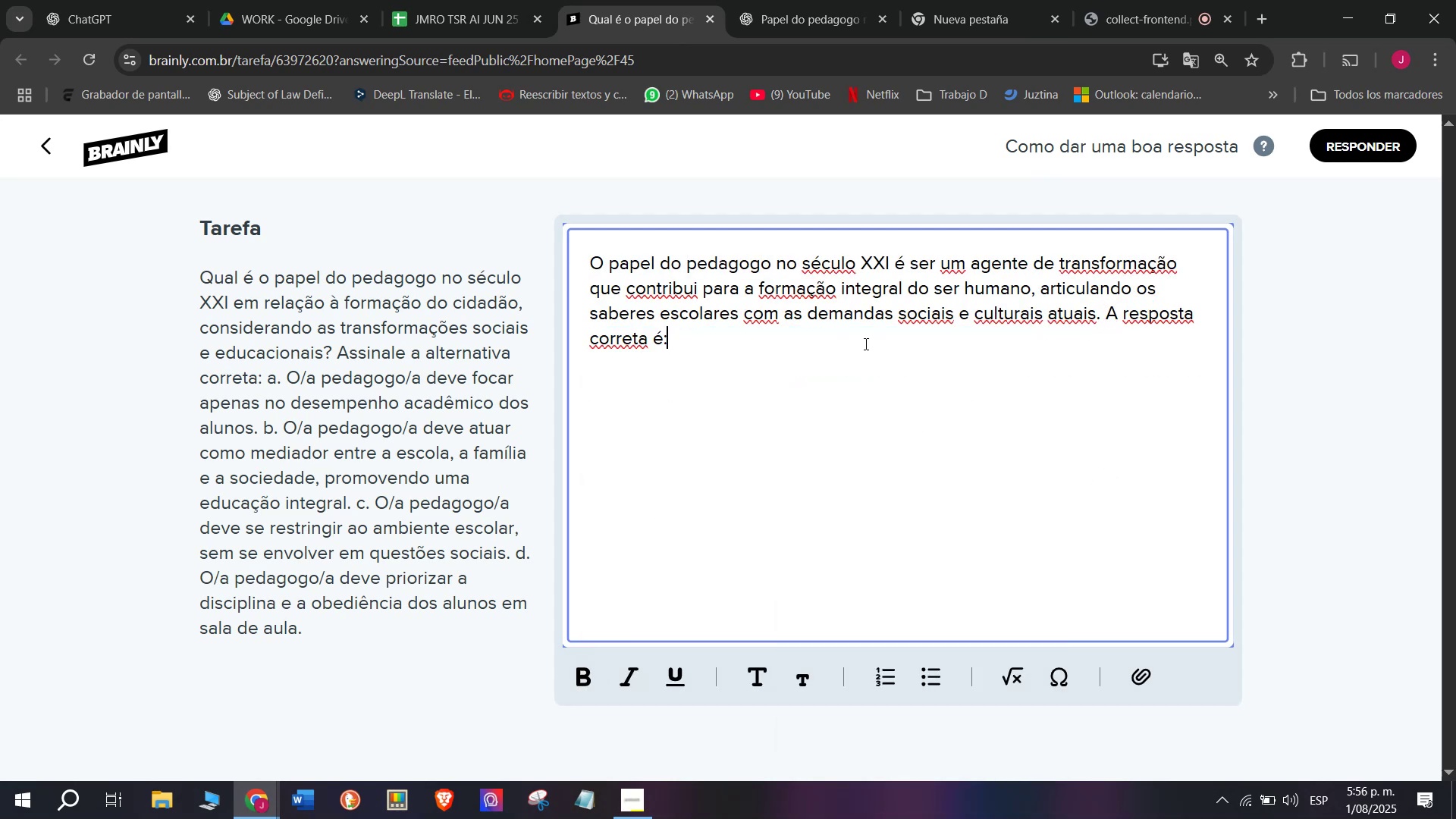 
key(Space)
 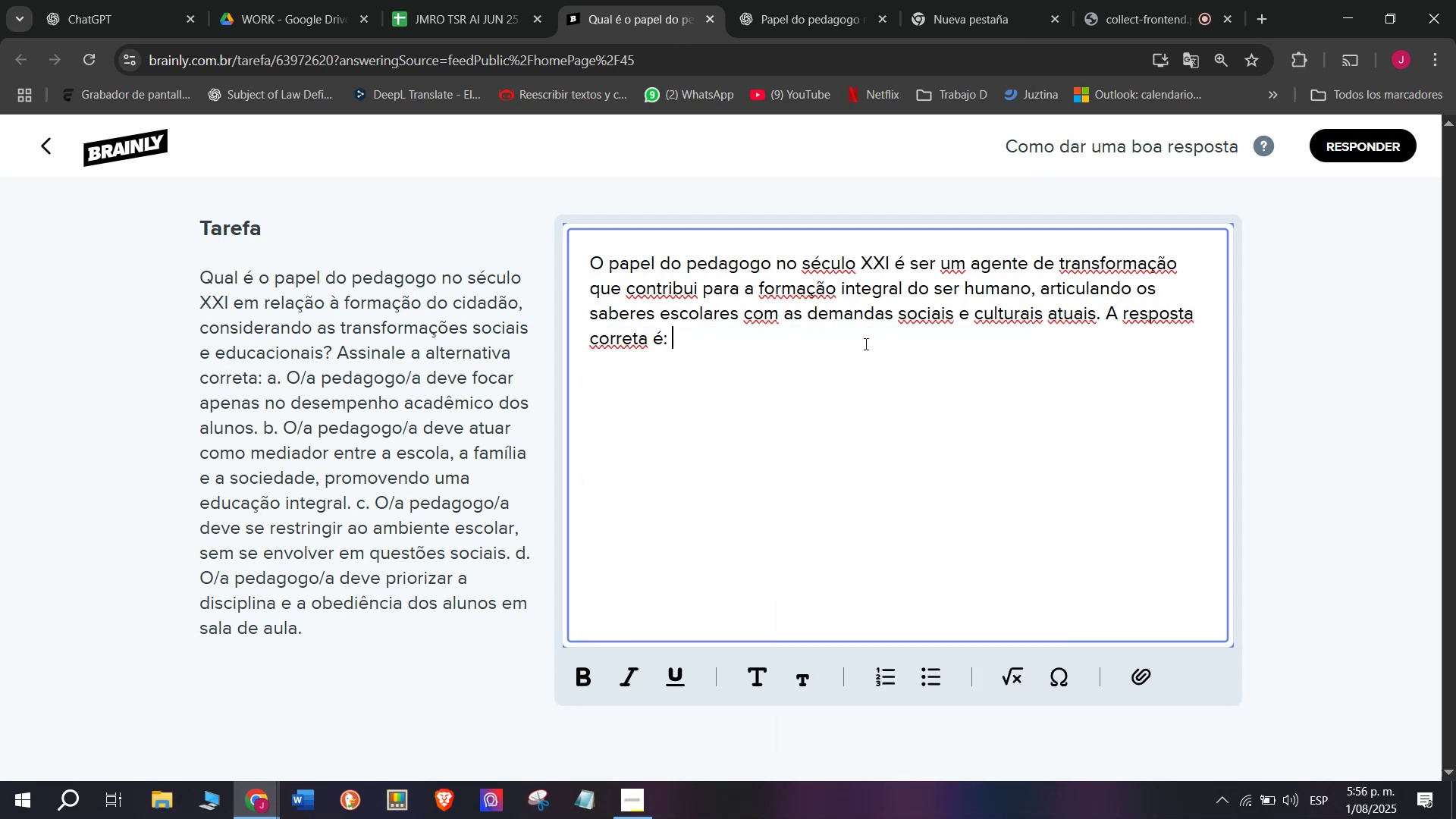 
key(Shift+B)
 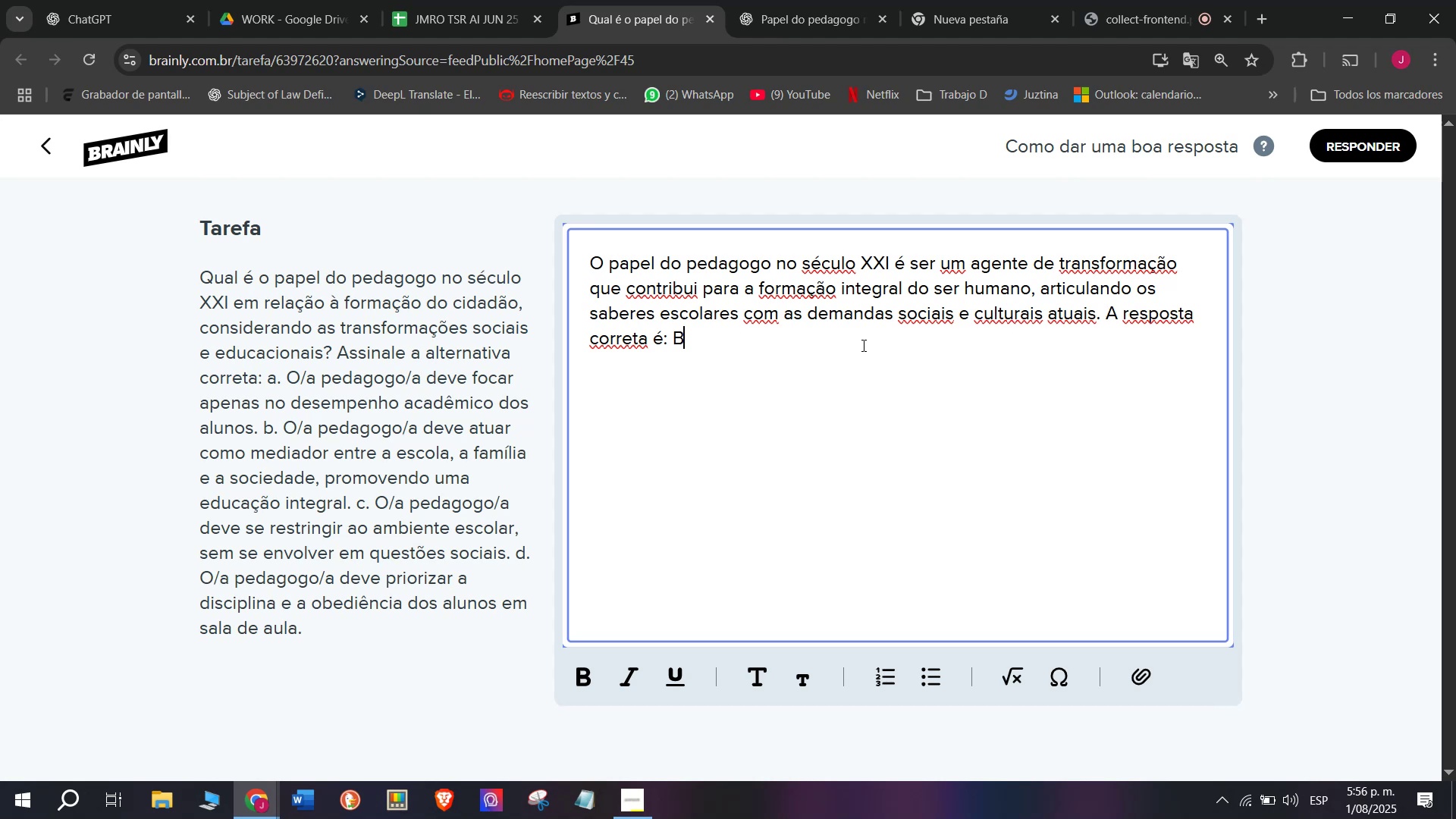 
key(Period)
 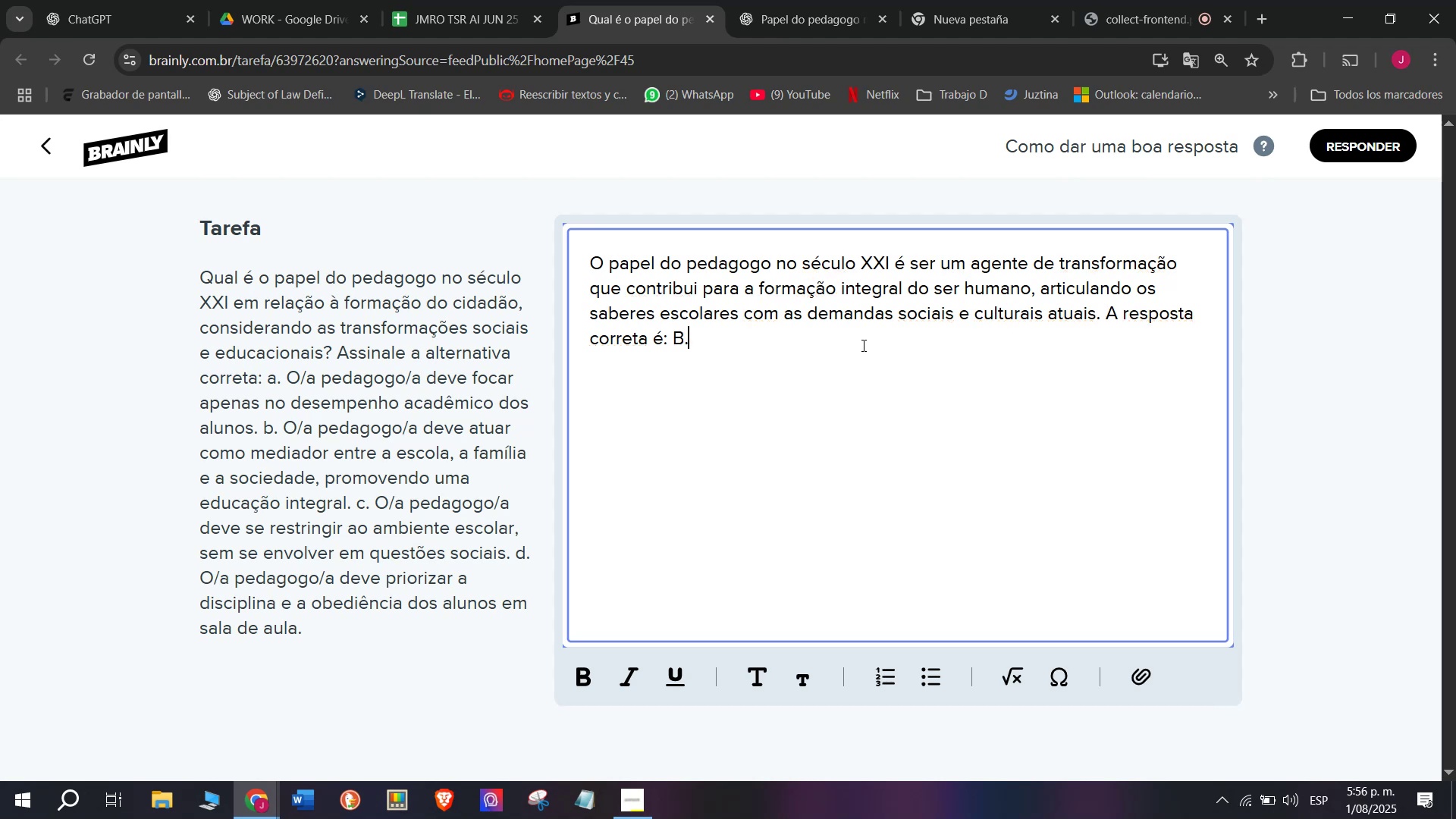 
key(Enter)
 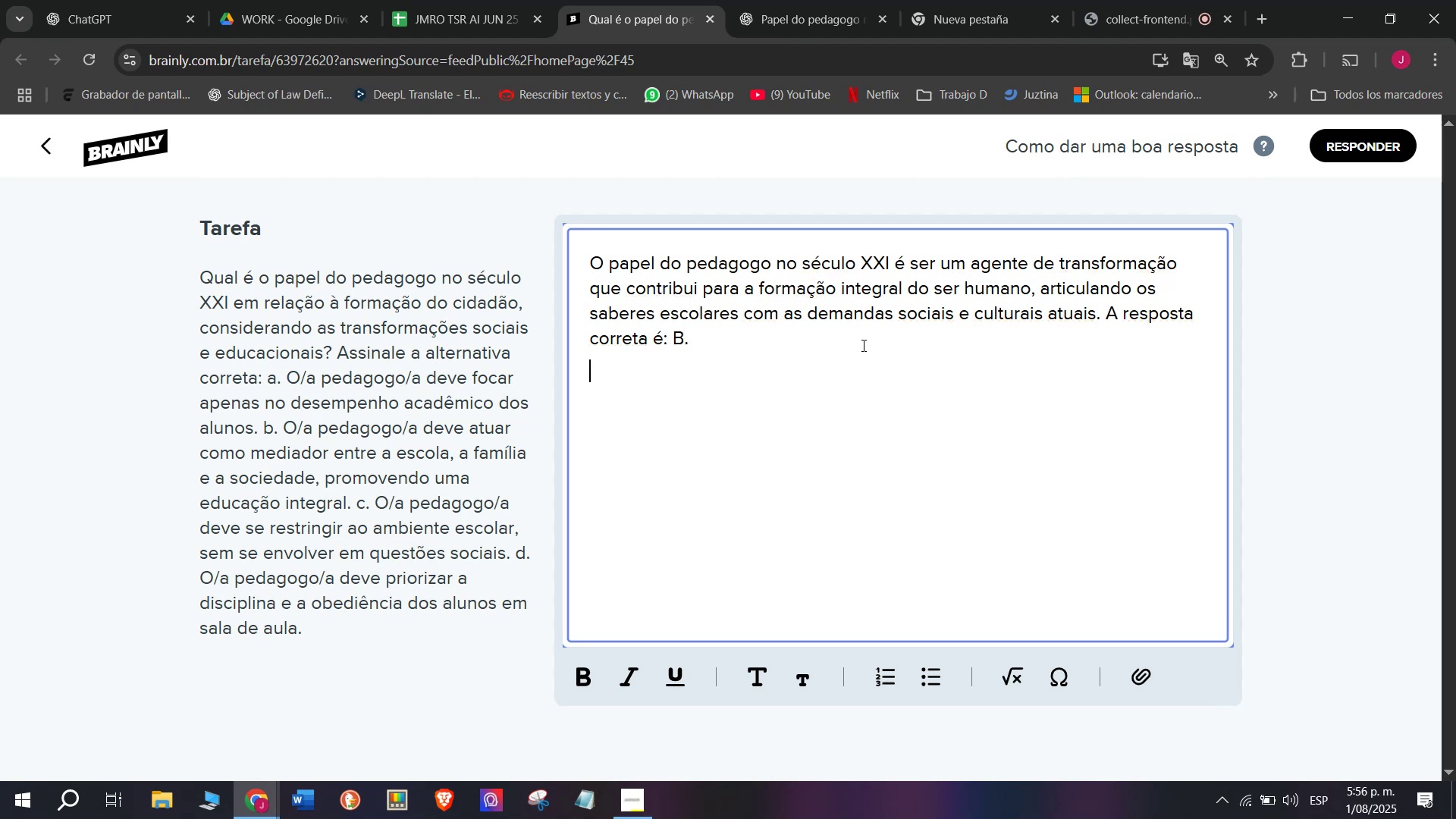 
key(Enter)
 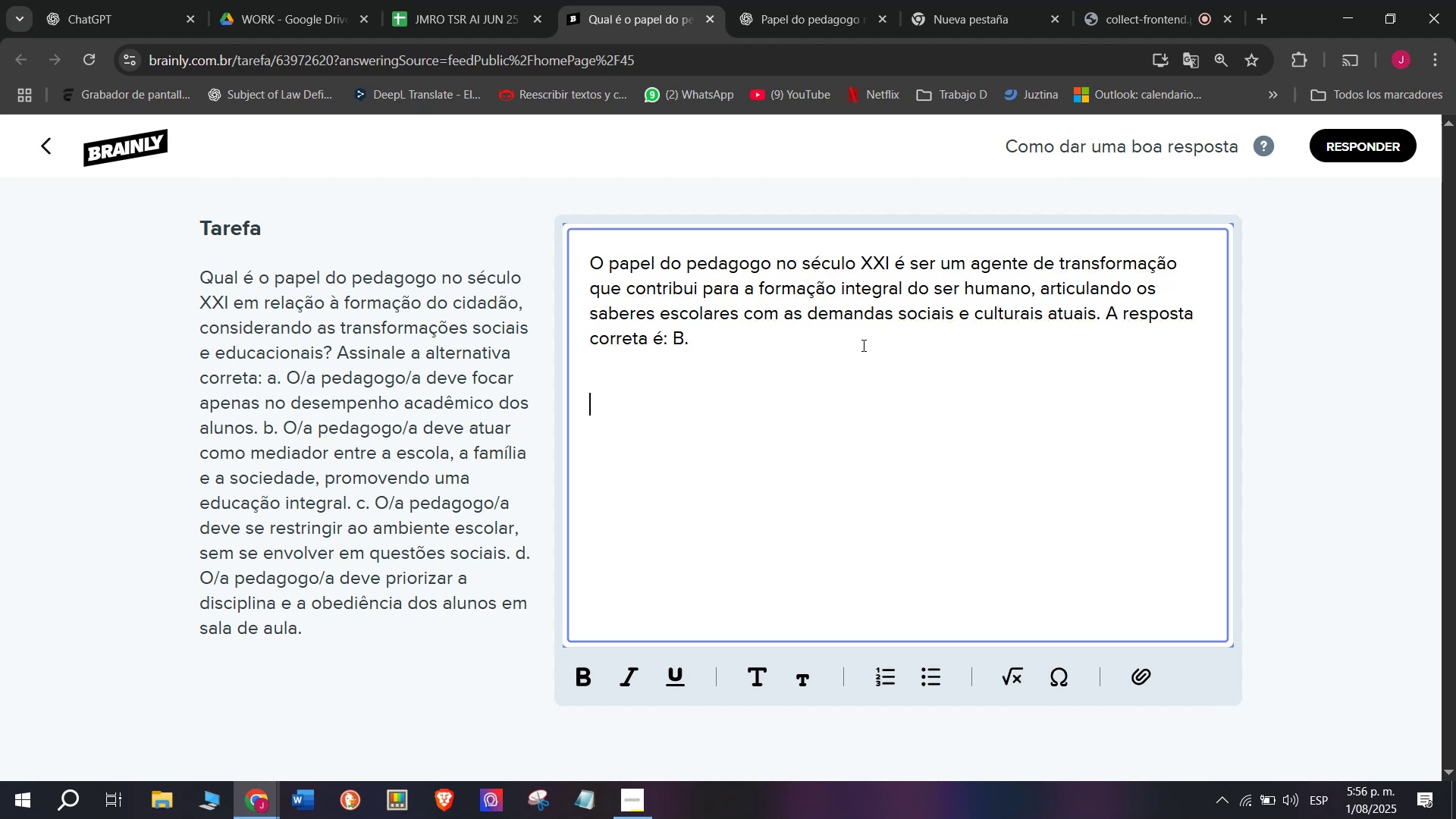 
key(Meta+MetaLeft)
 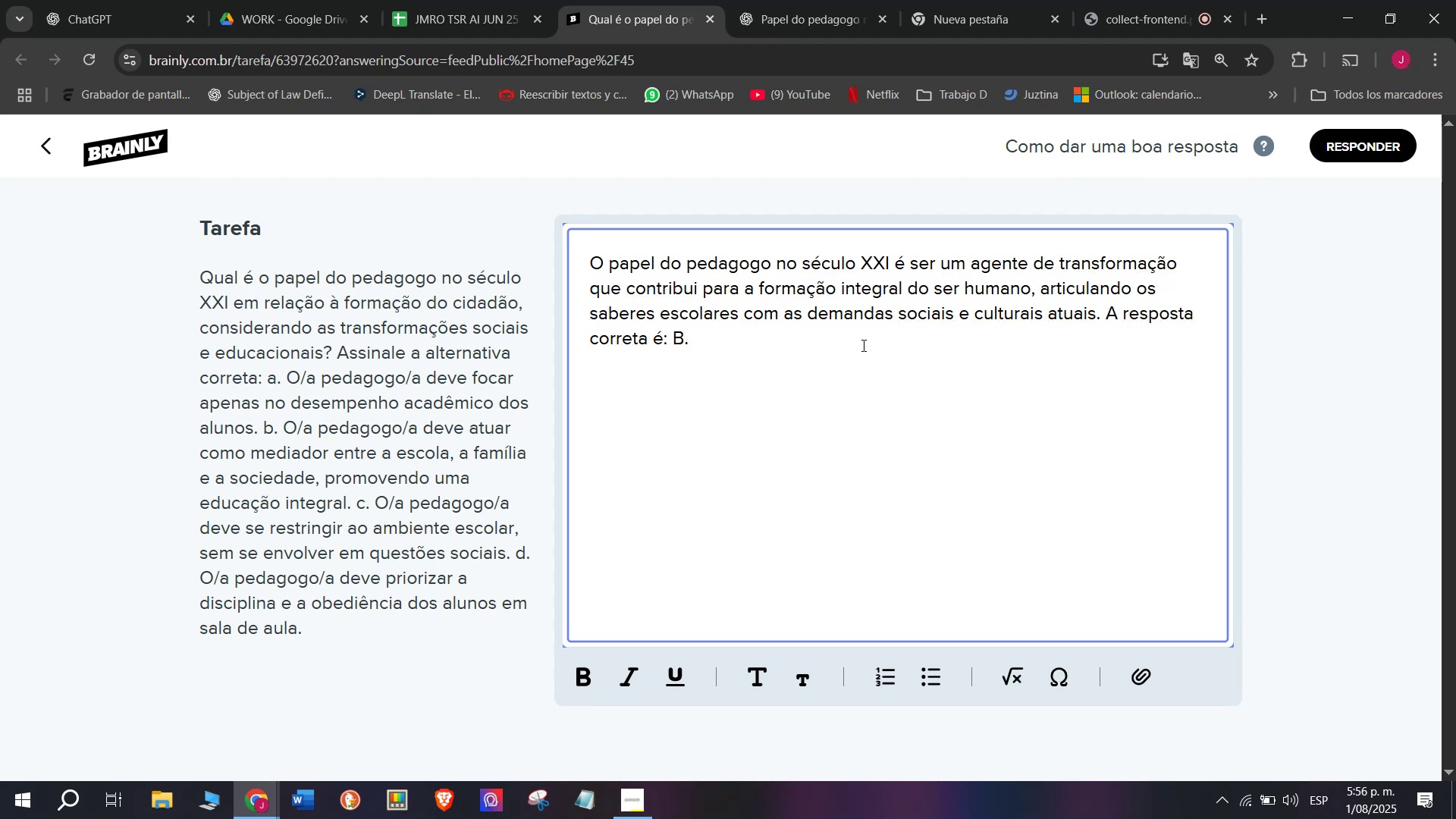 
key(Meta+V)
 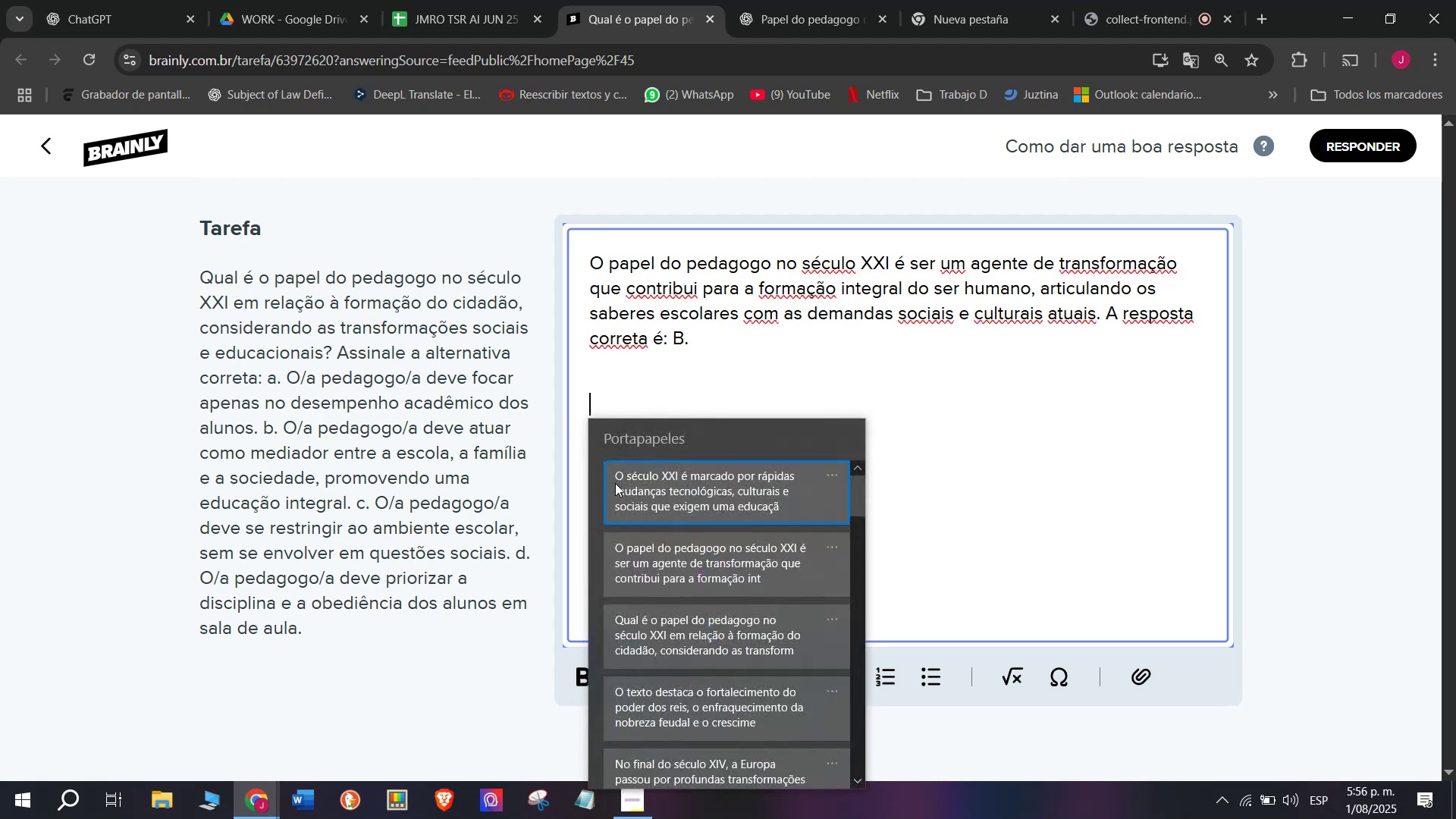 
key(Control+ControlLeft)
 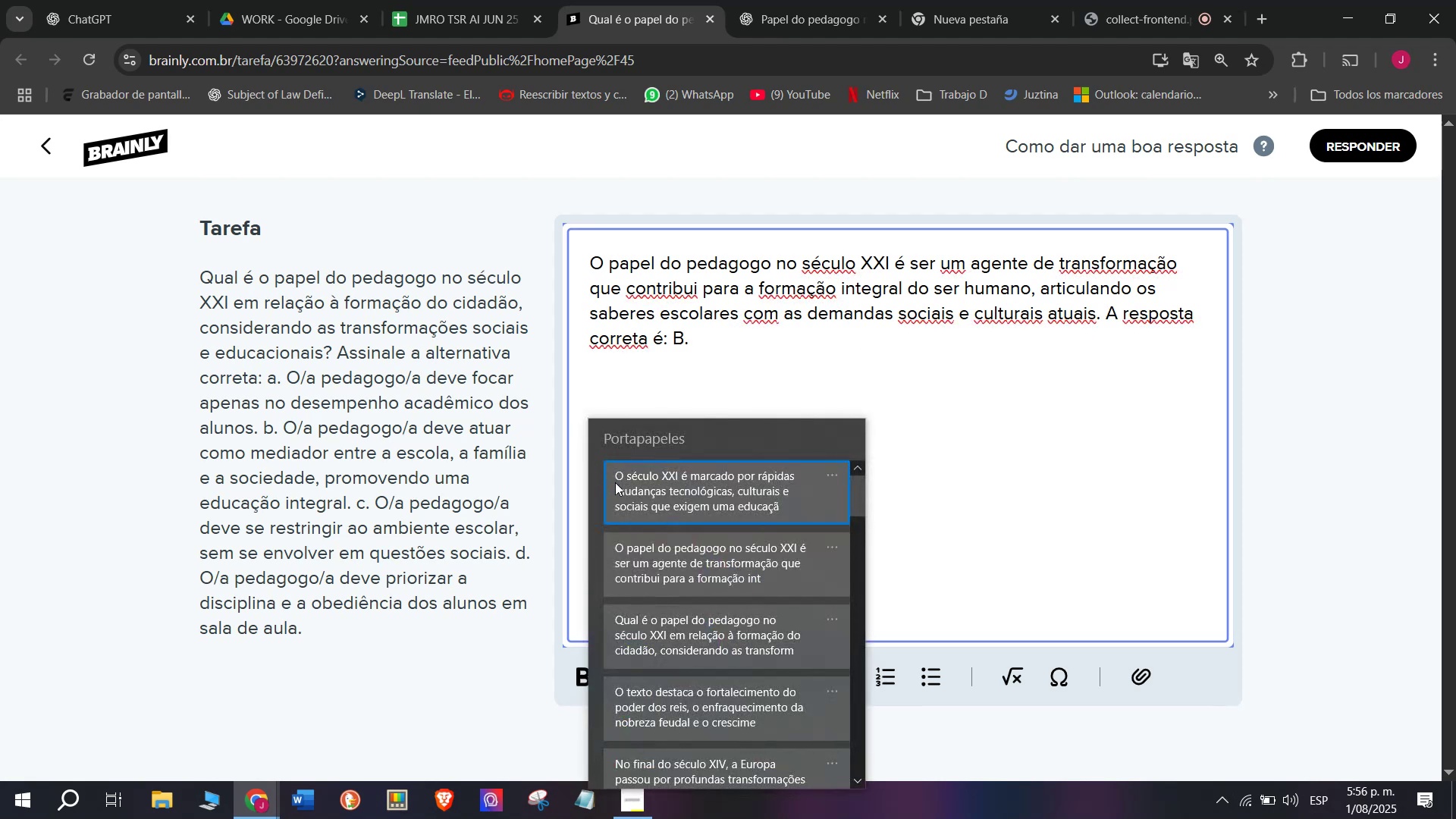 
key(Control+V)
 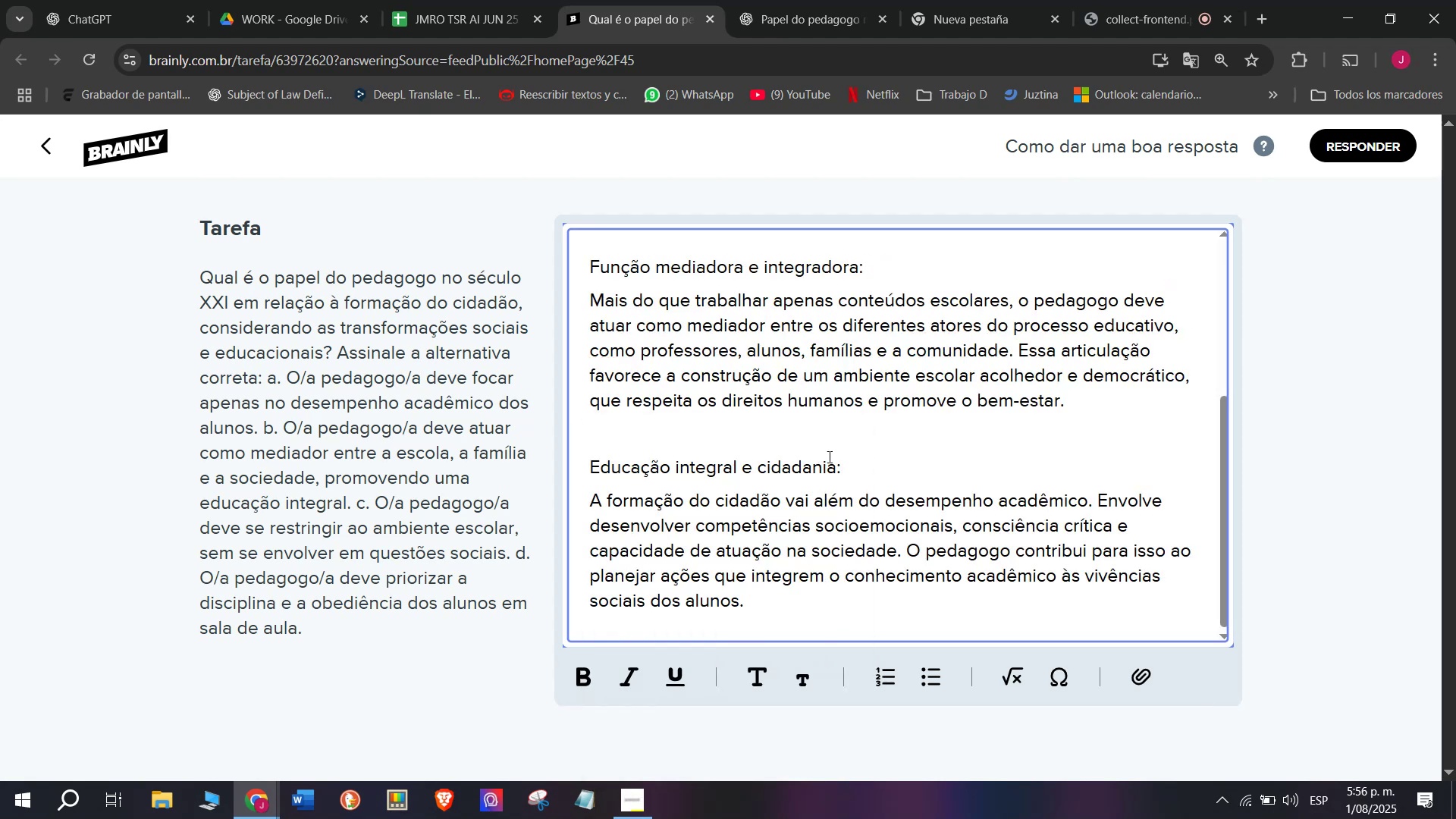 
left_click_drag(start_coordinate=[850, 462], to_coordinate=[476, 470])
 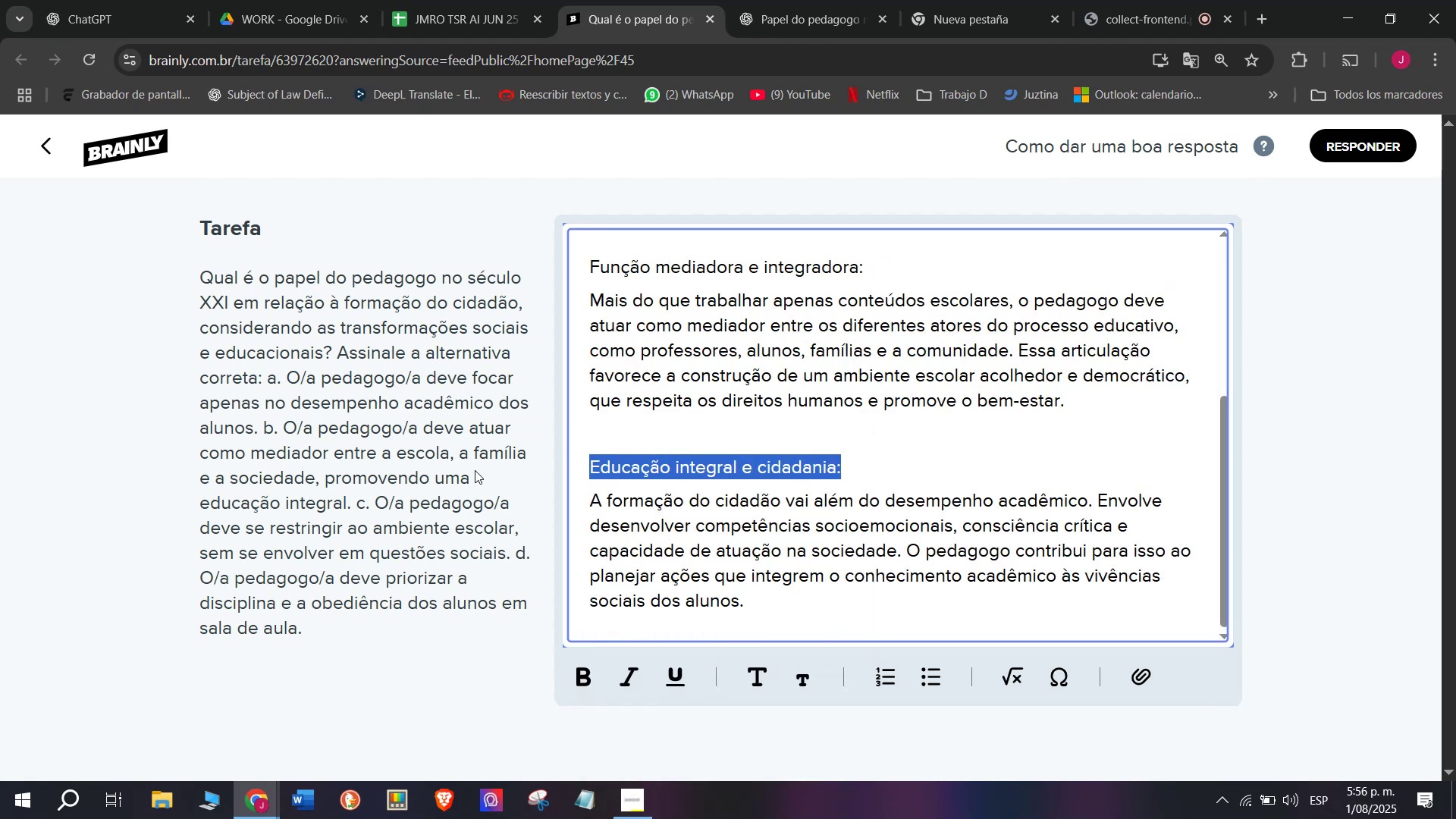 
key(Backspace)
 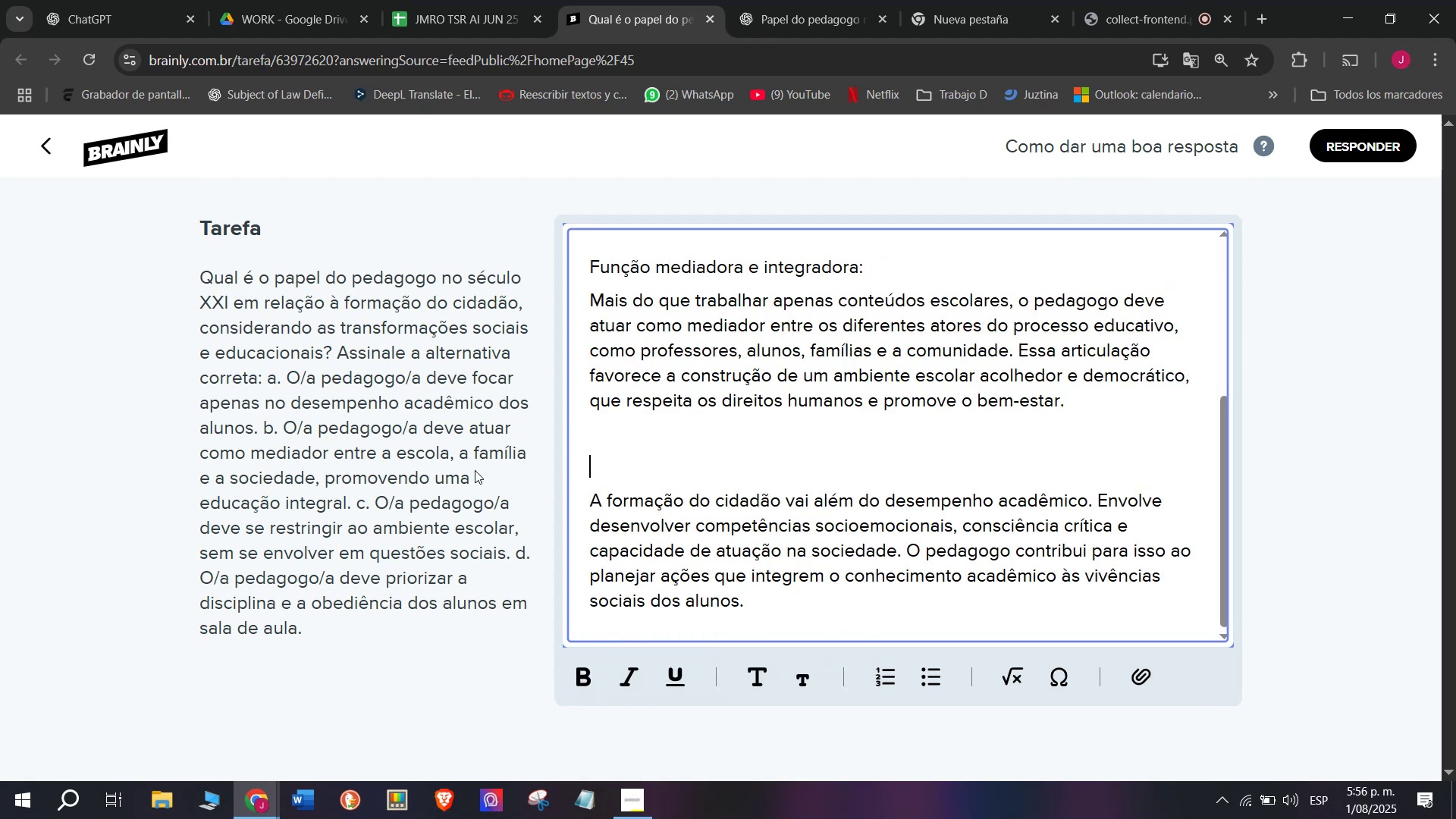 
key(Backspace)
 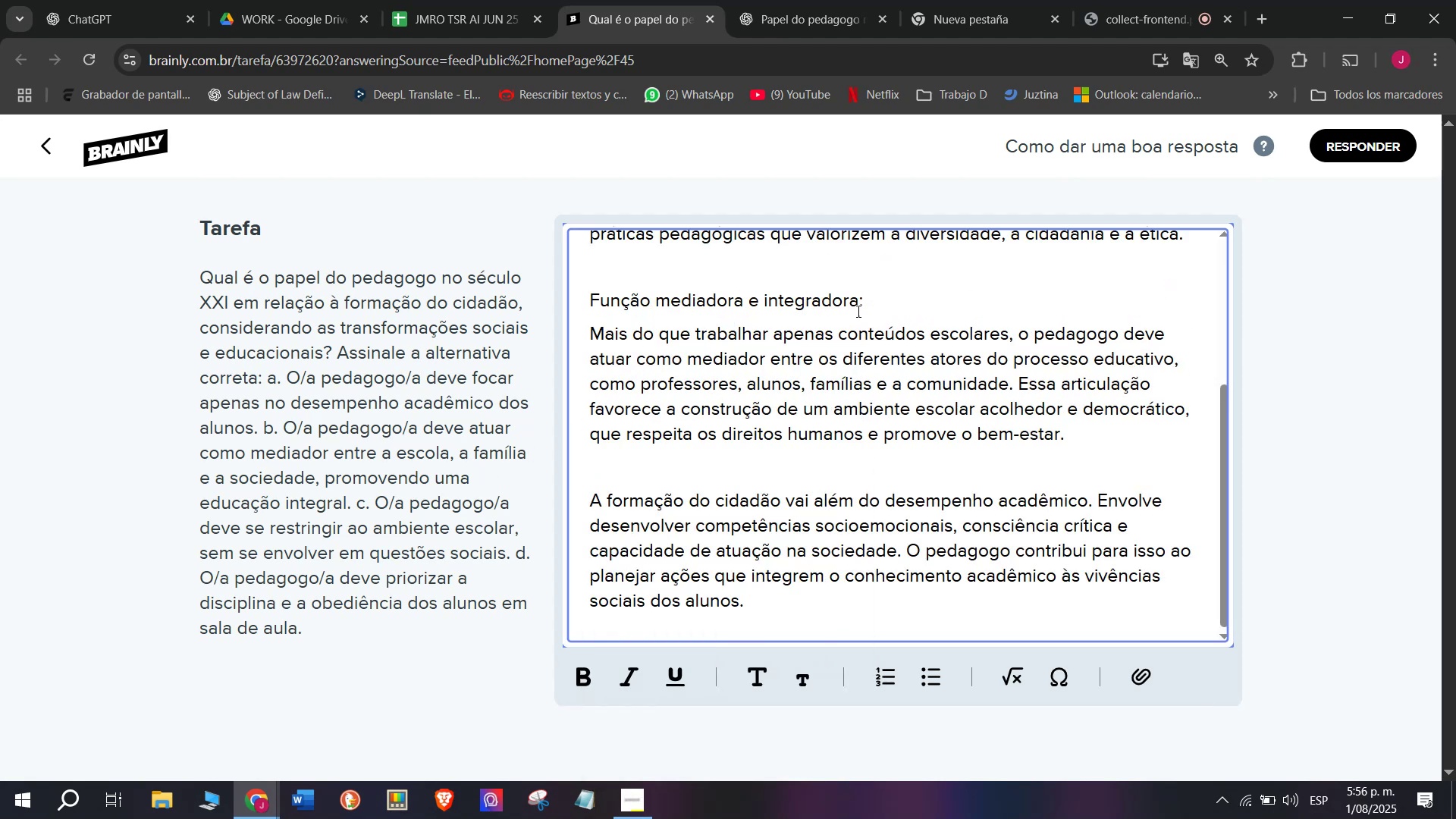 
left_click_drag(start_coordinate=[872, 297], to_coordinate=[504, 297])
 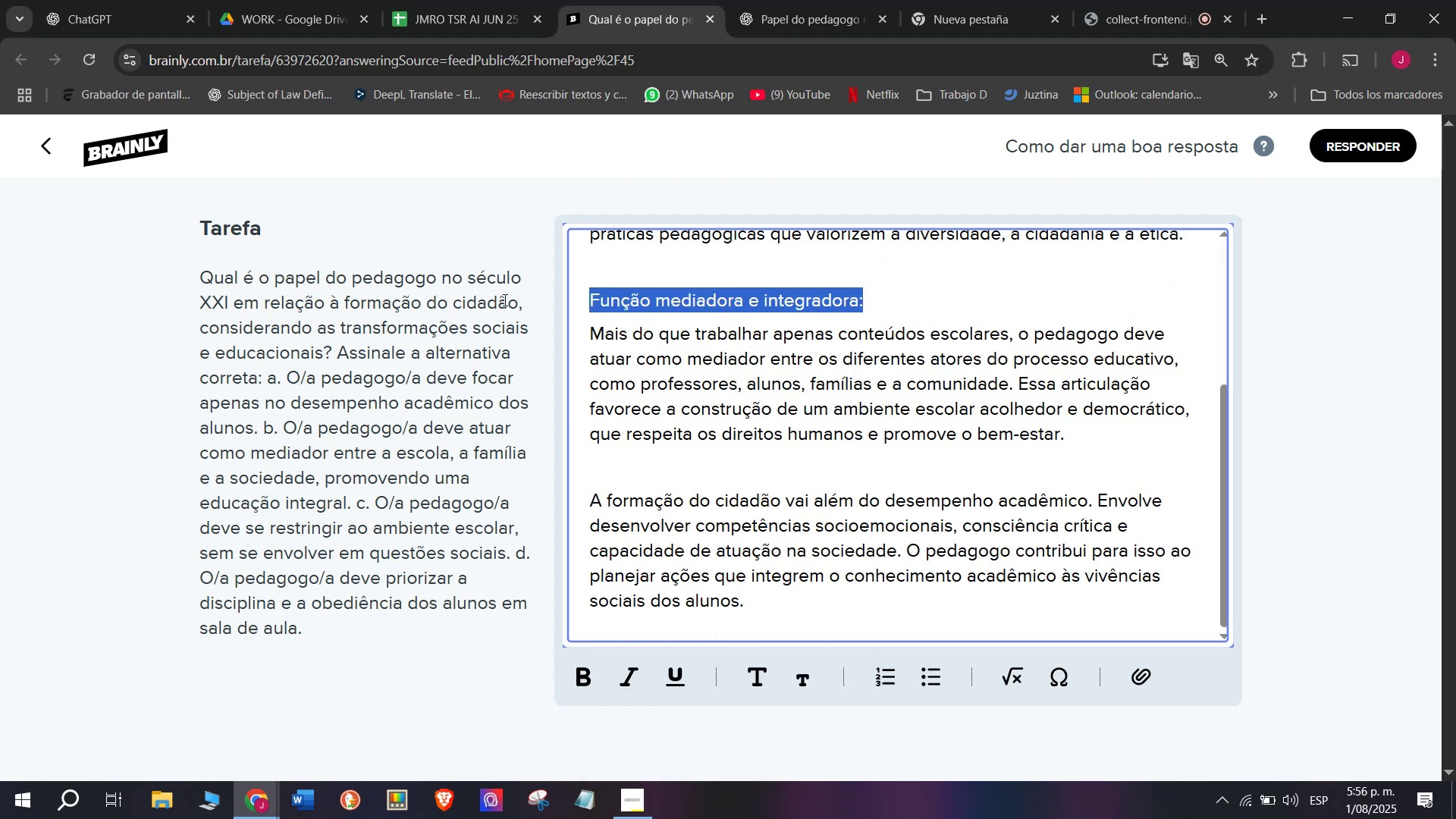 
key(Backspace)
 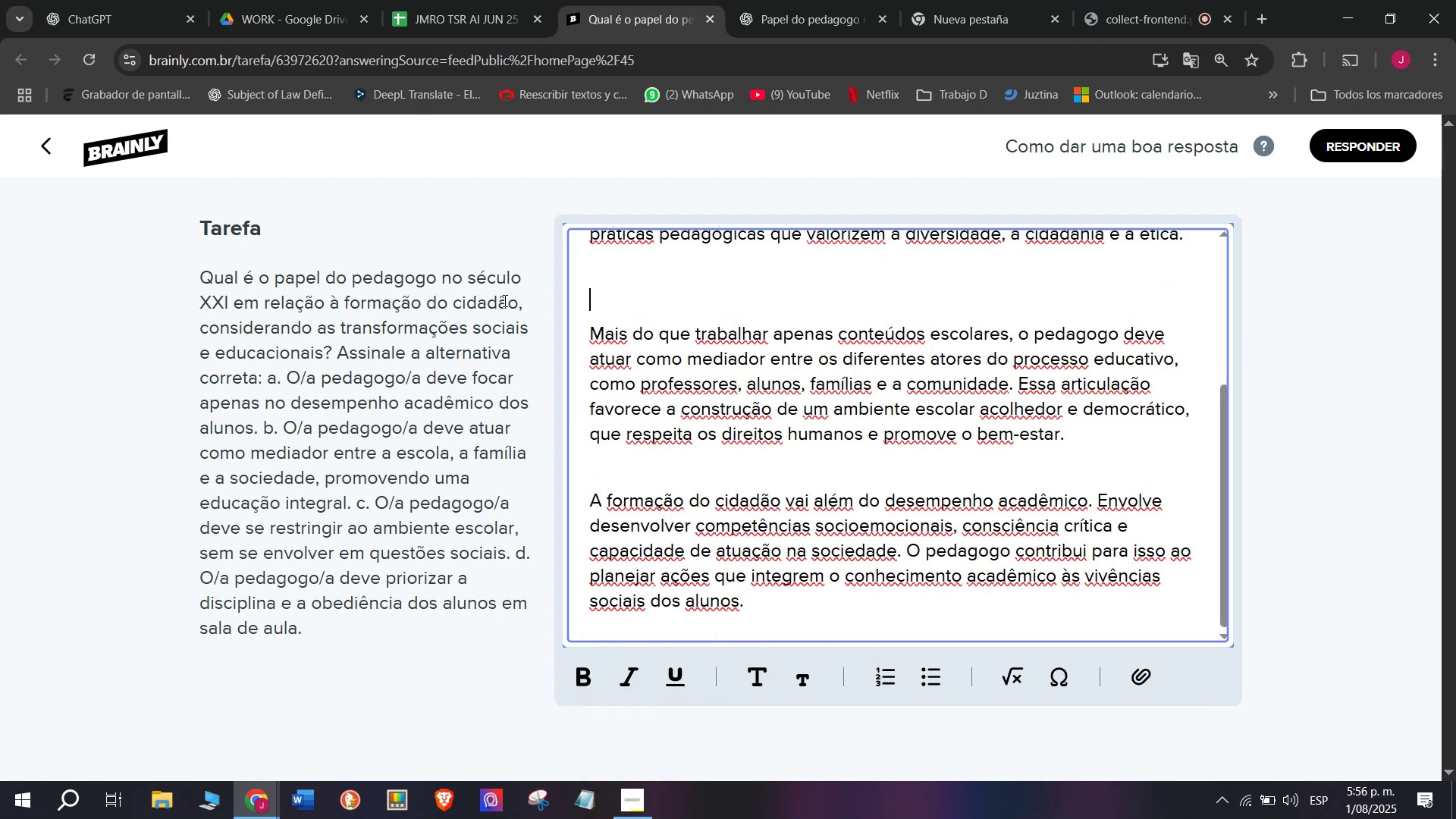 
key(Backspace)
 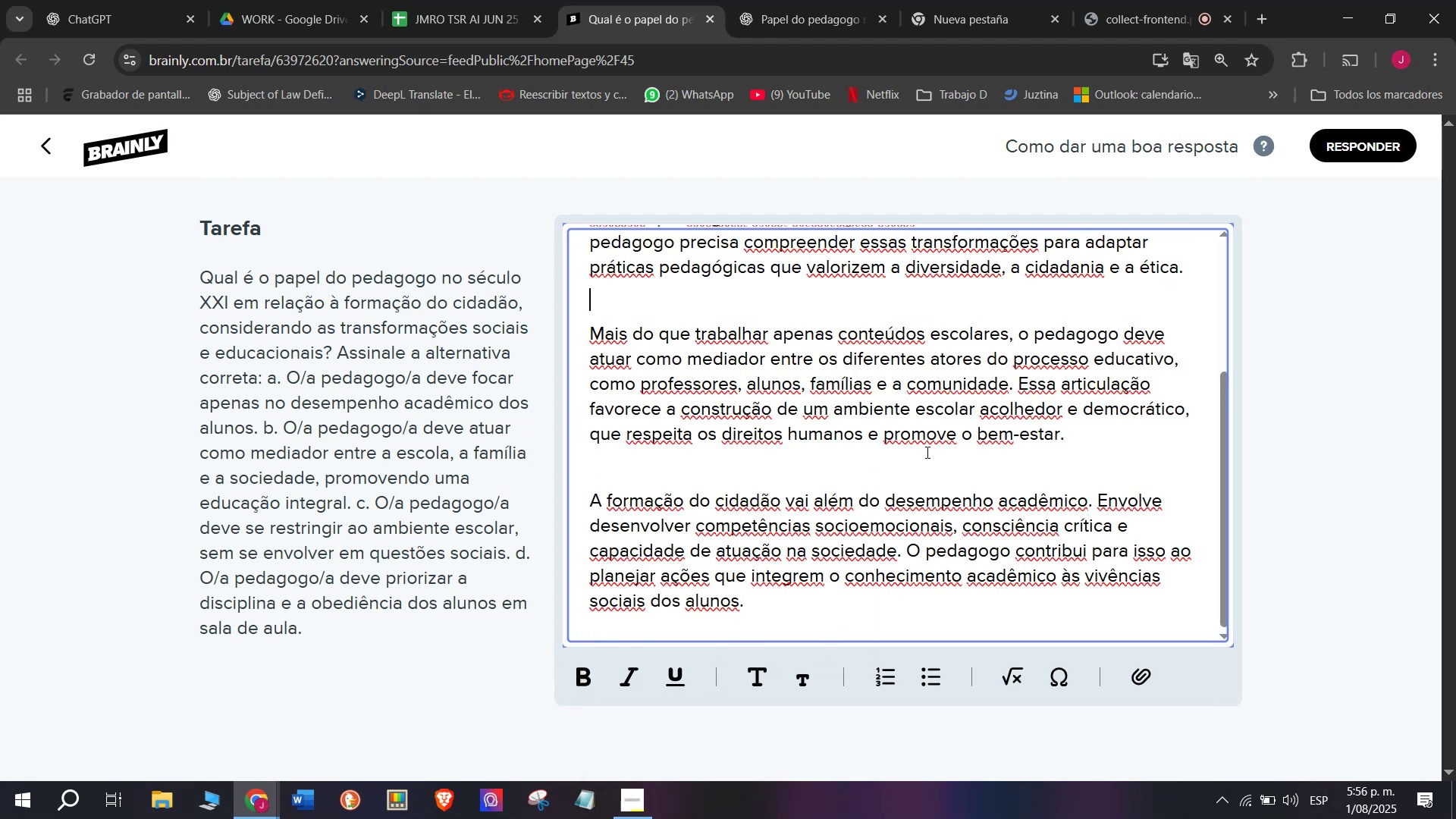 
scroll: coordinate [925, 451], scroll_direction: up, amount: 2.0
 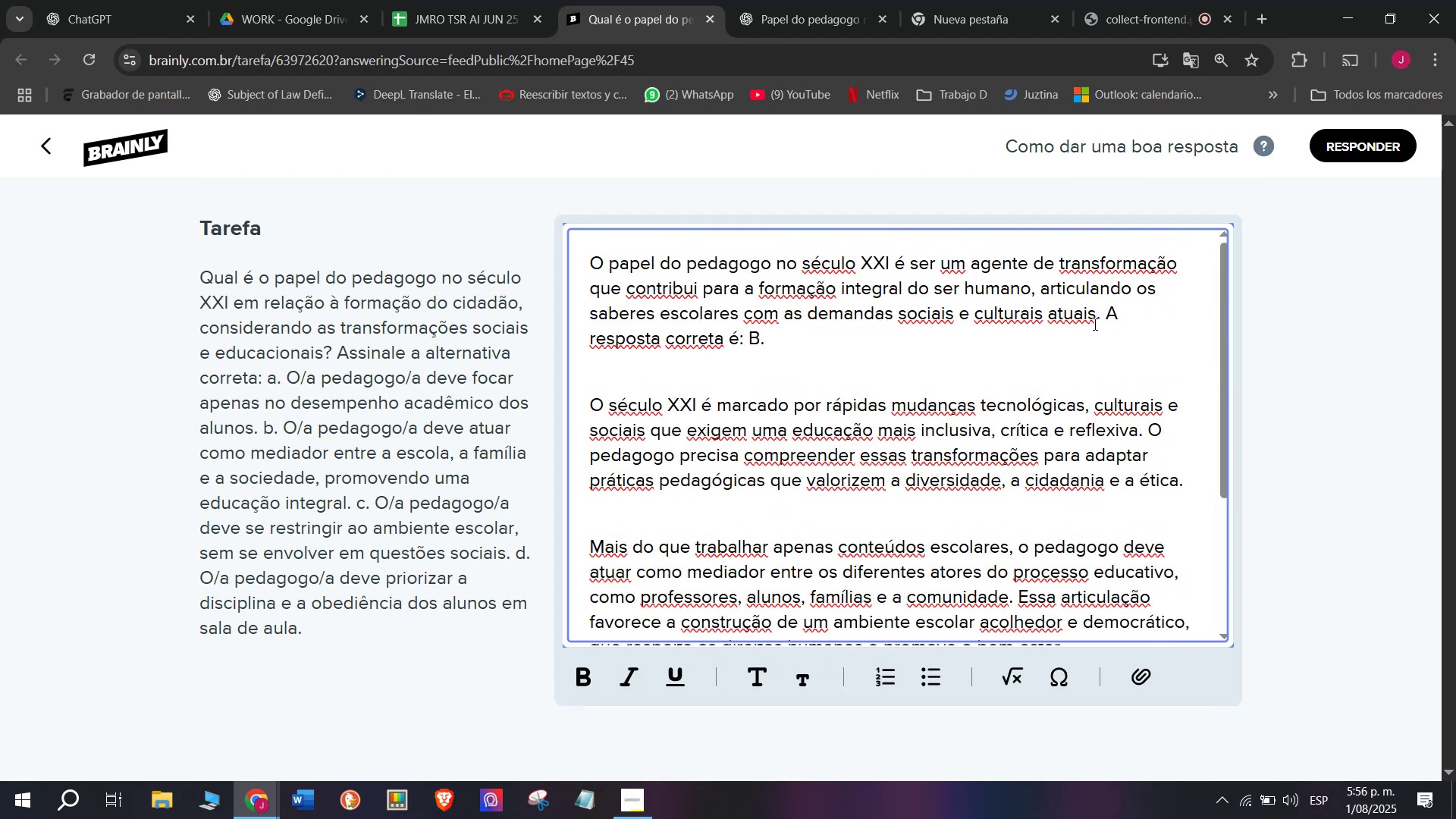 
left_click_drag(start_coordinate=[1101, 313], to_coordinate=[1102, 370])
 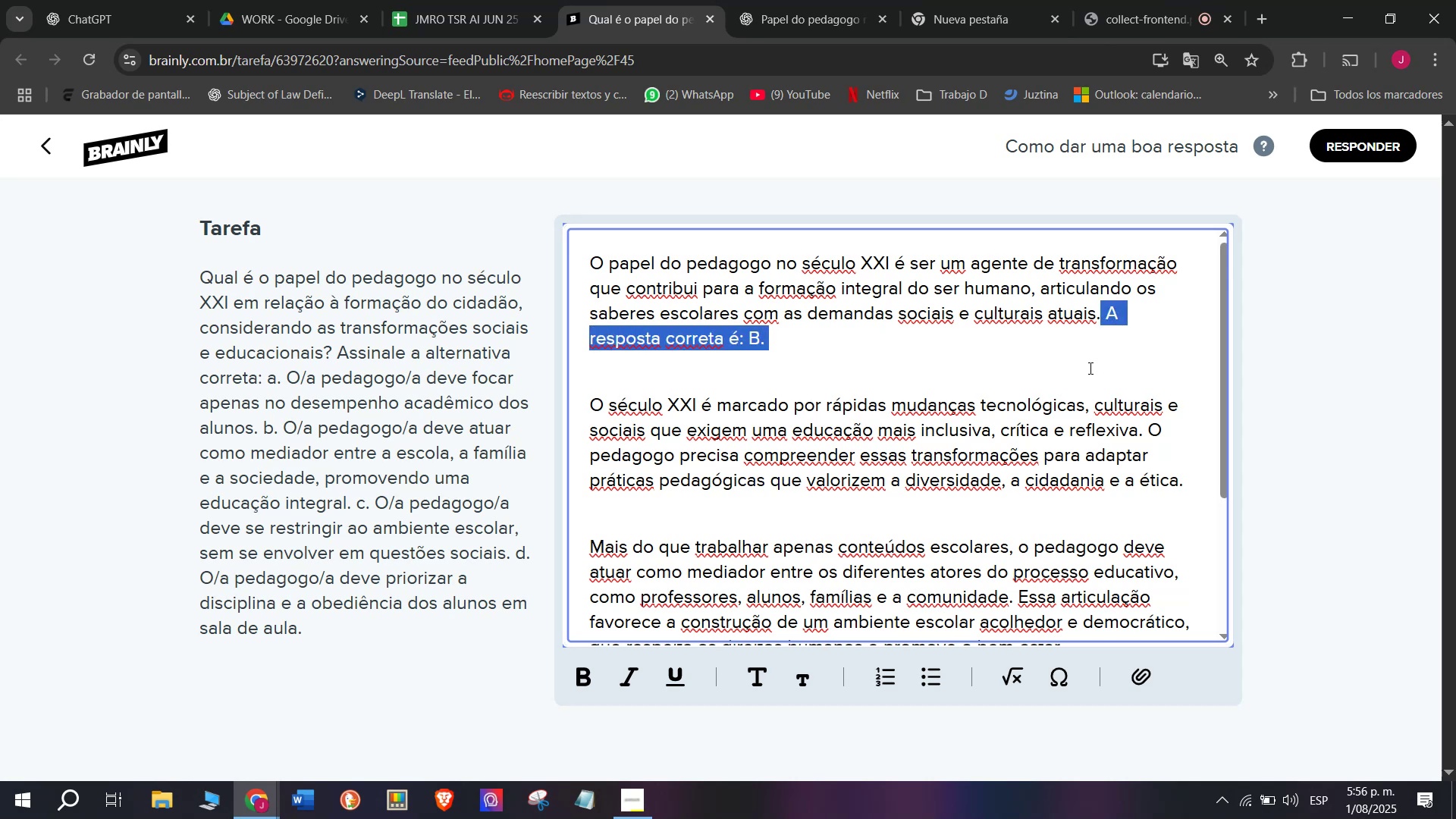 
key(Control+B)
 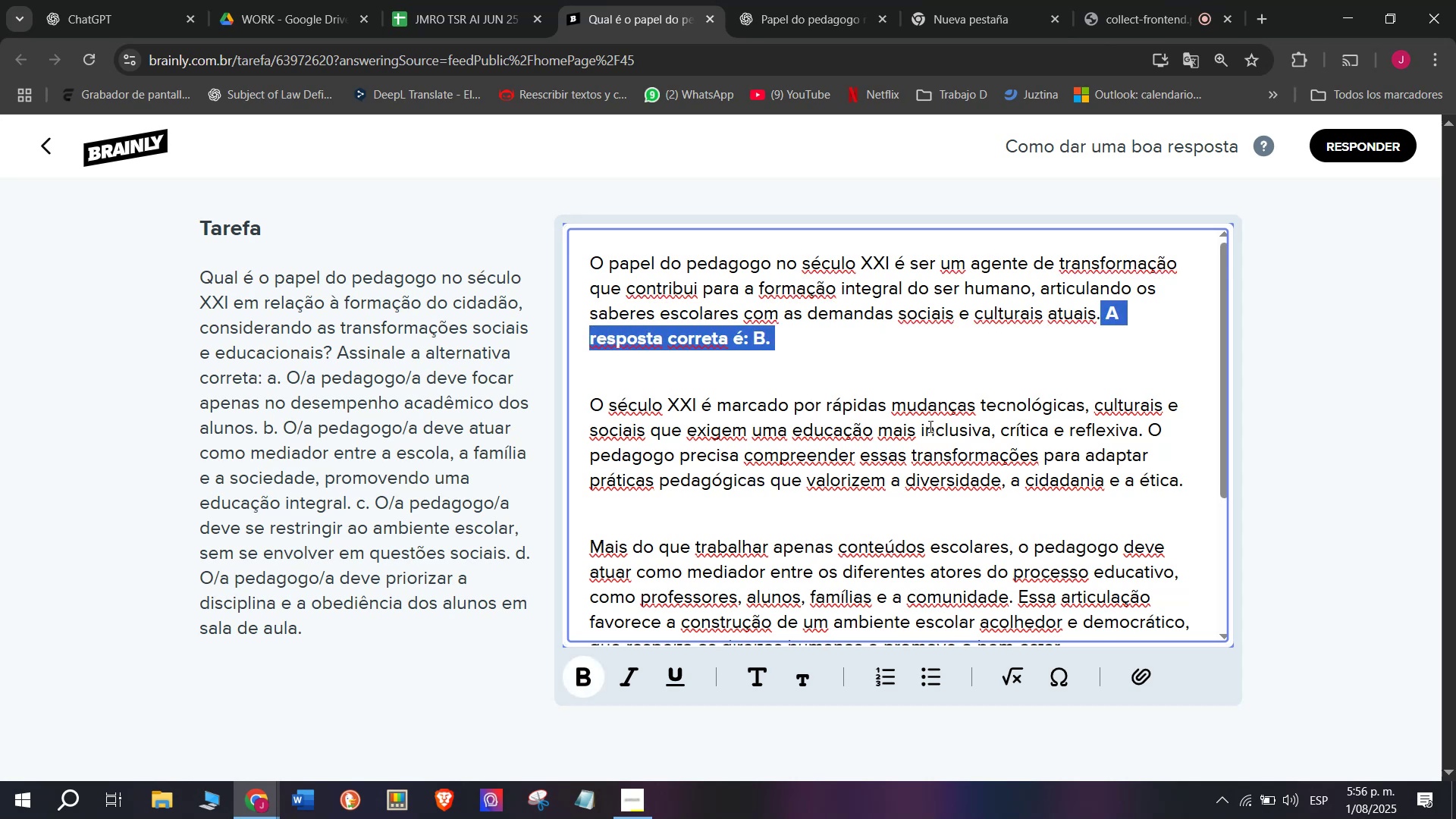 
scroll: coordinate [846, 515], scroll_direction: down, amount: 4.0
 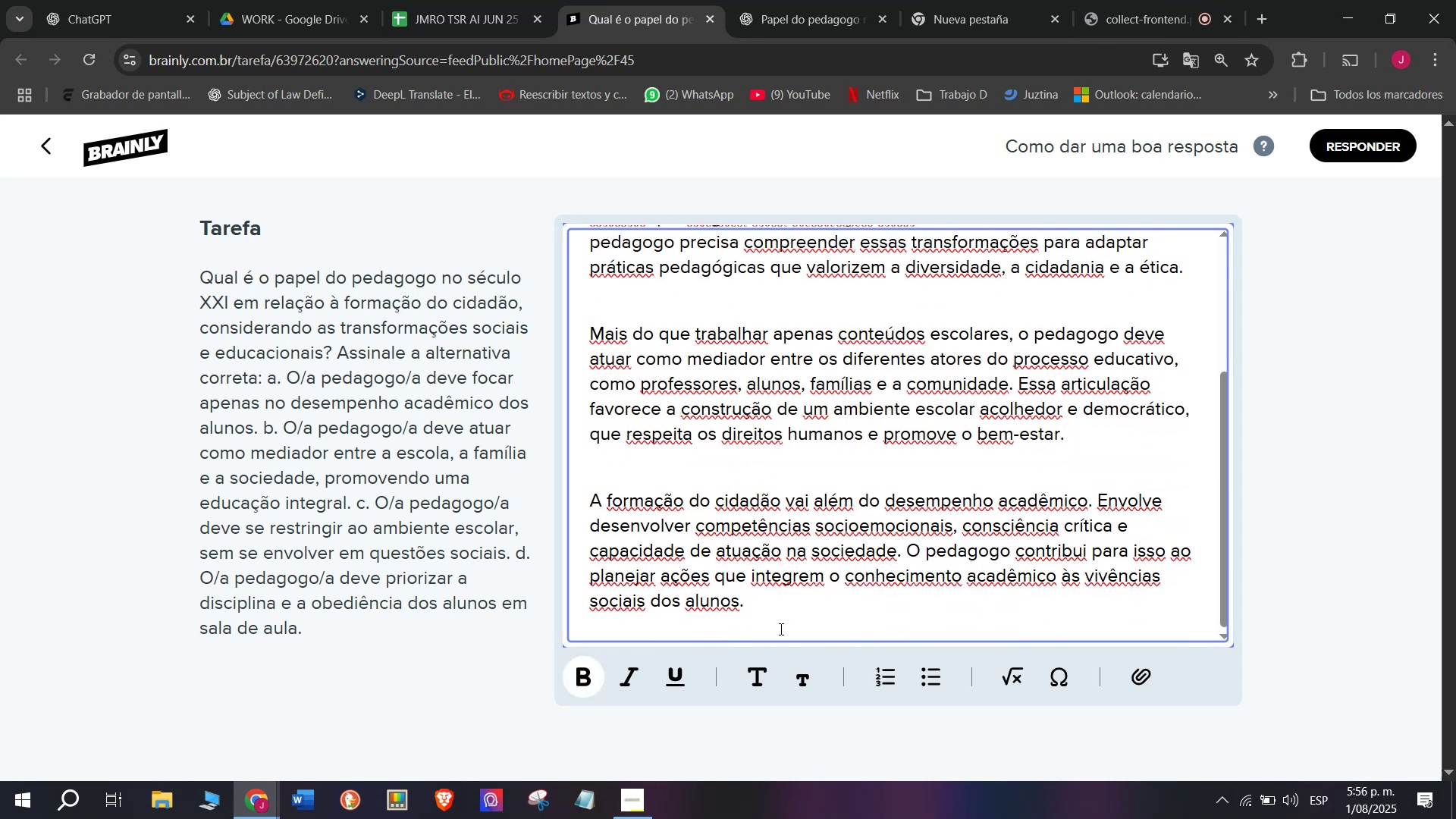 
left_click_drag(start_coordinate=[778, 627], to_coordinate=[452, 86])
 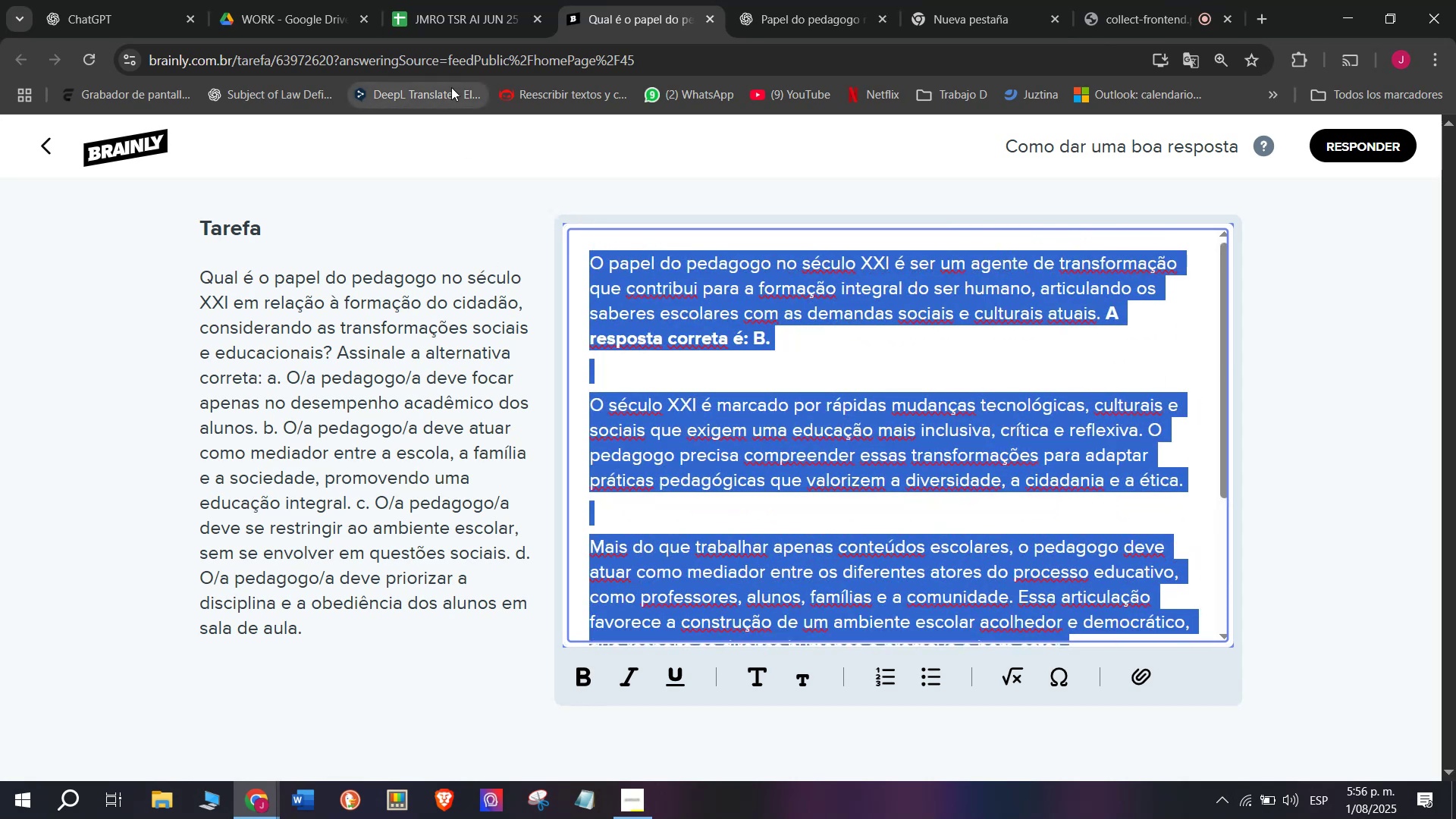 
key(Control+C)
 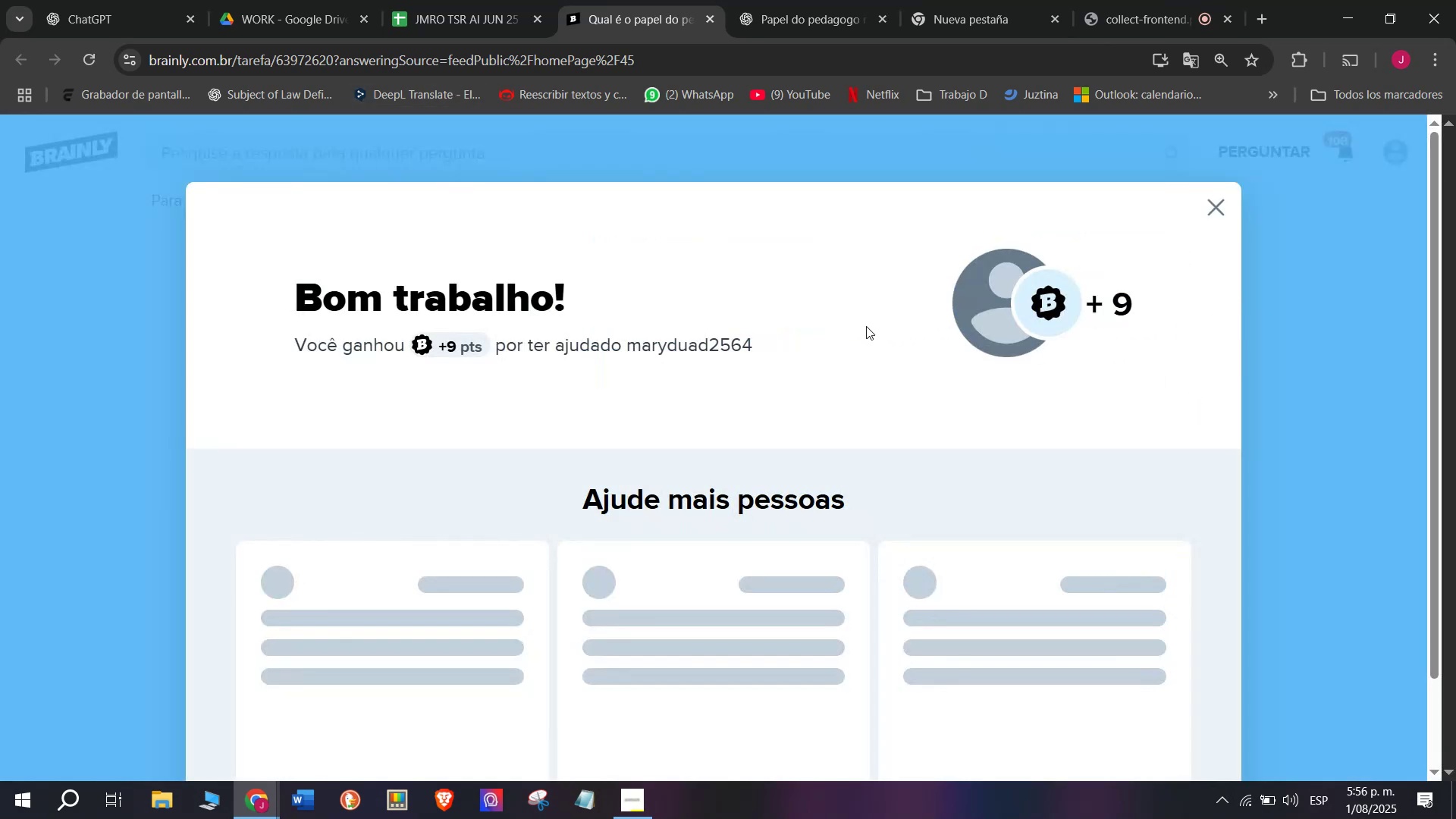 
left_click([482, 0])
 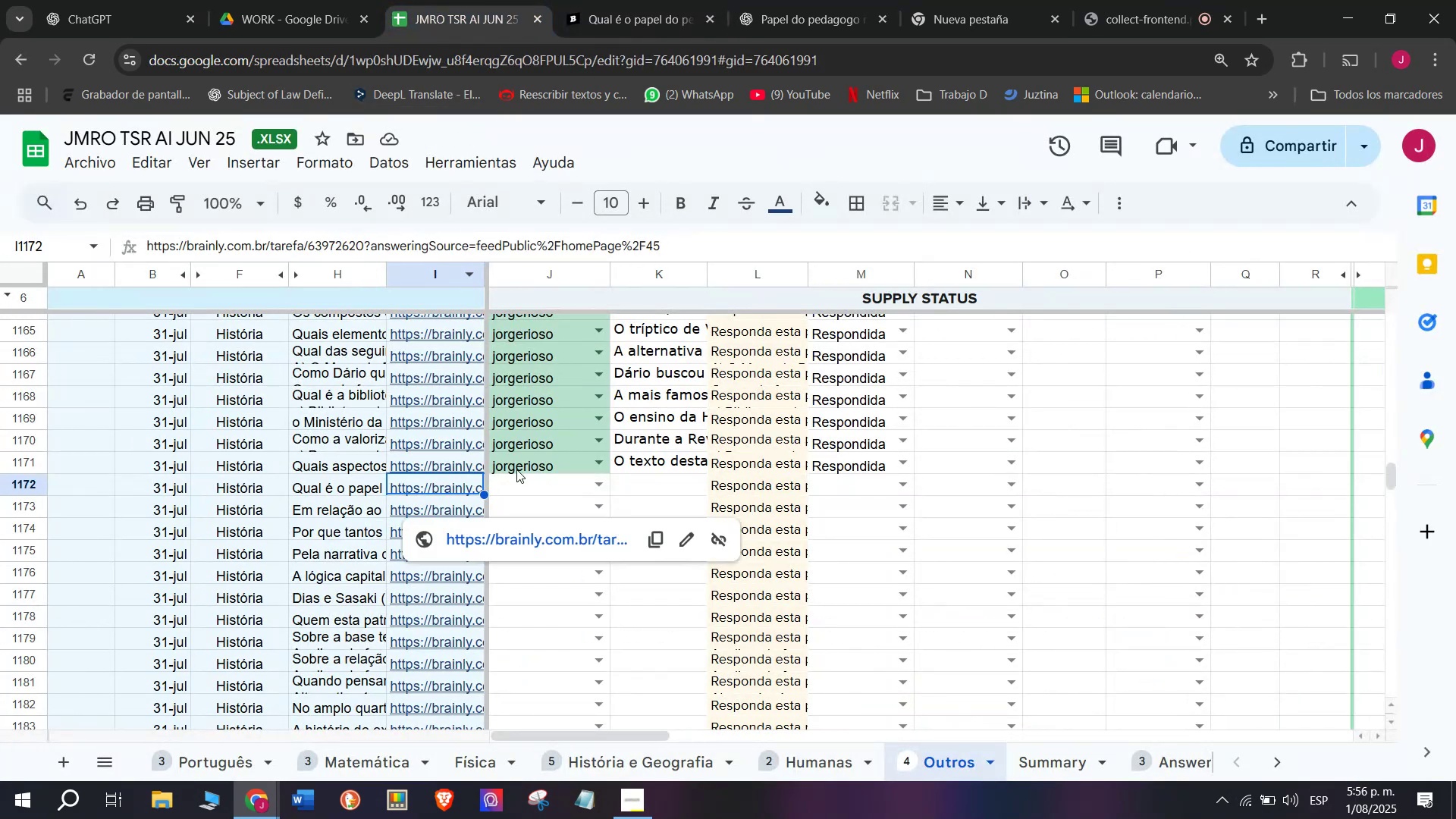 
left_click([519, 494])
 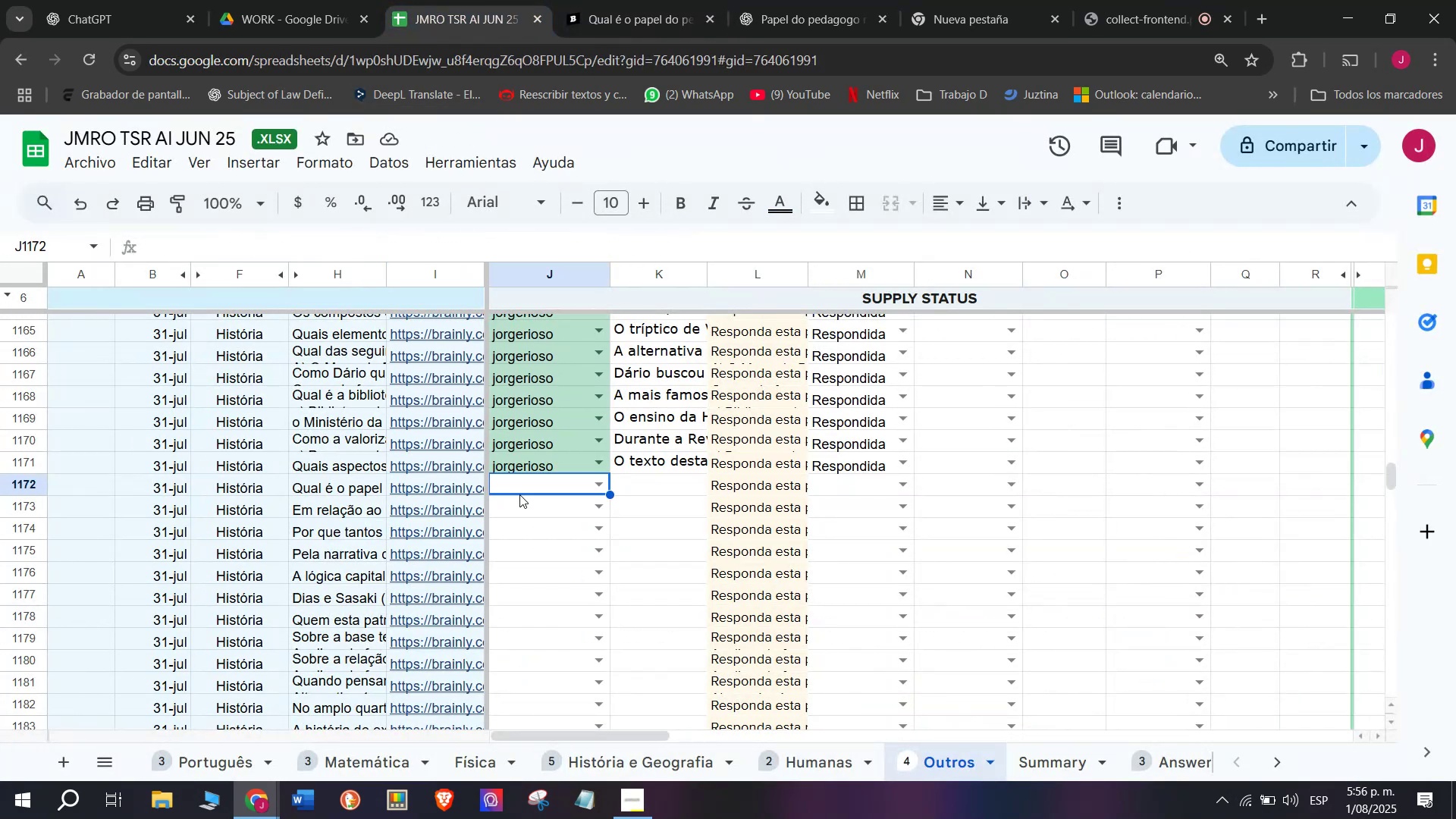 
key(J)
 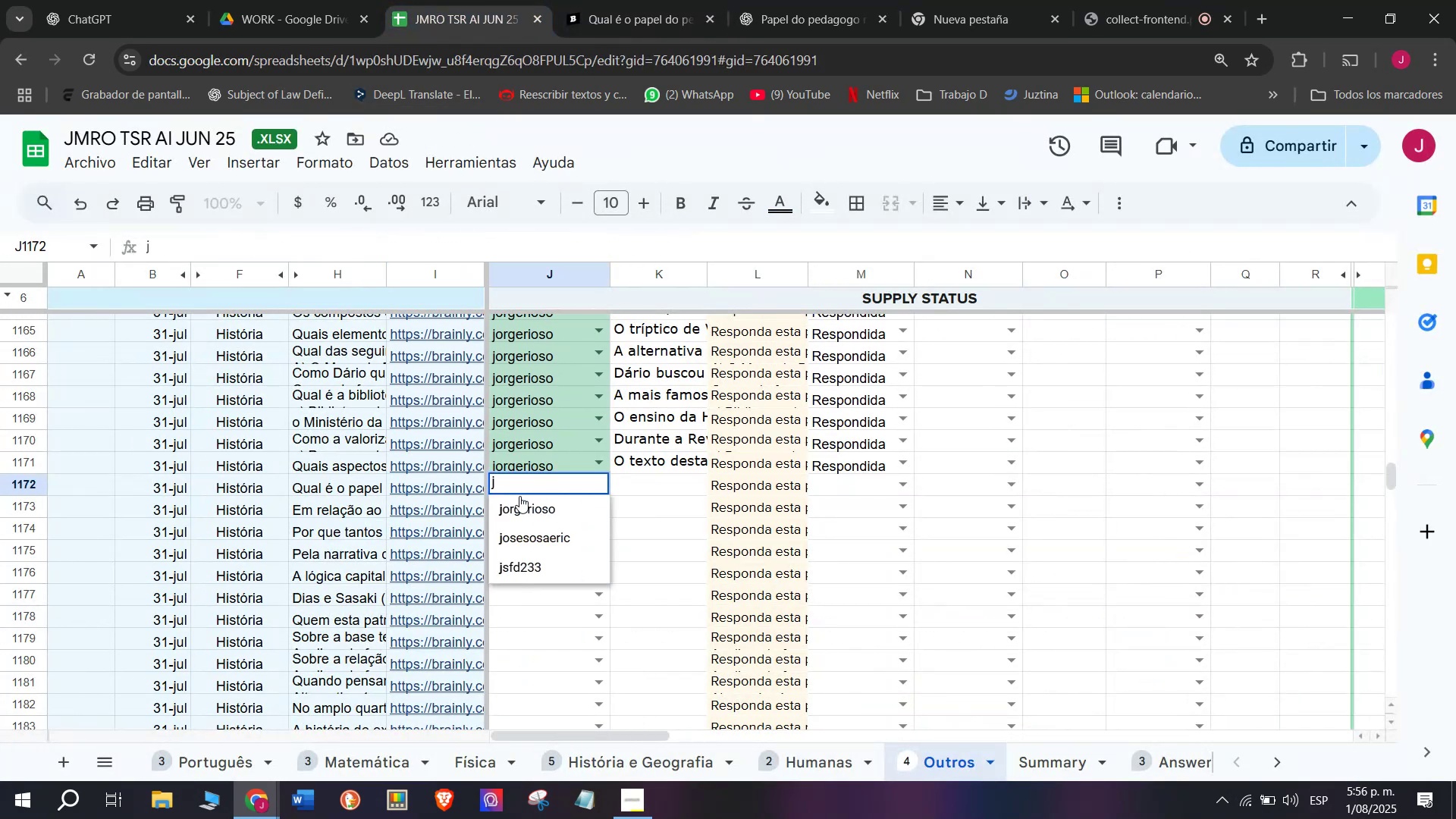 
left_click([519, 496])
 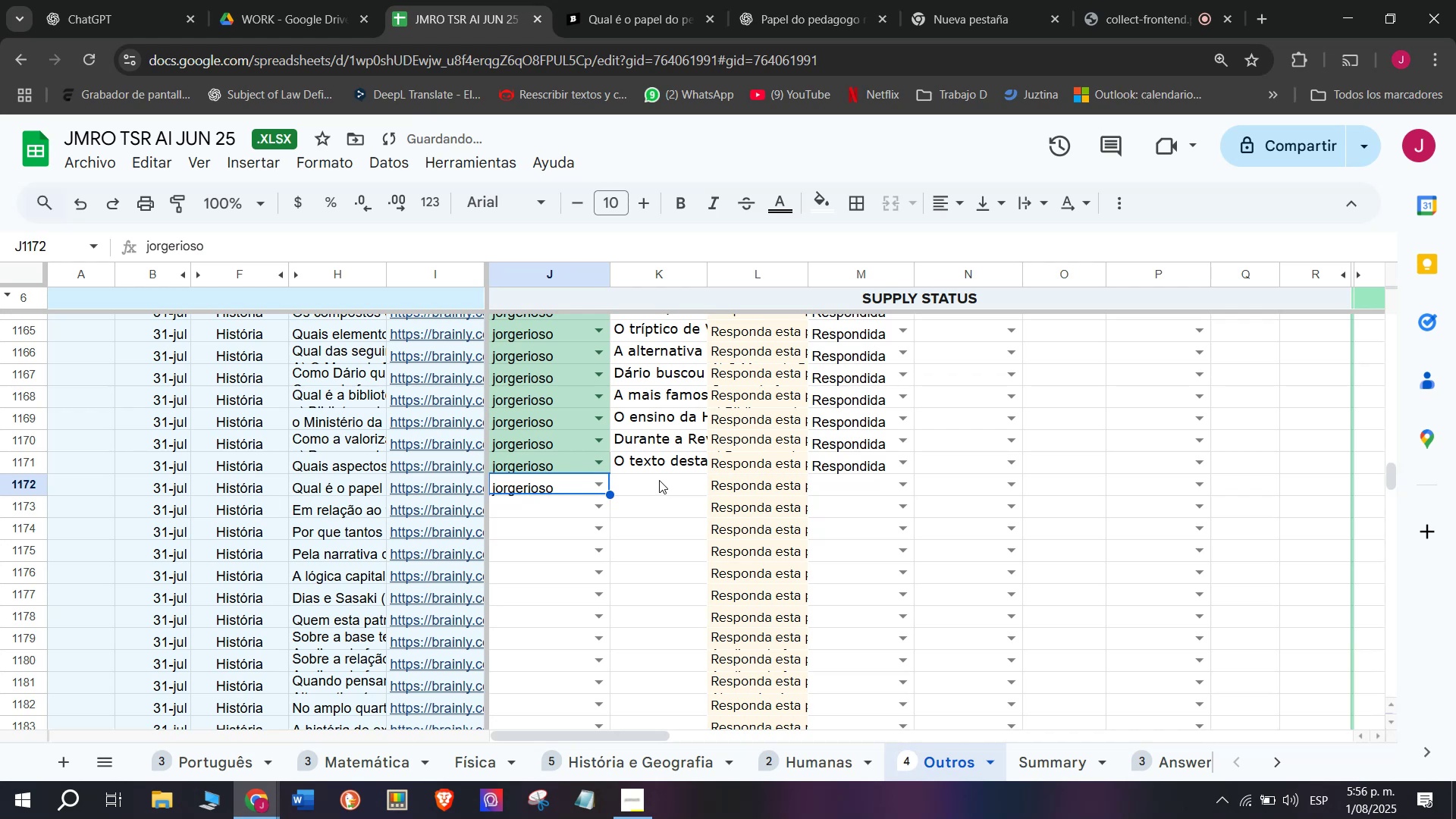 
double_click([659, 480])
 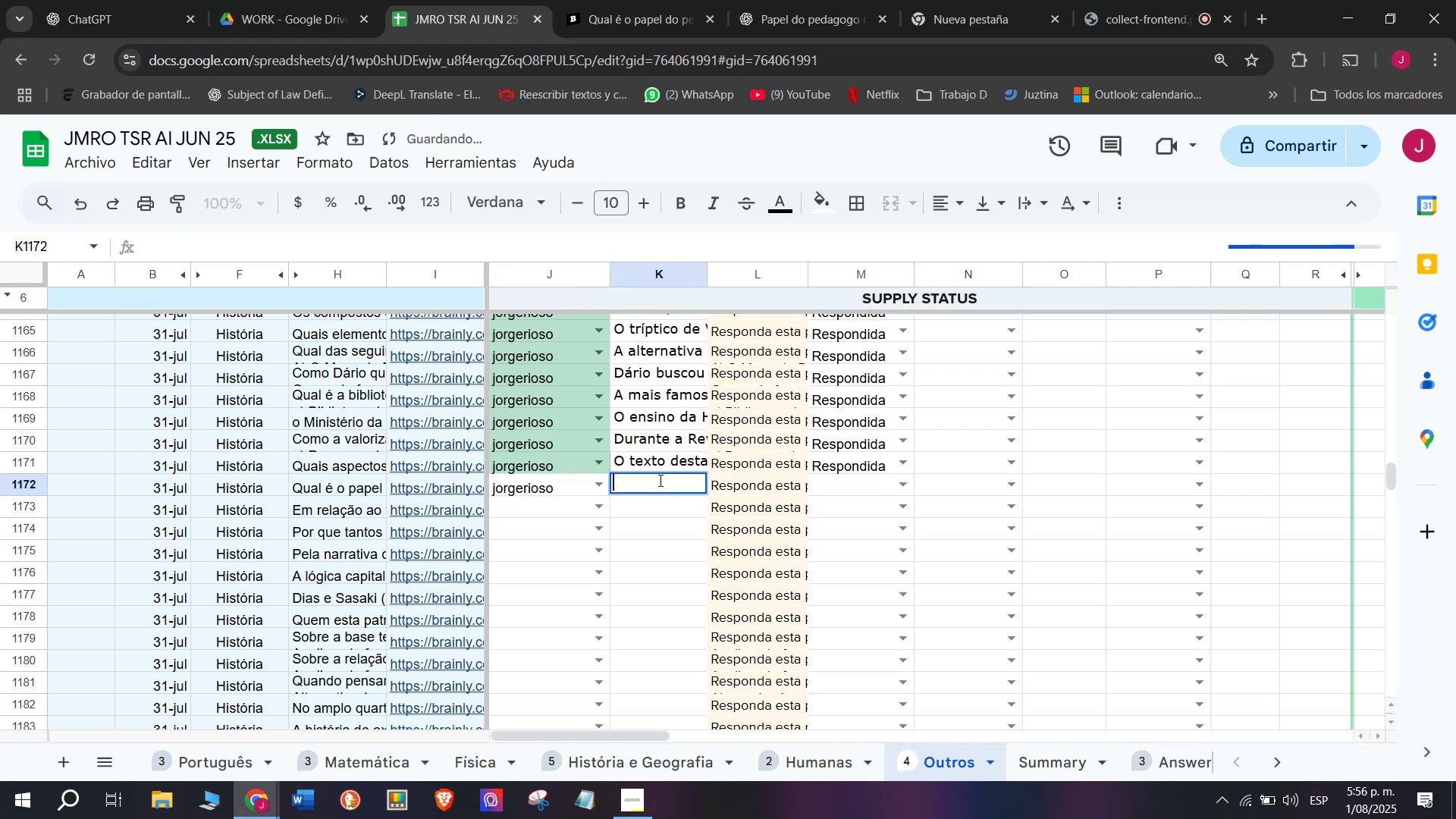 
key(Control+V)
 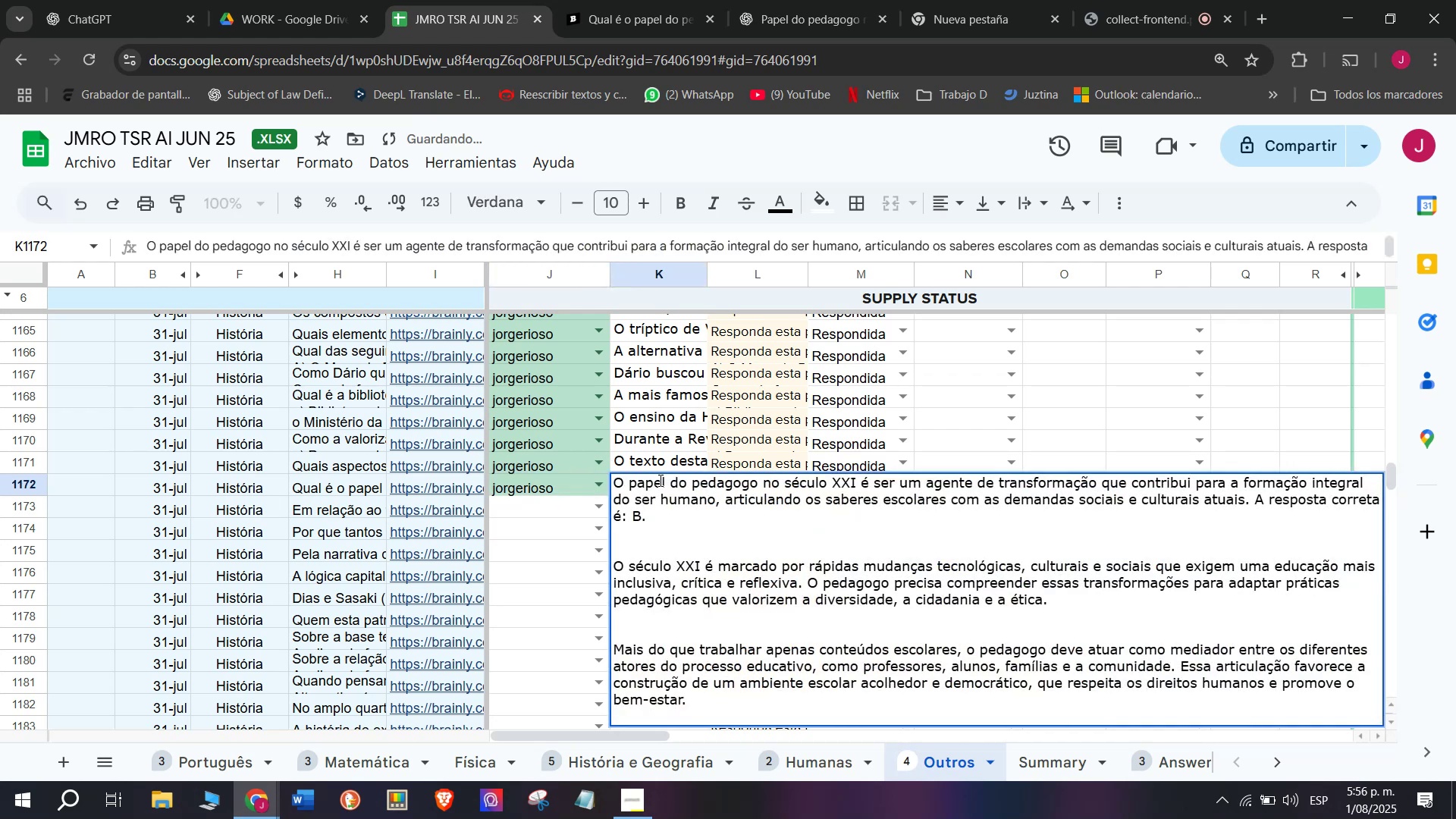 
key(Enter)
 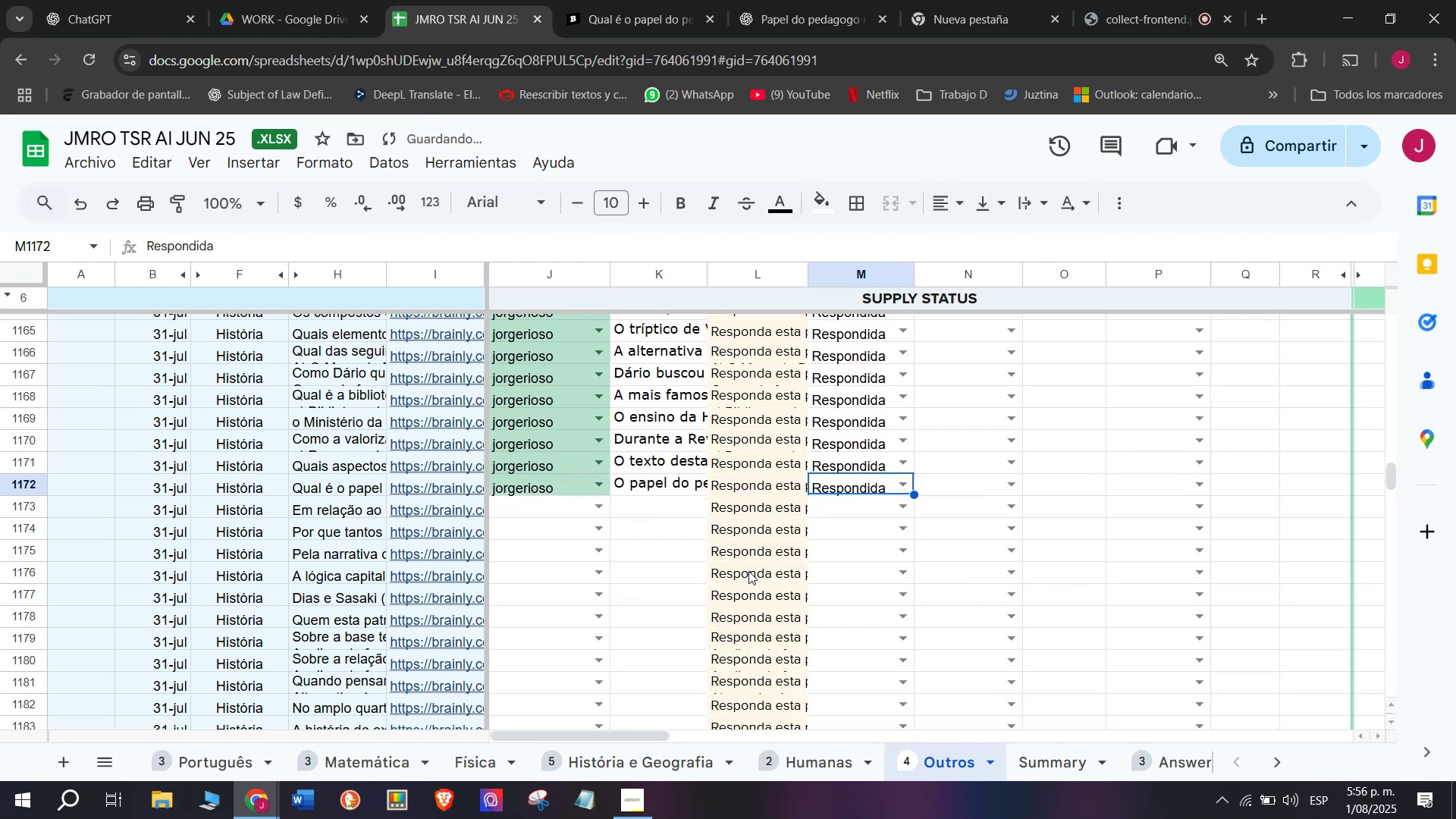 
mouse_move([467, 538])
 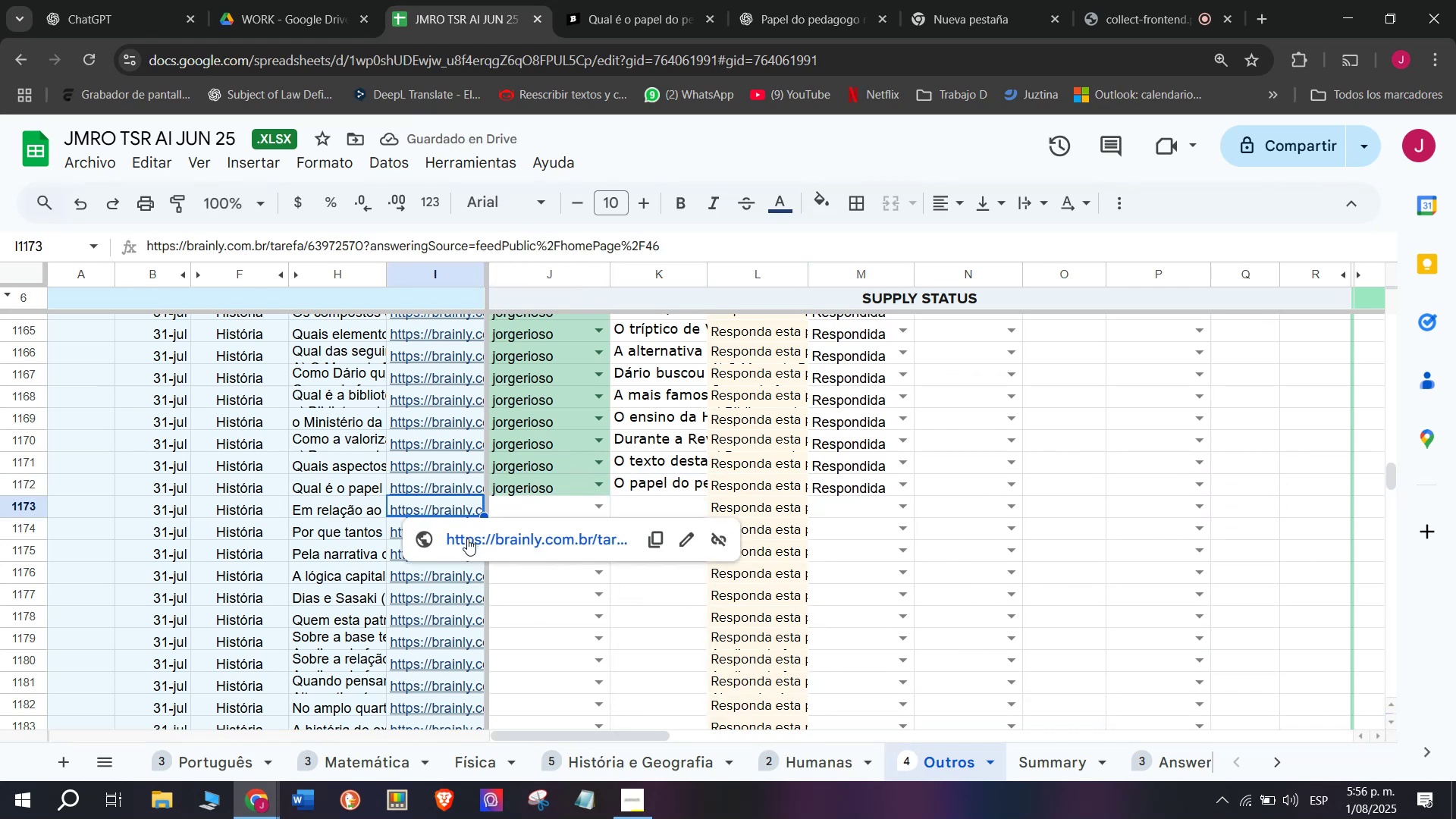 
left_click([467, 538])
 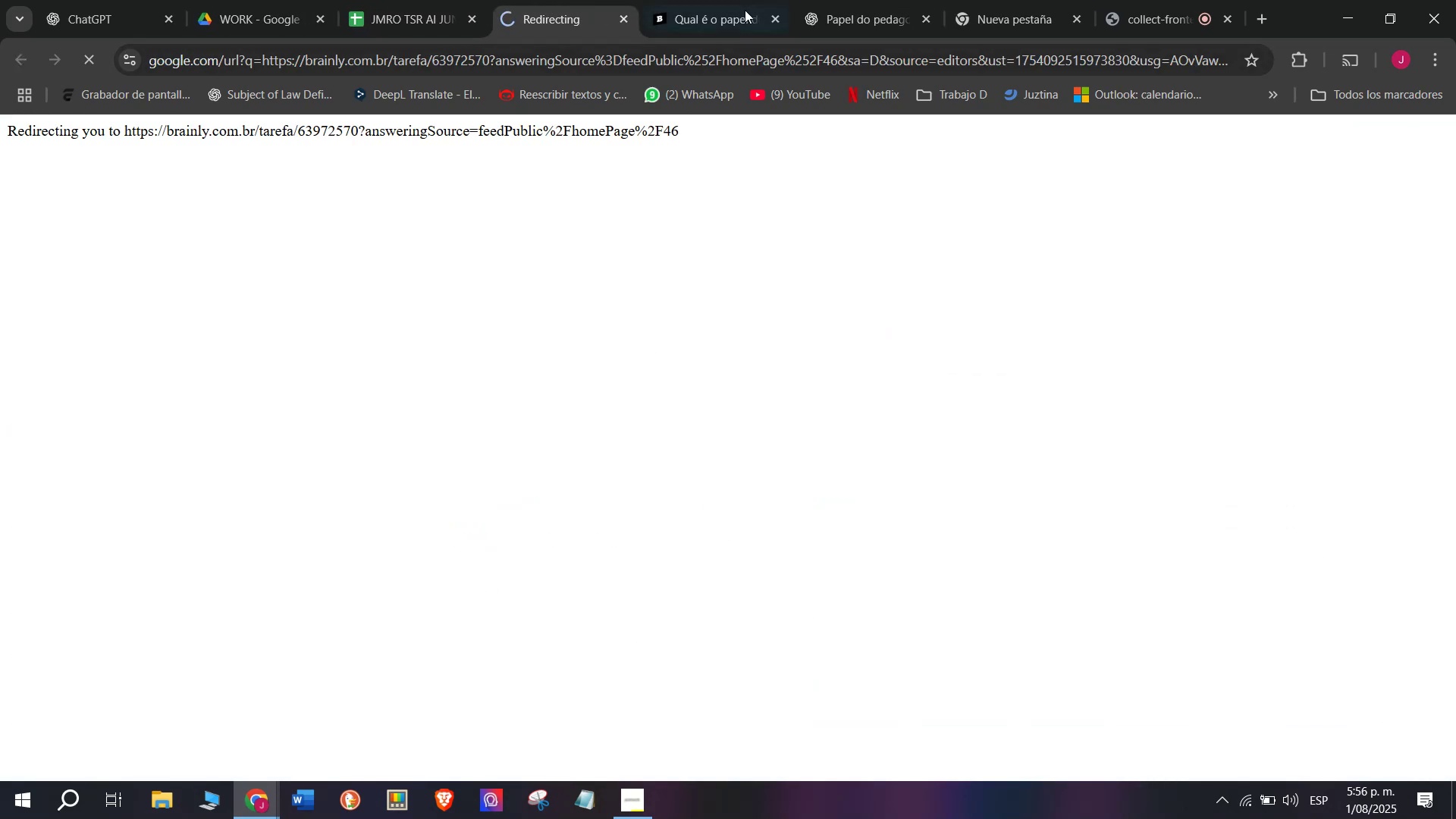 
left_click([736, 0])
 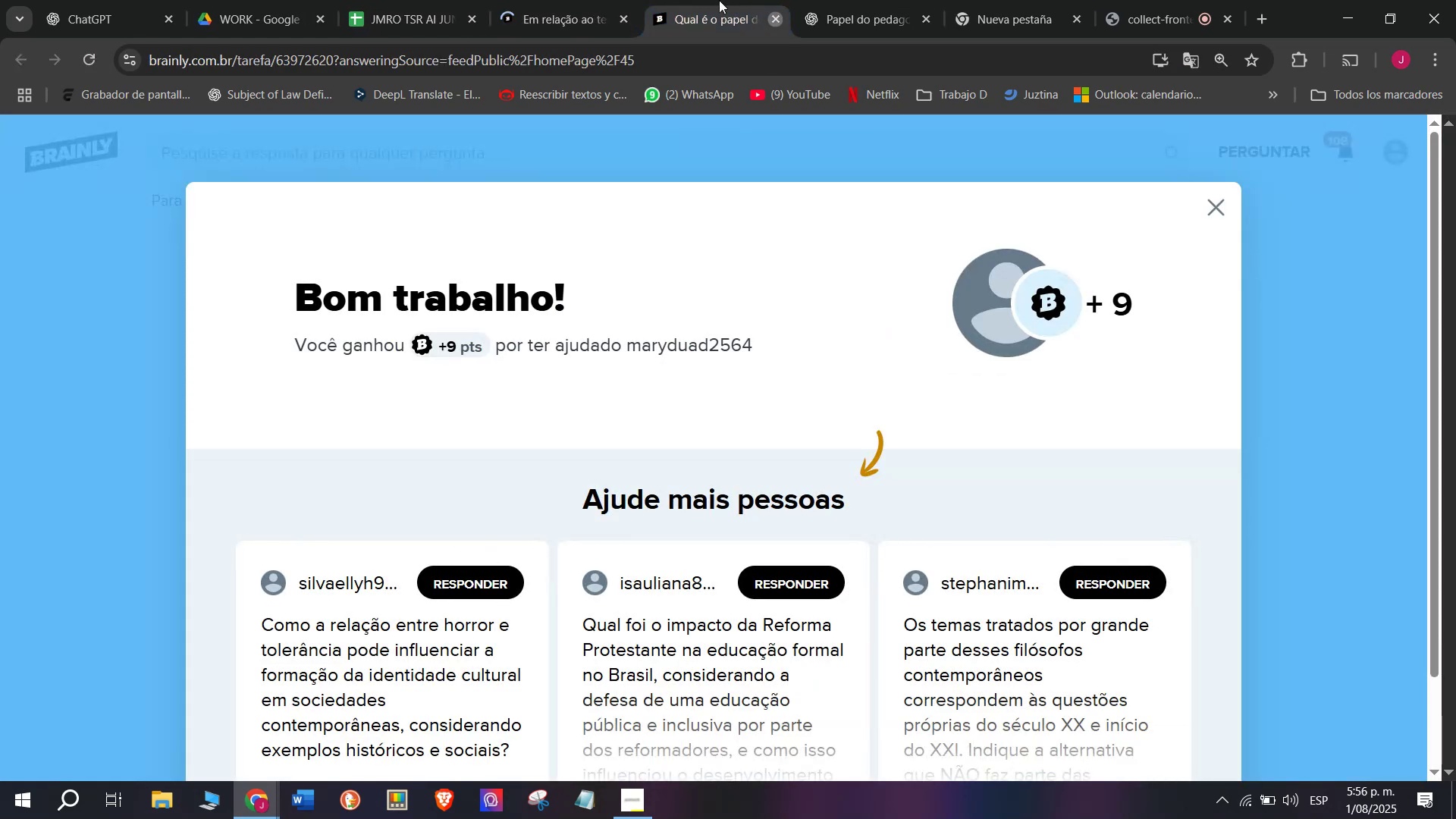 
double_click([574, 0])
 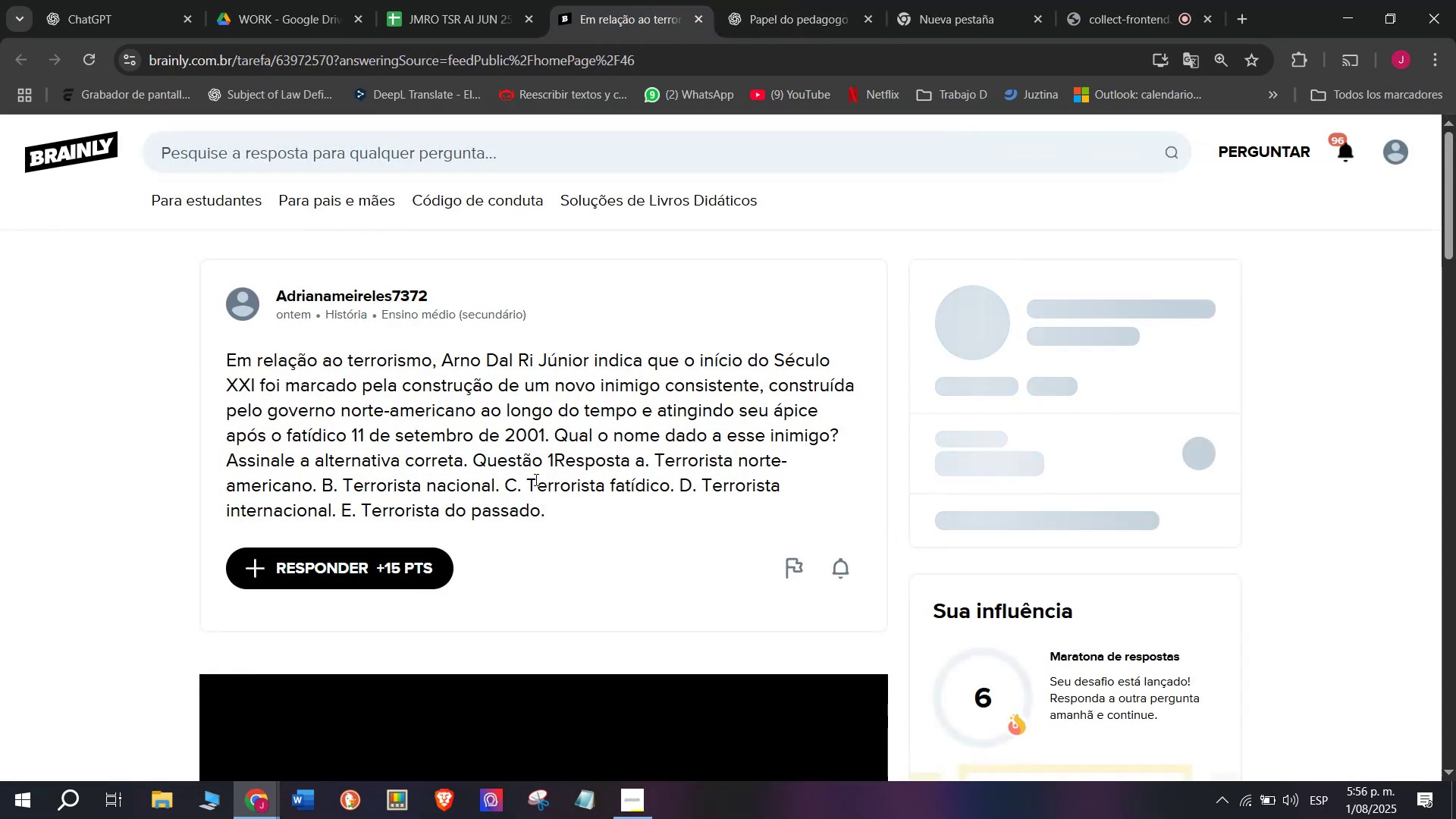 
left_click_drag(start_coordinate=[557, 513], to_coordinate=[226, 353])
 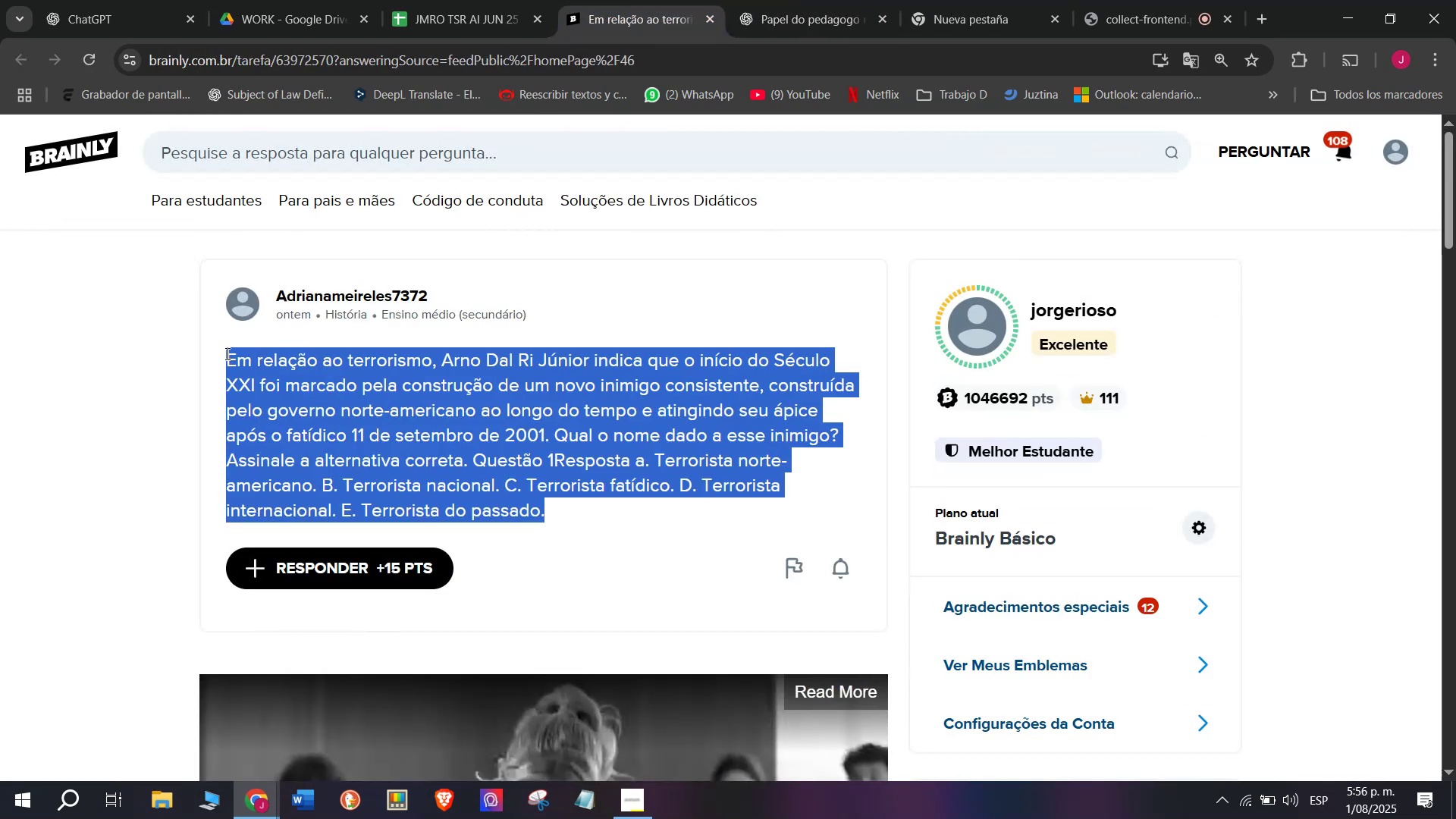 
key(Control+C)
 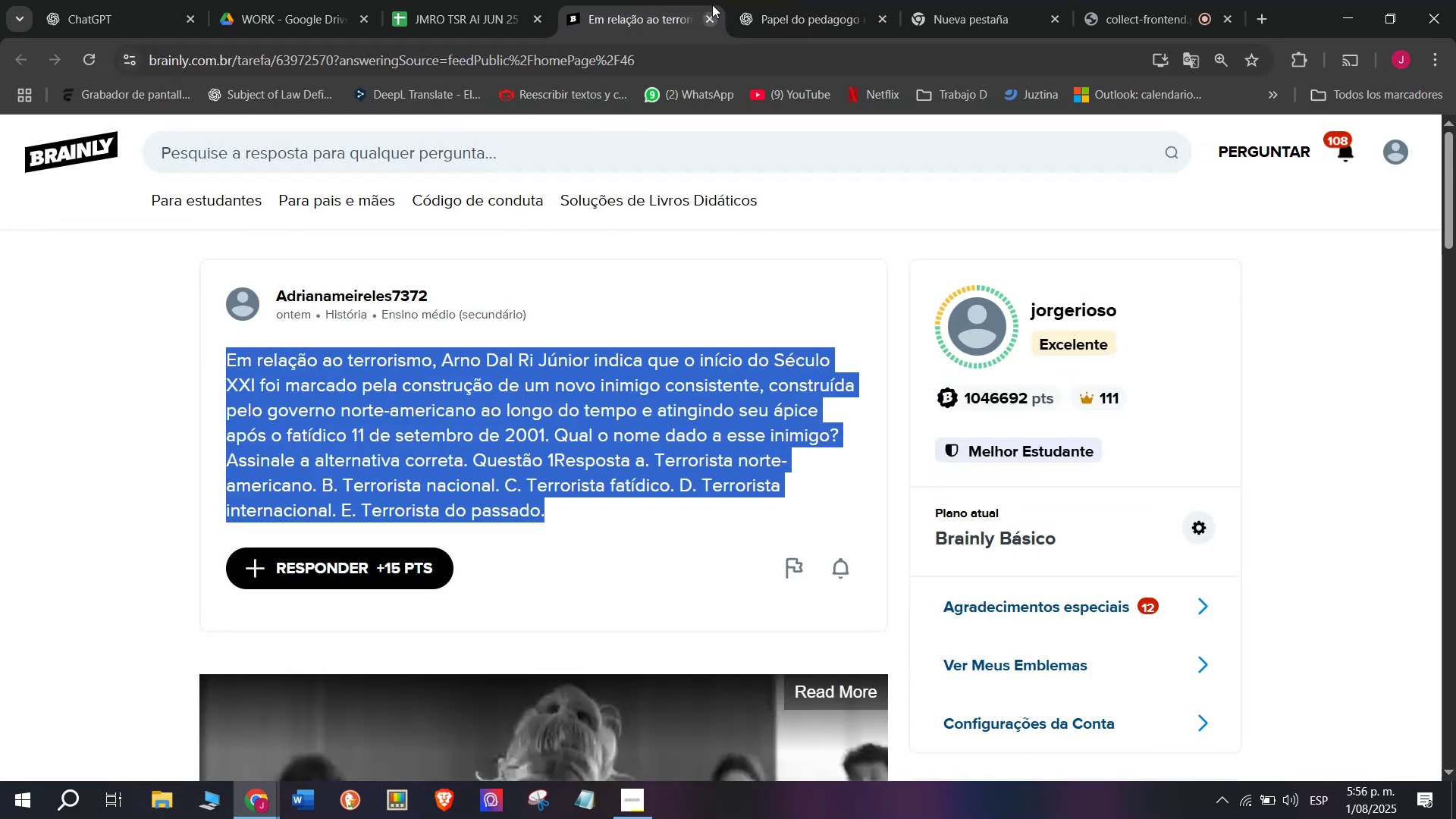 
left_click([786, 0])
 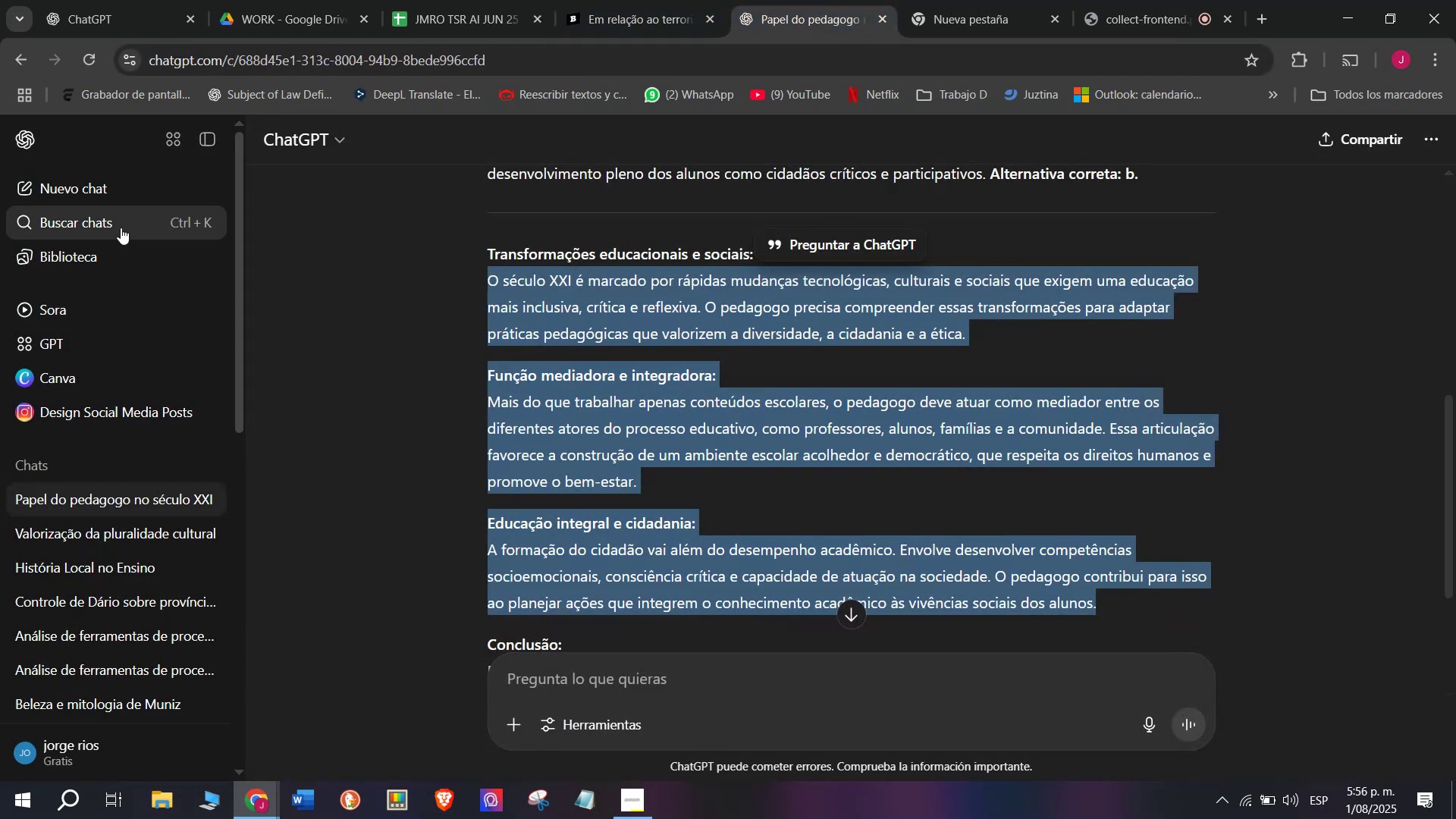 
left_click([93, 195])
 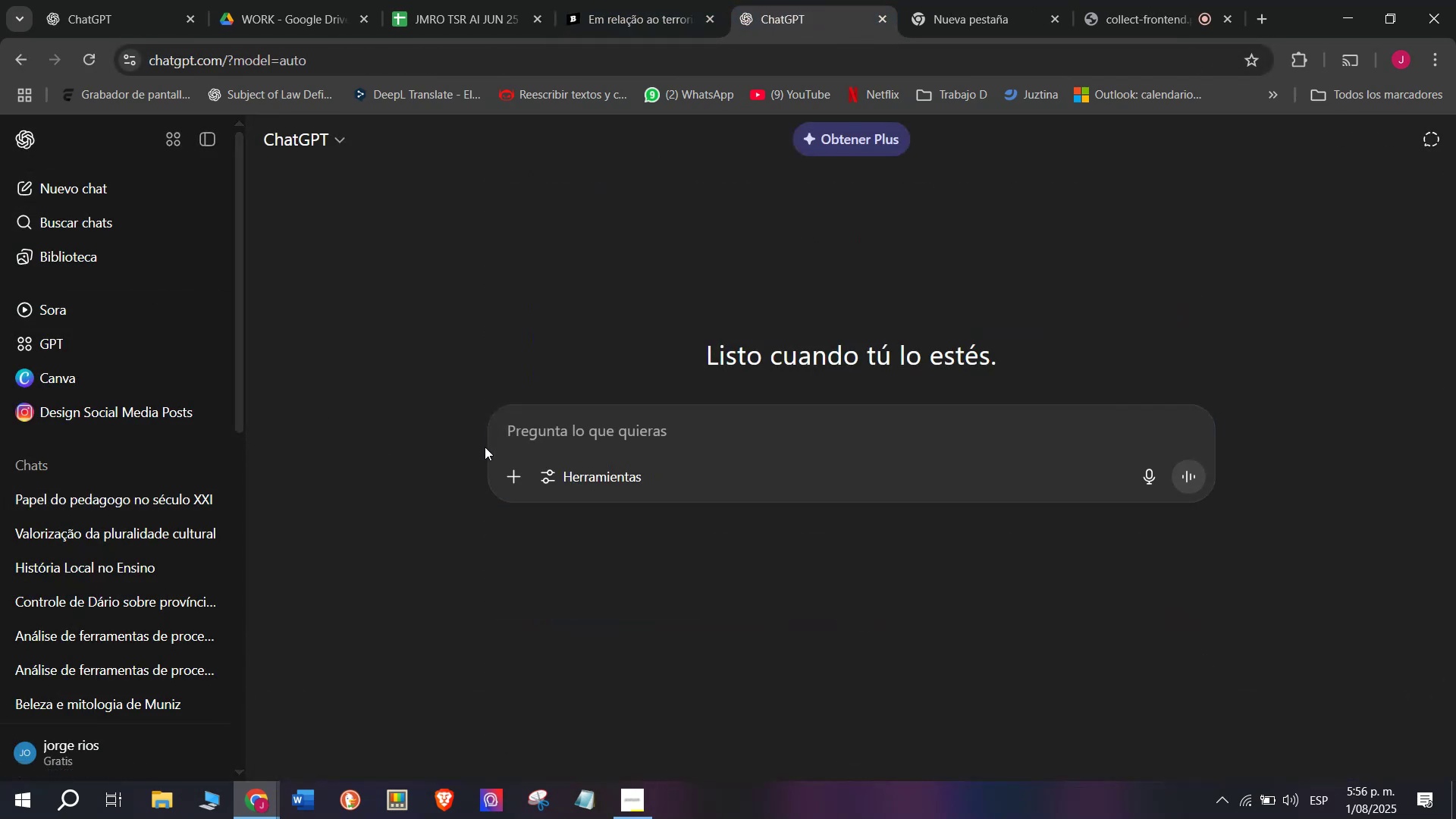 
key(Meta+MetaLeft)
 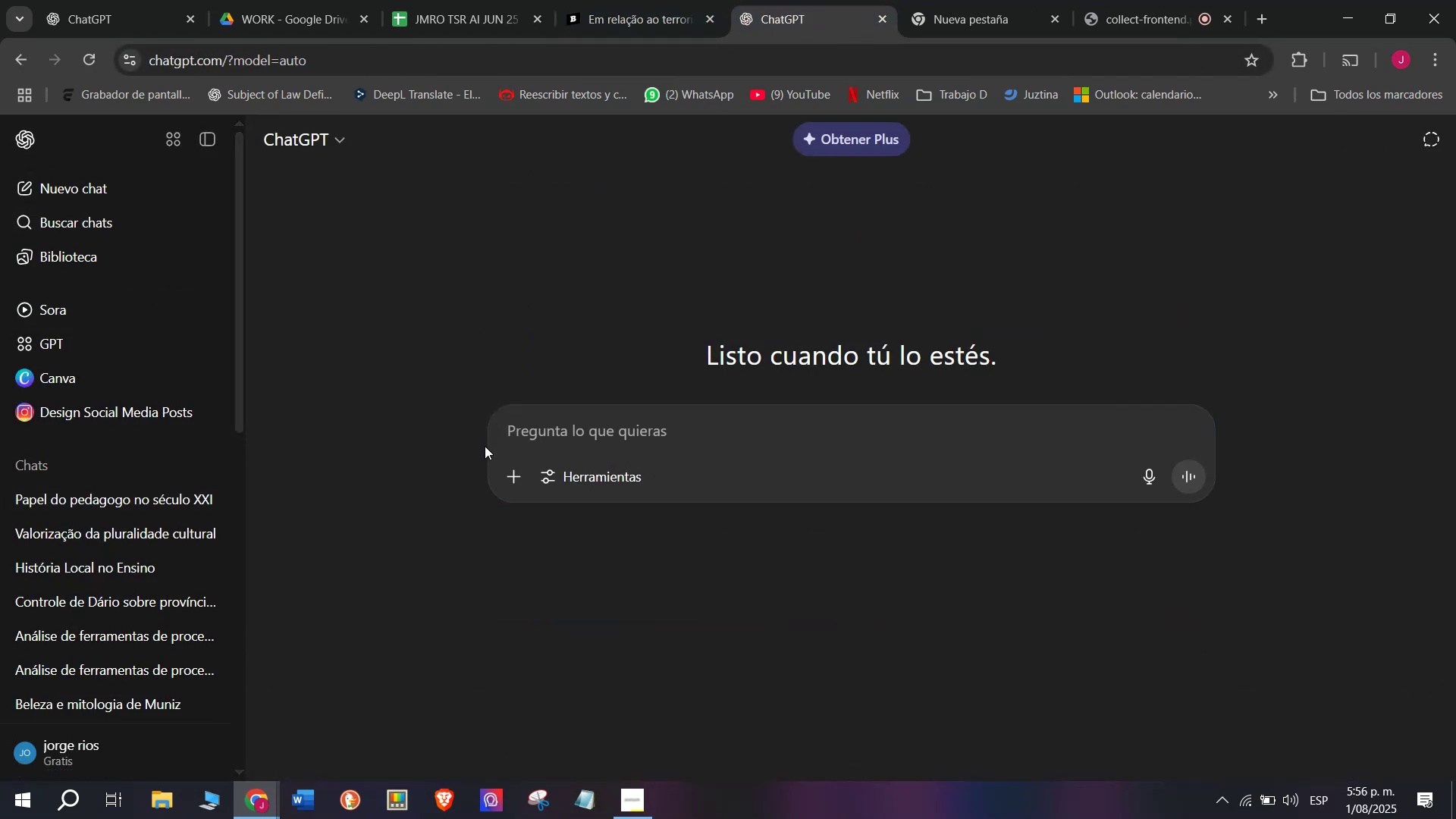 
key(Meta+V)
 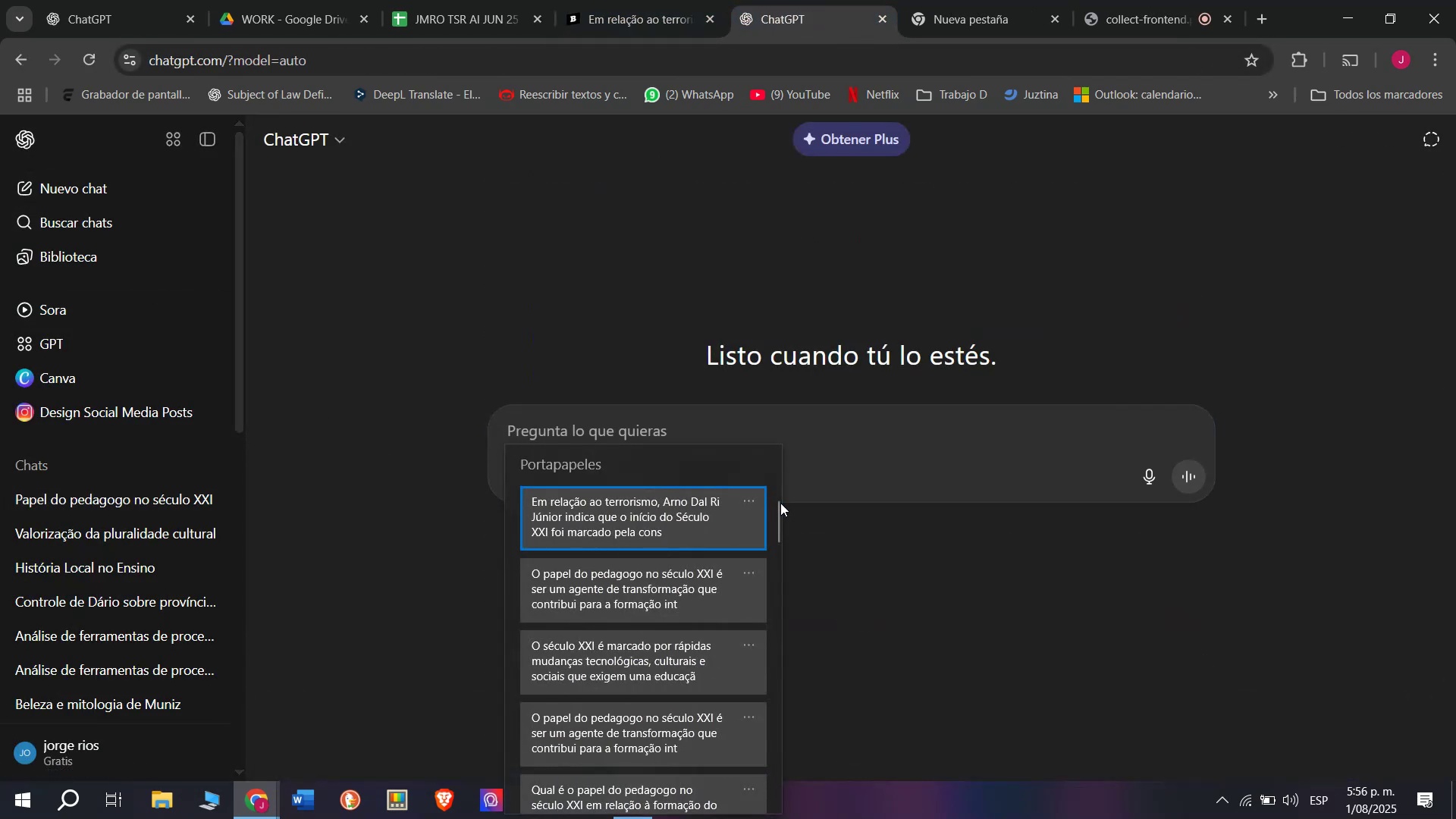 
left_click_drag(start_coordinate=[778, 503], to_coordinate=[777, 818])
 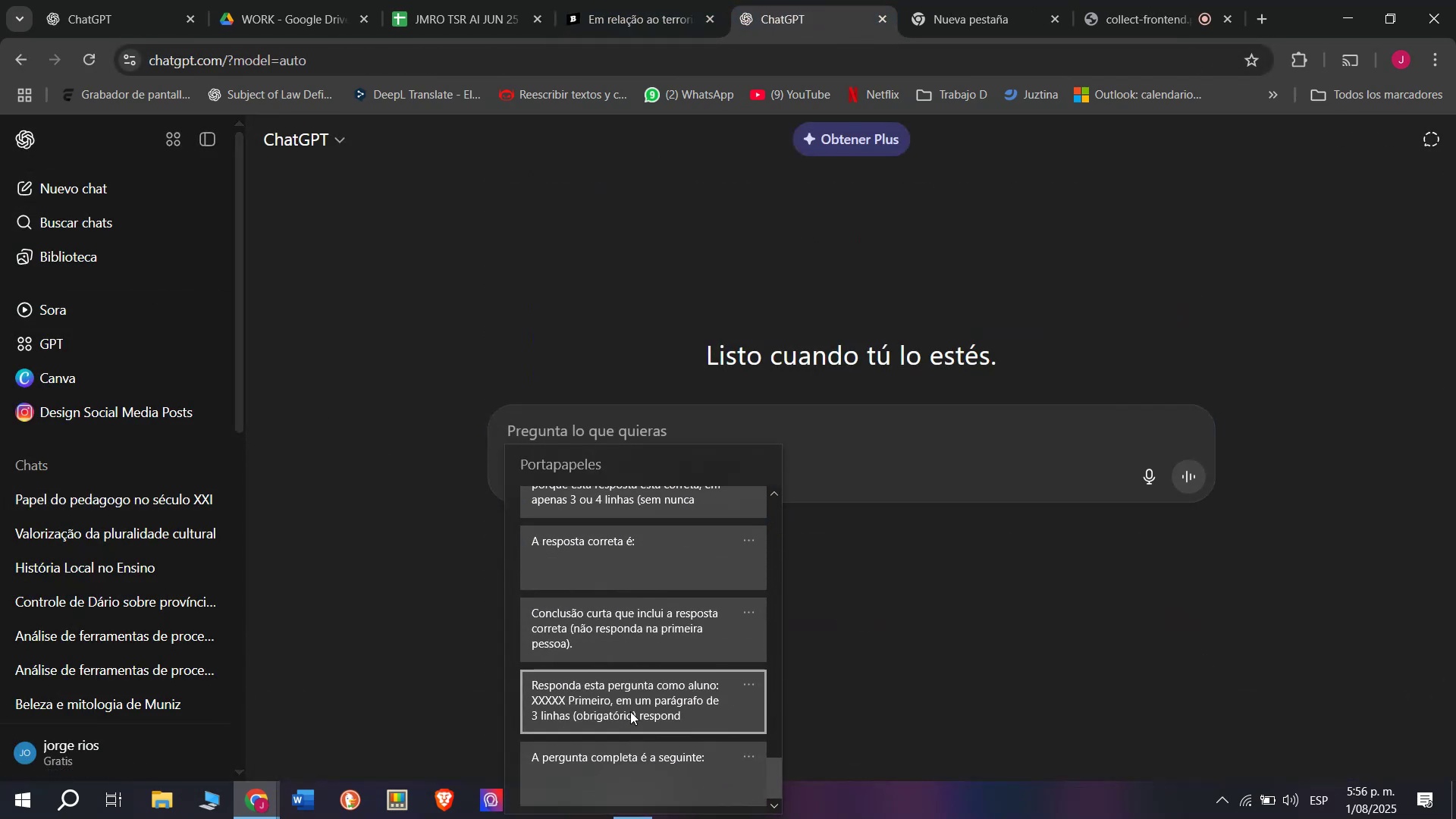 
key(Control+ControlLeft)
 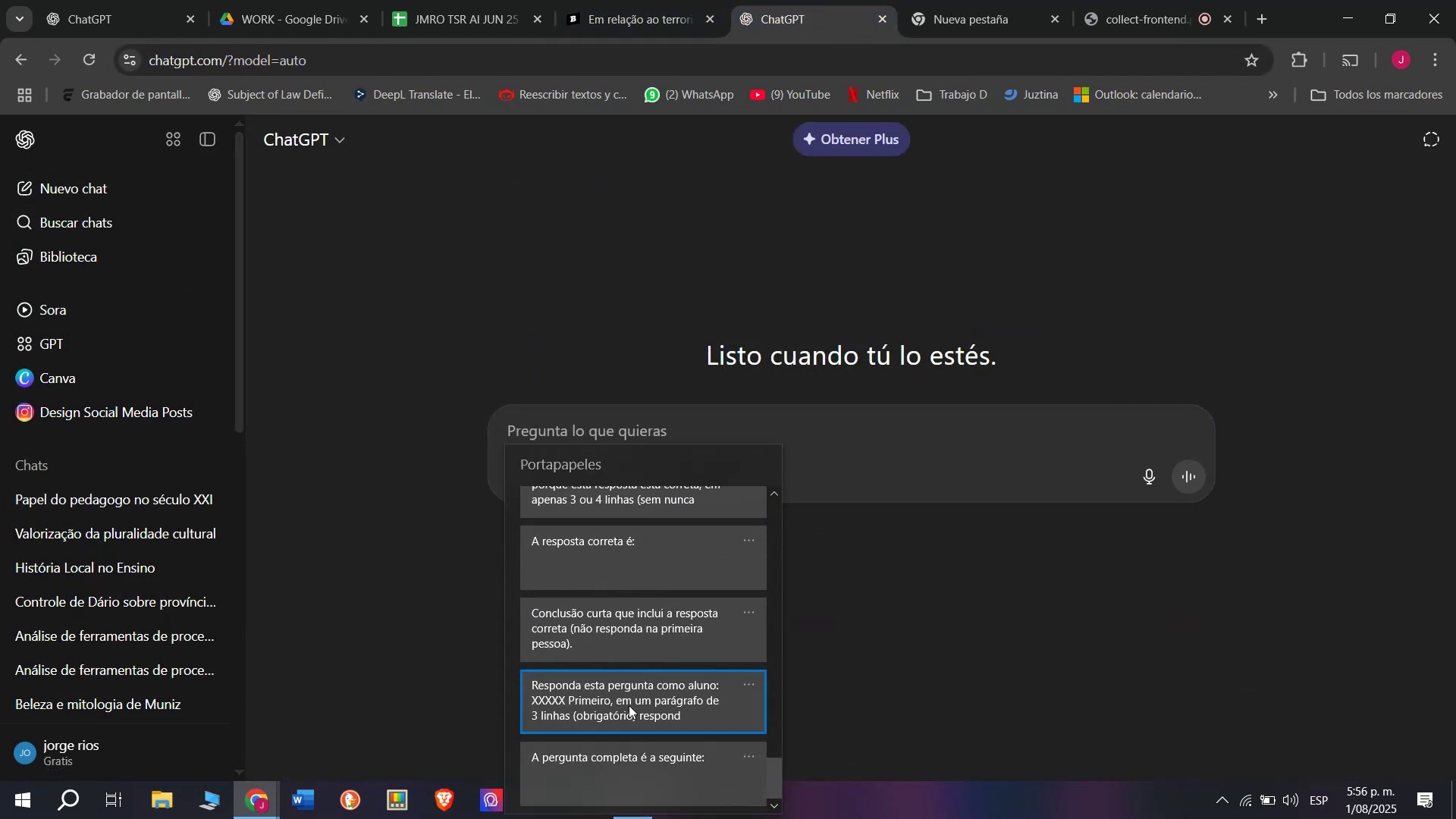 
key(Control+V)
 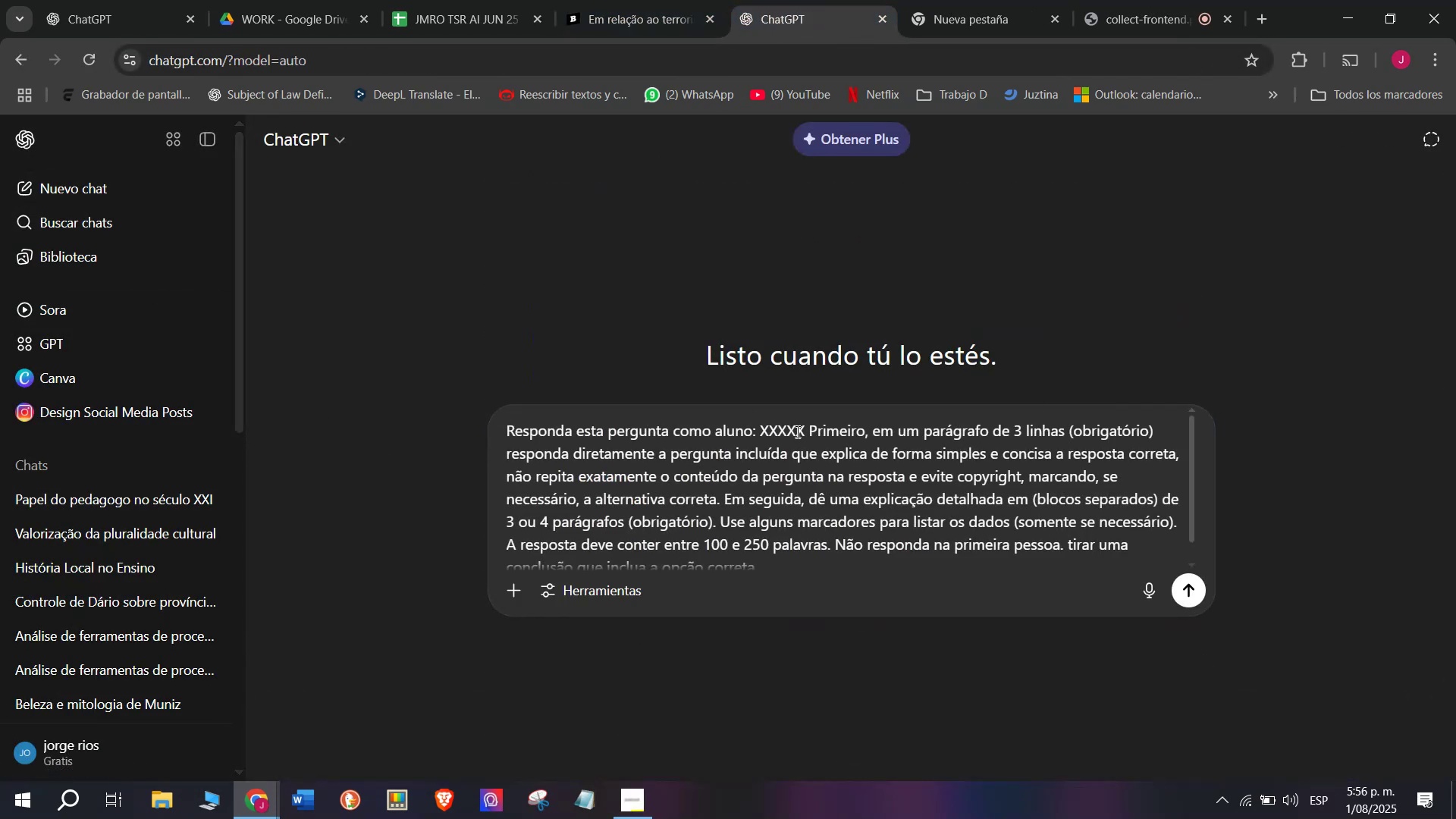 
left_click_drag(start_coordinate=[802, 428], to_coordinate=[764, 428])
 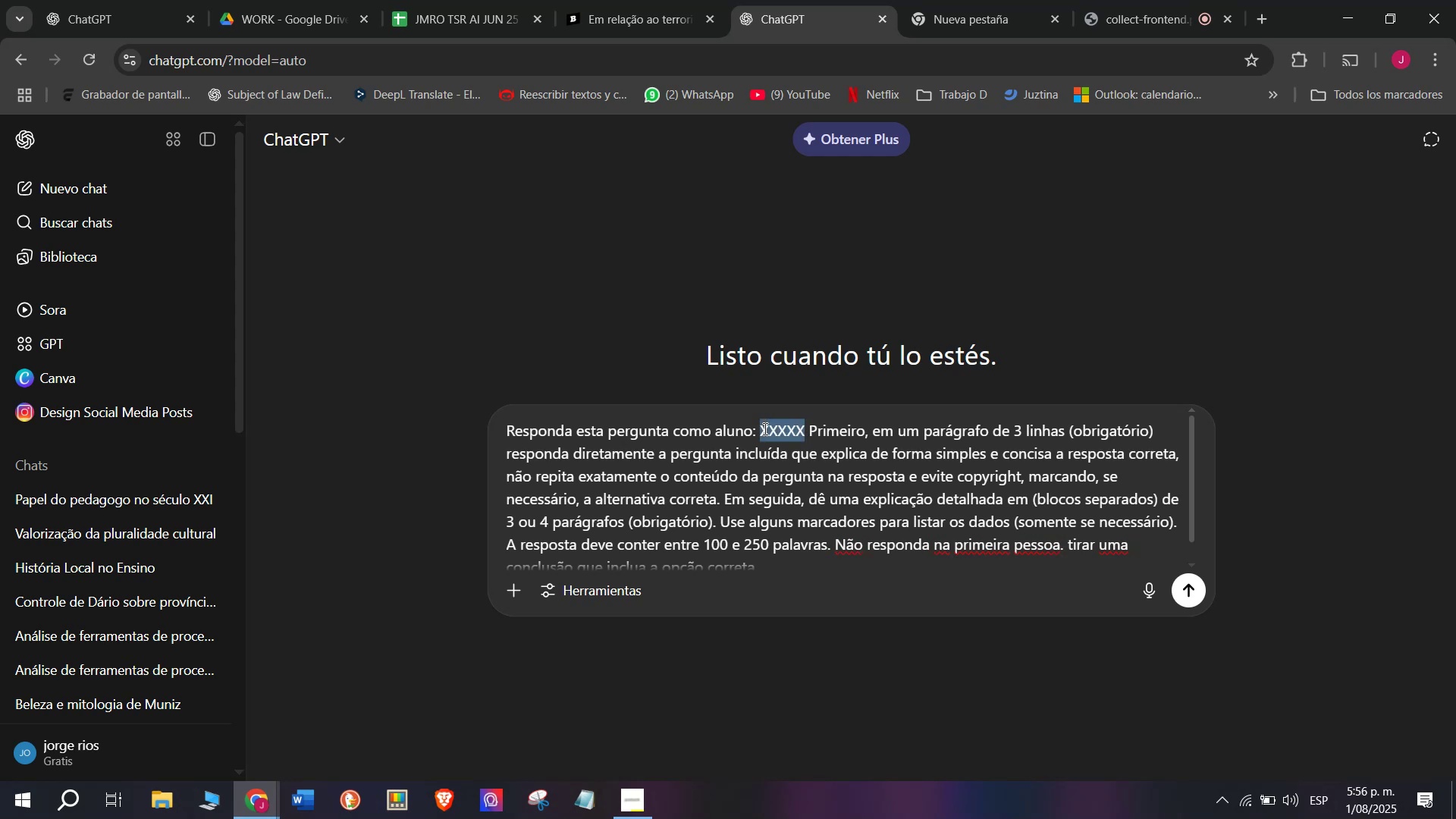 
key(Meta+MetaLeft)
 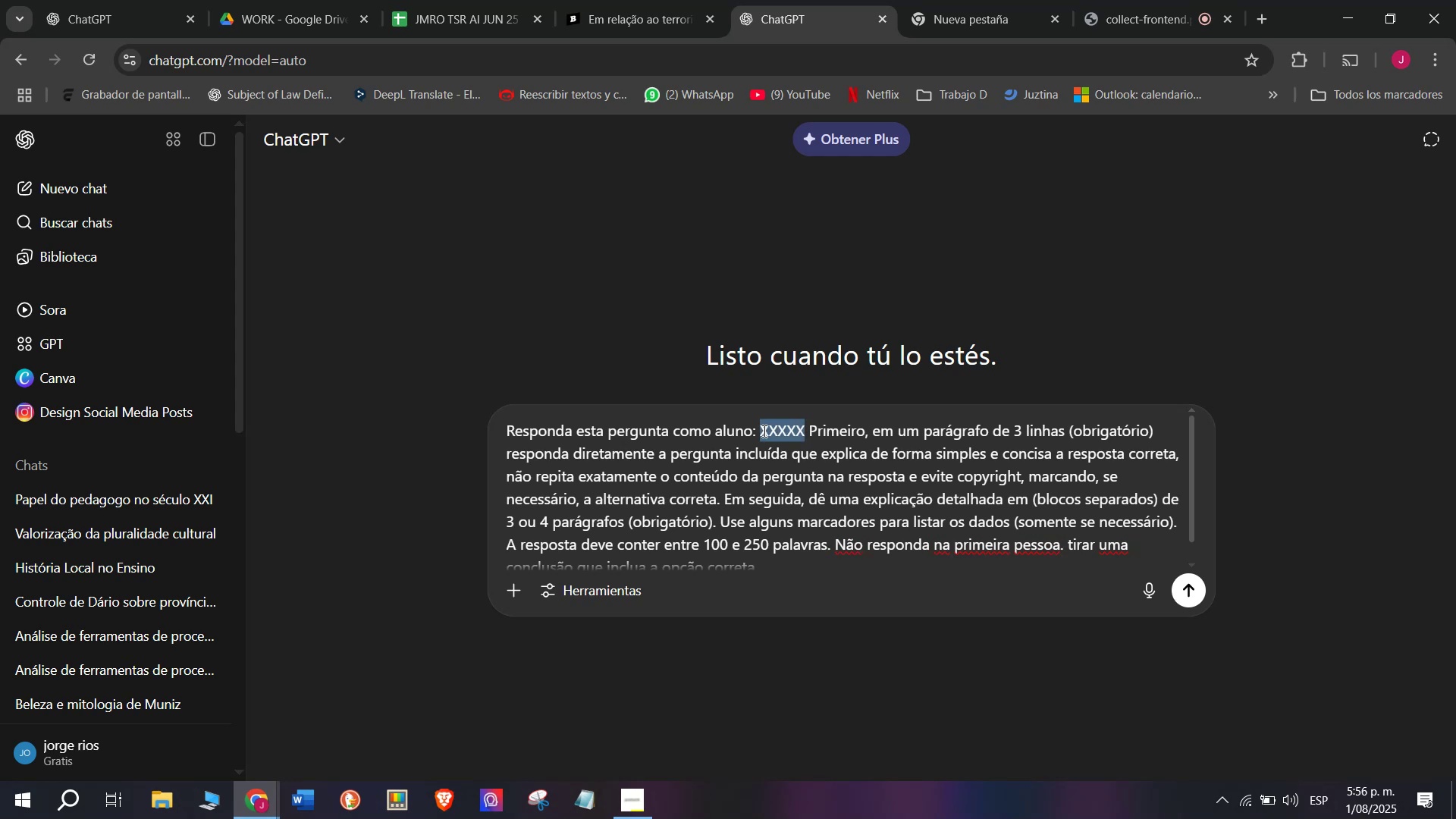 
key(Meta+V)
 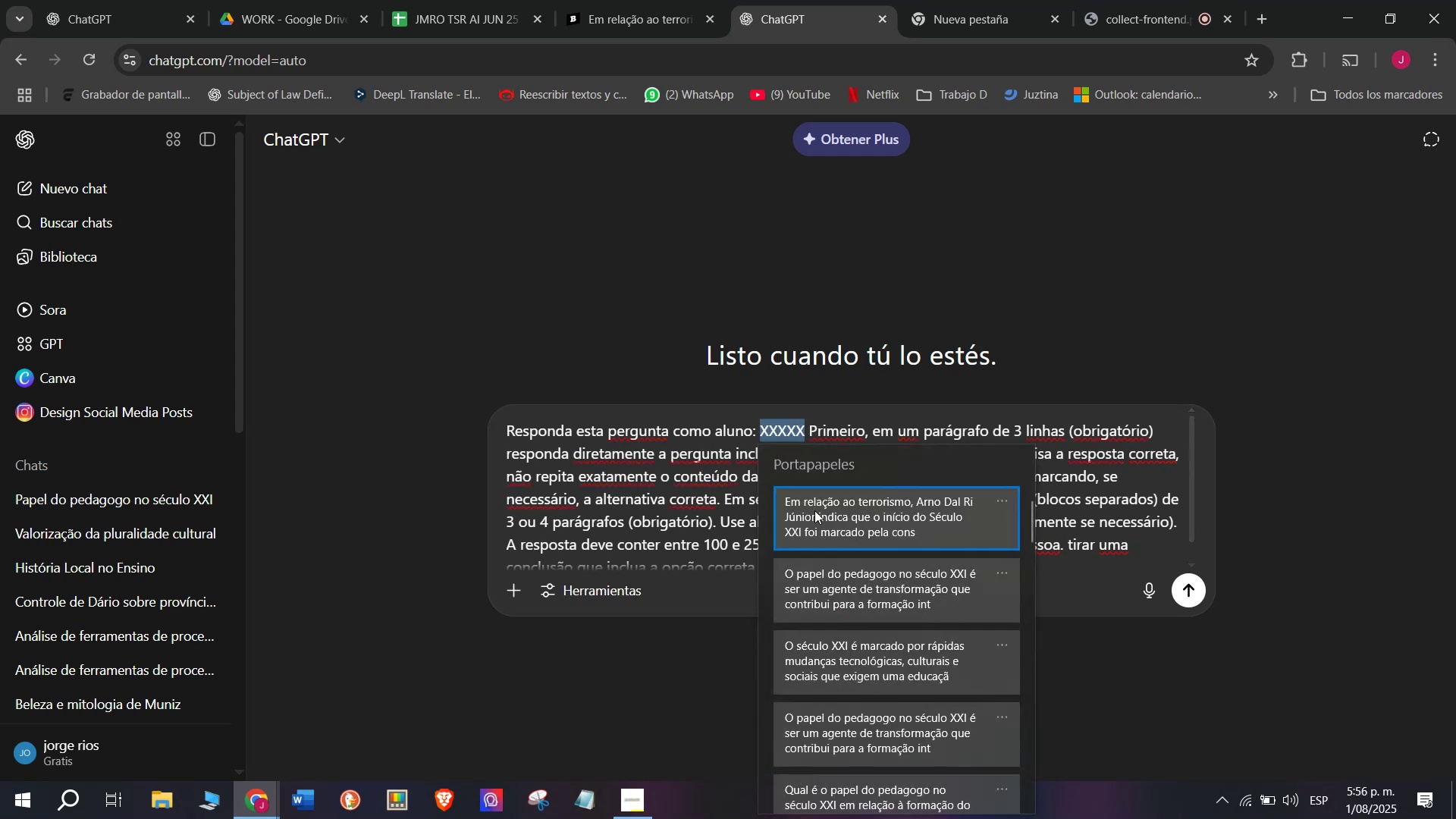 
key(Control+ControlLeft)
 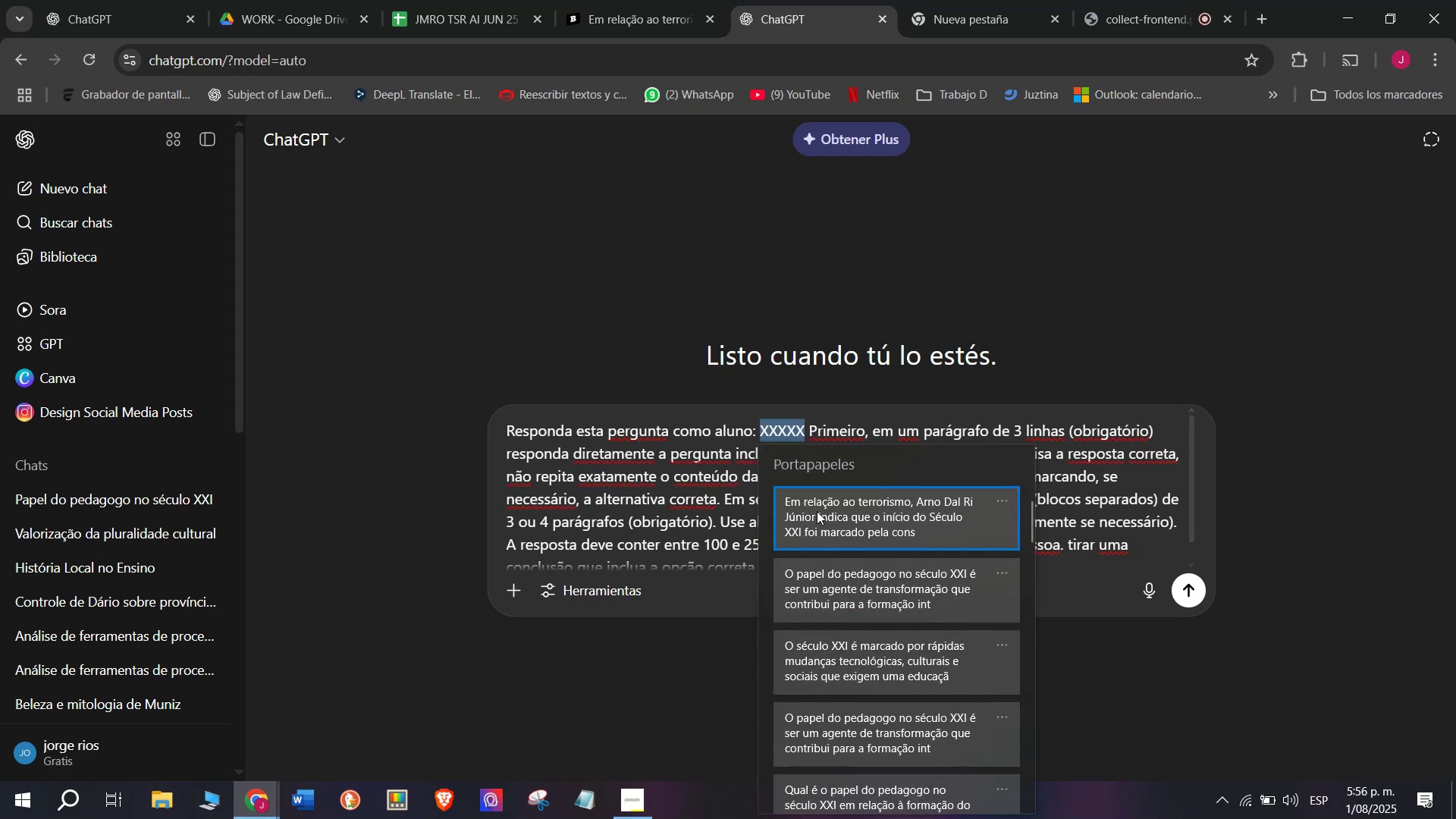 
key(Control+V)
 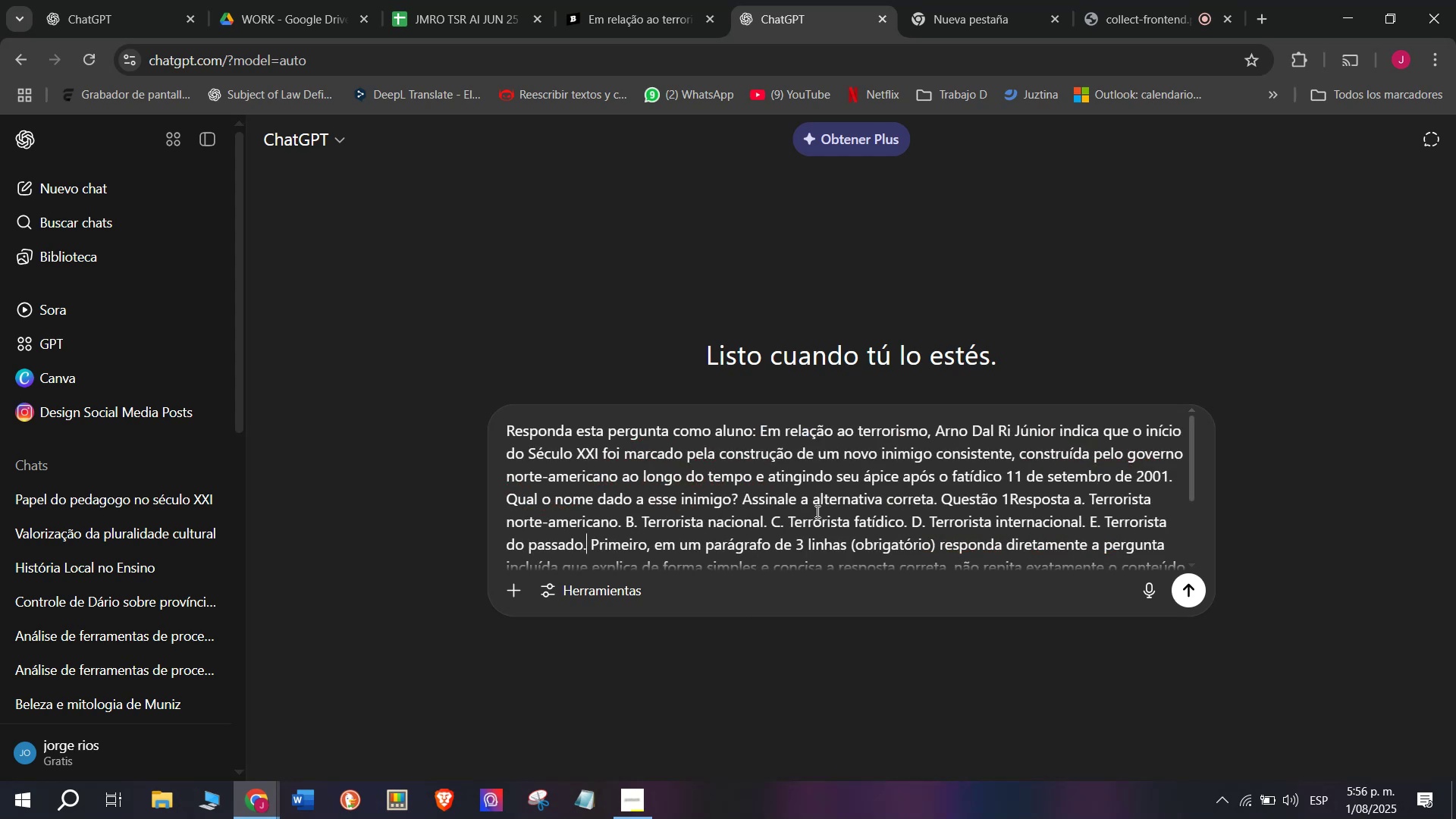 
key(Enter)
 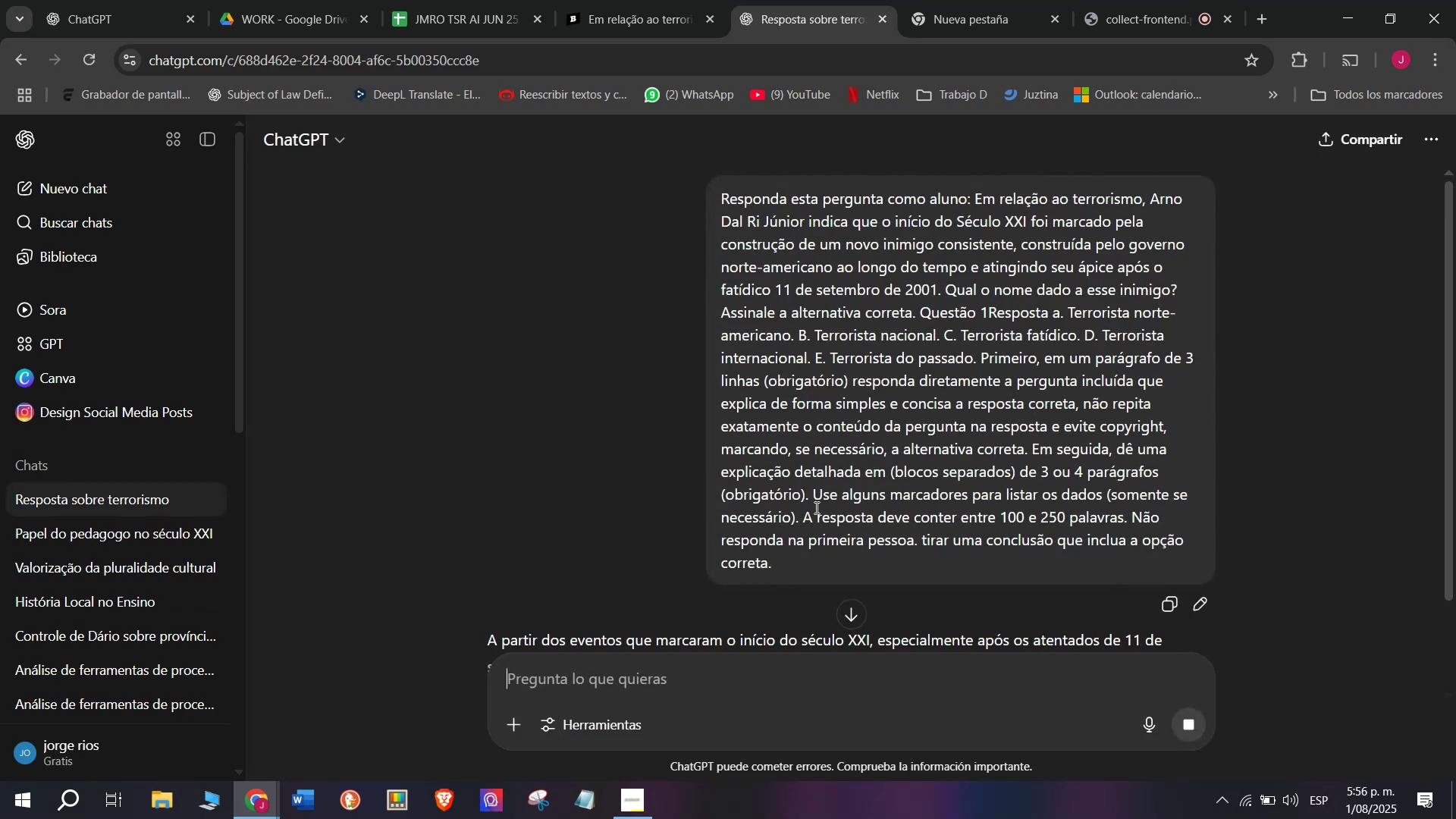 
scroll: coordinate [748, 422], scroll_direction: down, amount: 1.0
 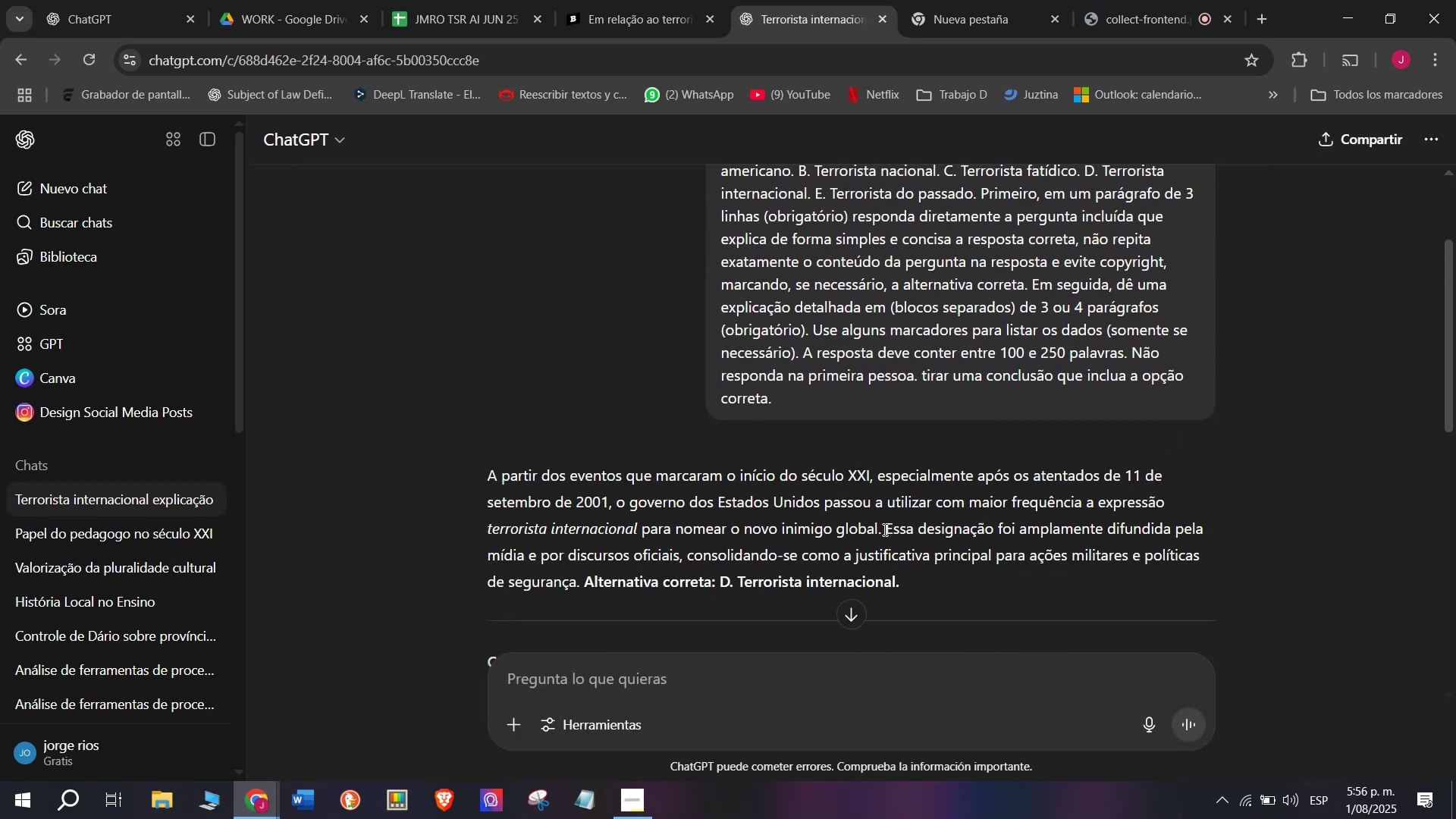 
wait(5.49)
 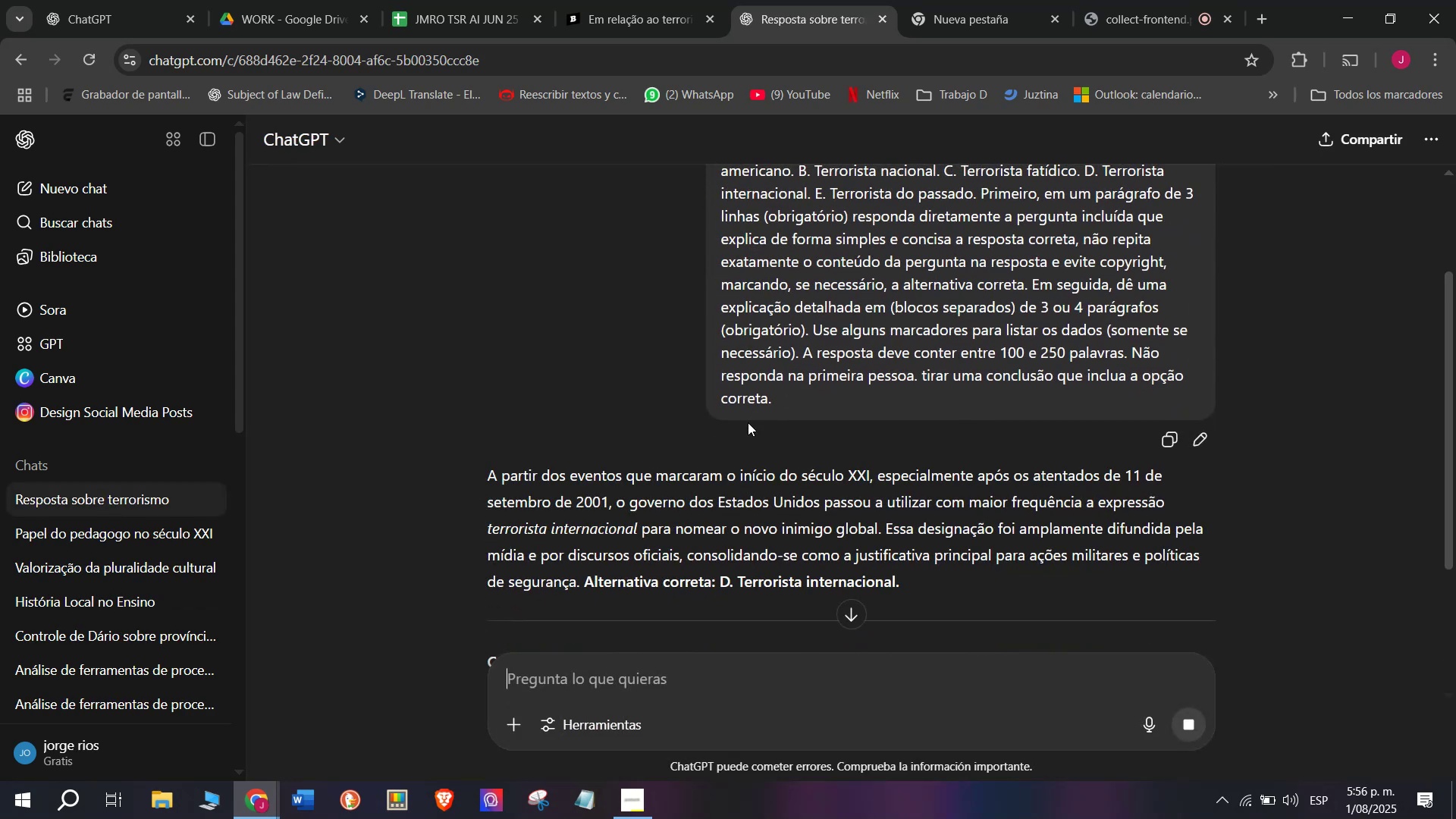 
left_click_drag(start_coordinate=[882, 529], to_coordinate=[481, 468])
 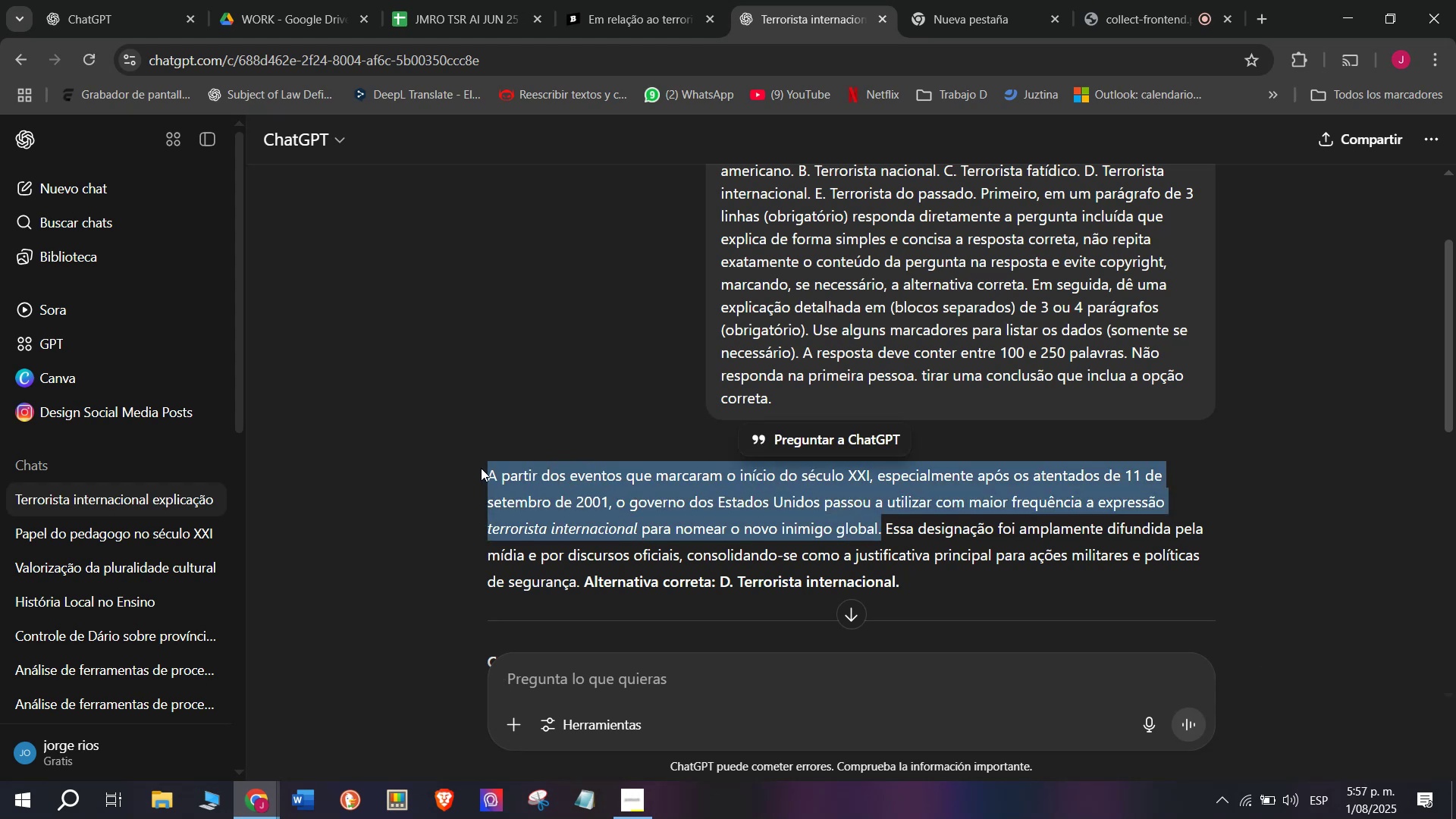 
key(Control+C)
 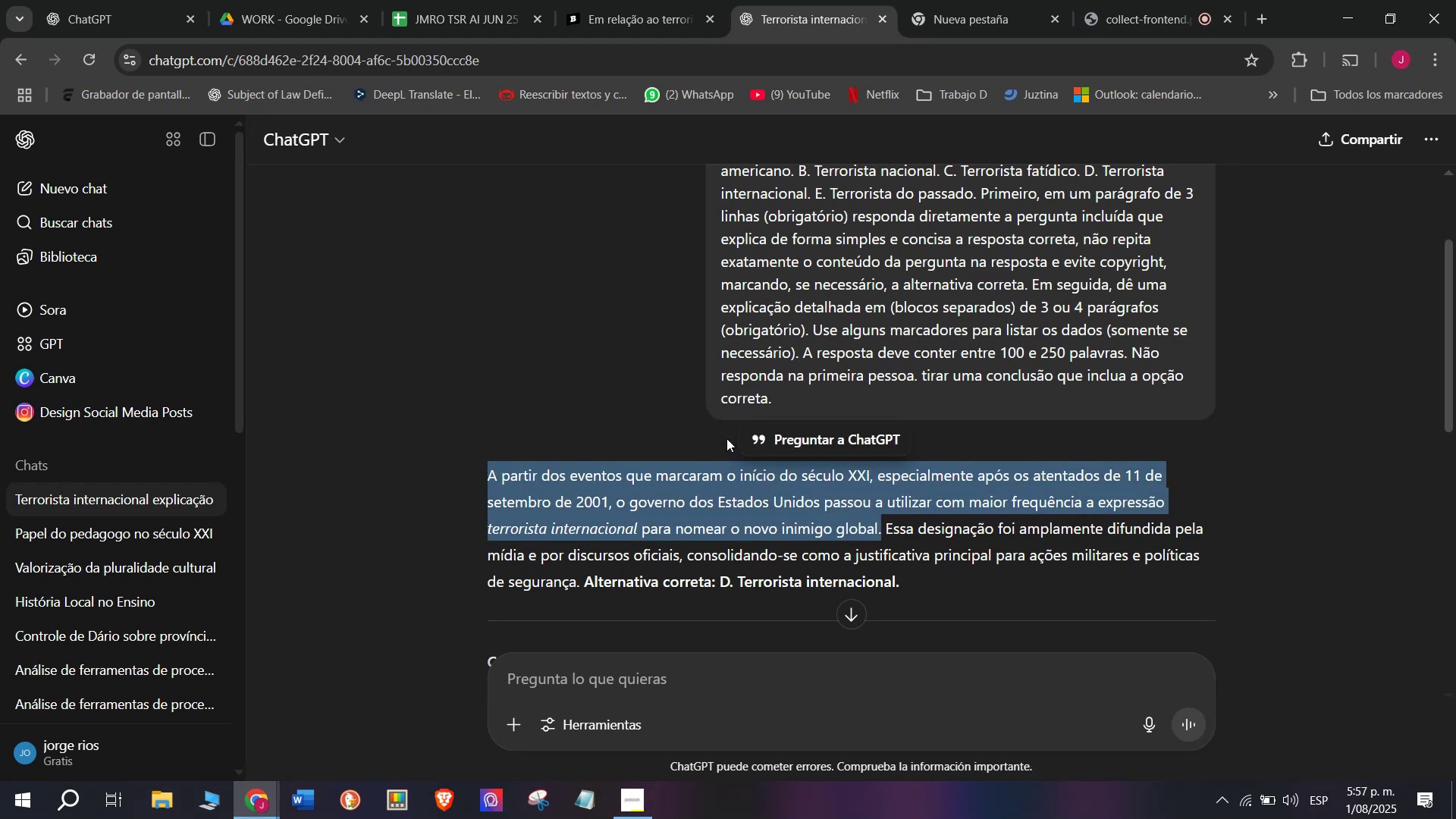 
scroll: coordinate [735, 425], scroll_direction: down, amount: 1.0
 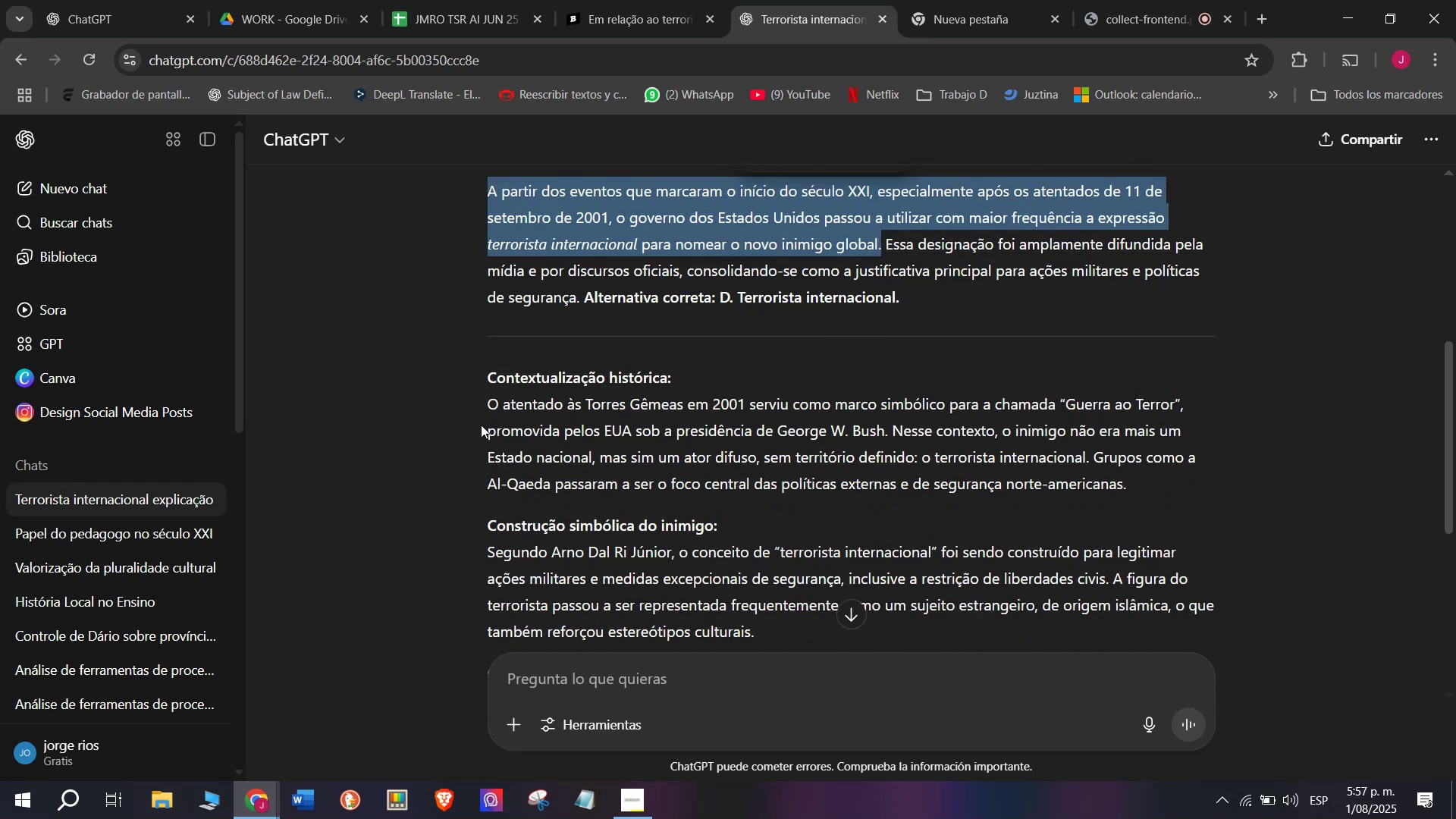 
left_click_drag(start_coordinate=[483, 402], to_coordinate=[788, 617])
 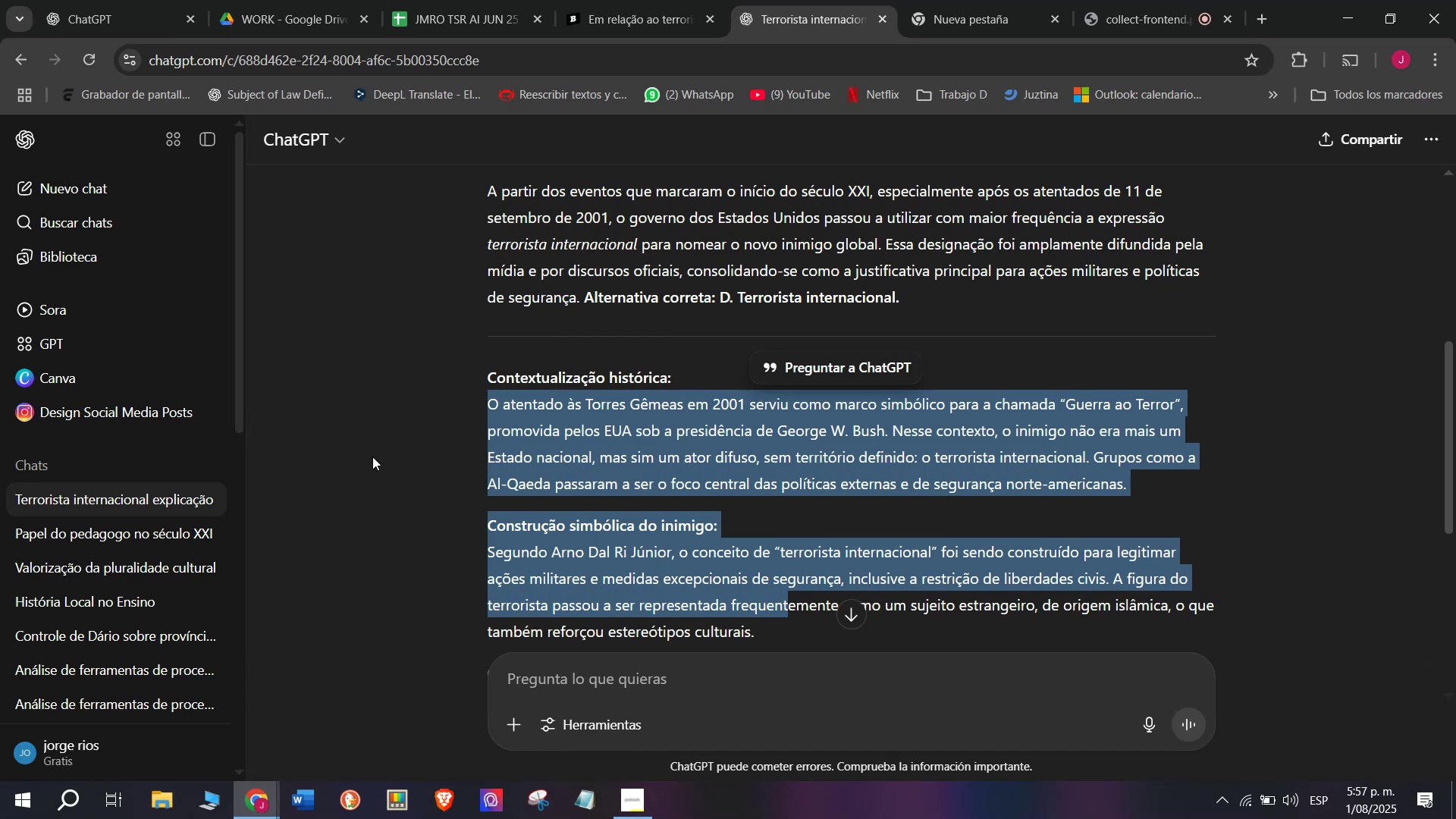 
left_click([464, 337])
 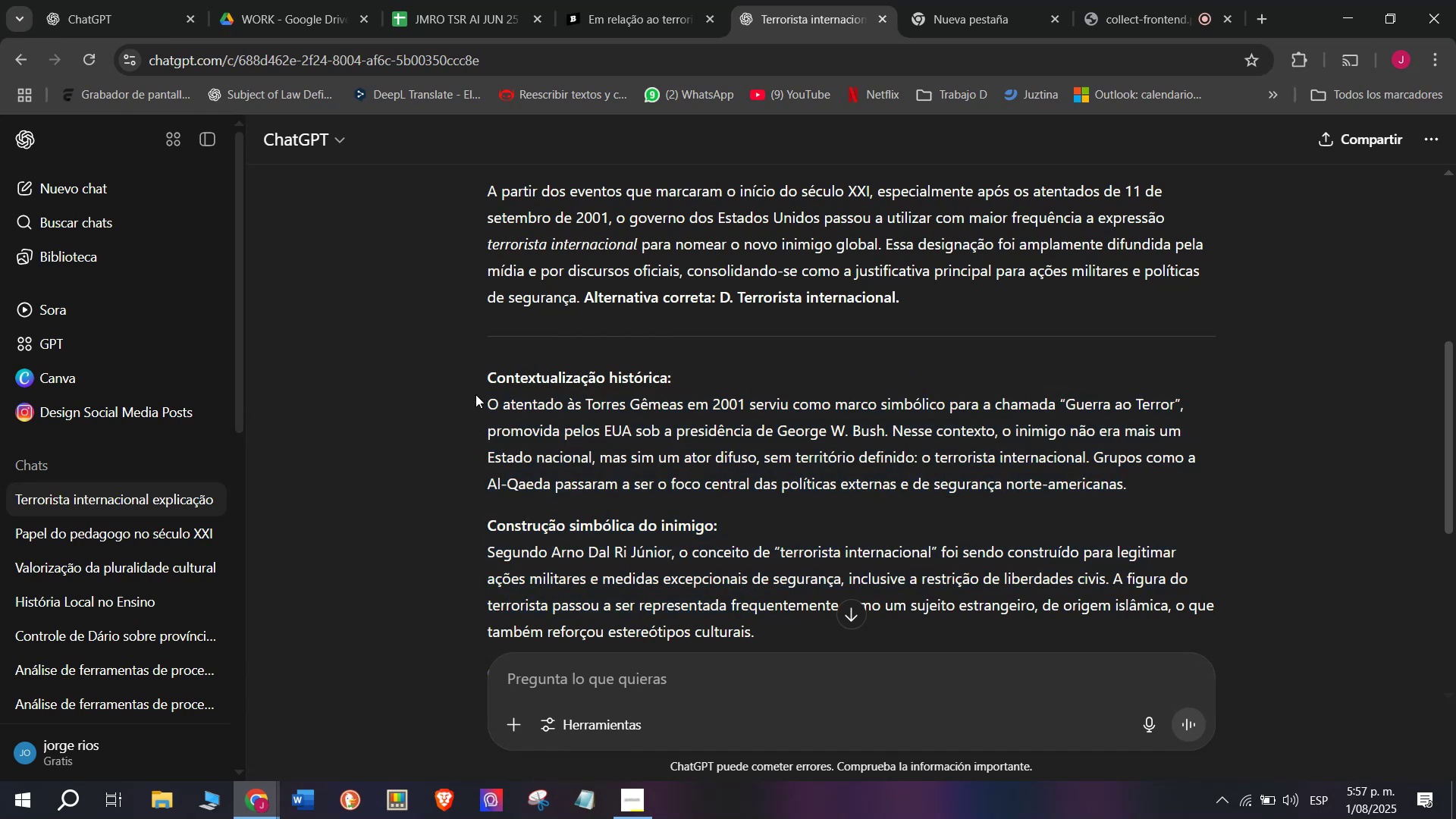 
left_click_drag(start_coordinate=[478, 397], to_coordinate=[809, 624])
 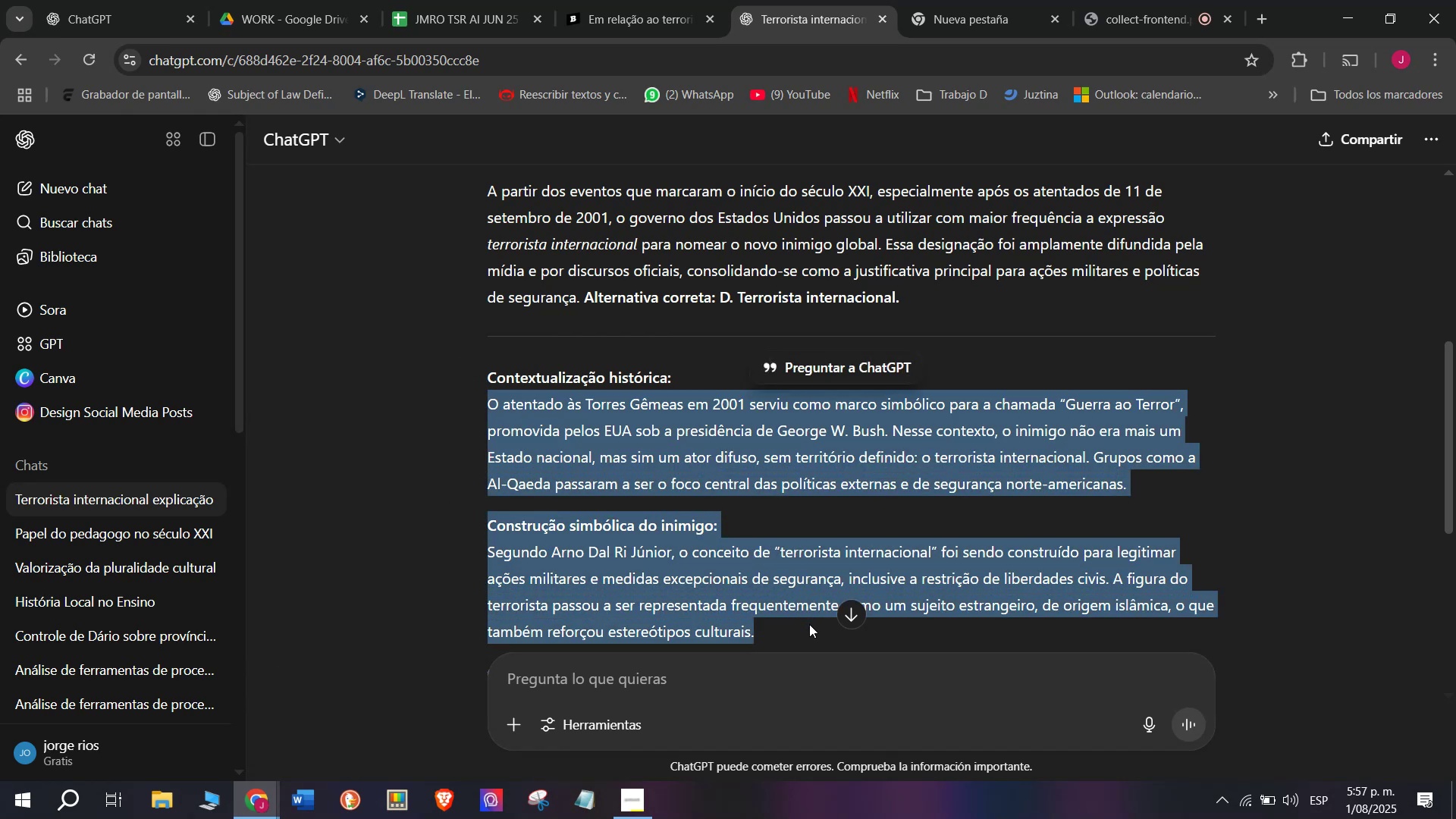 
key(Control+C)
 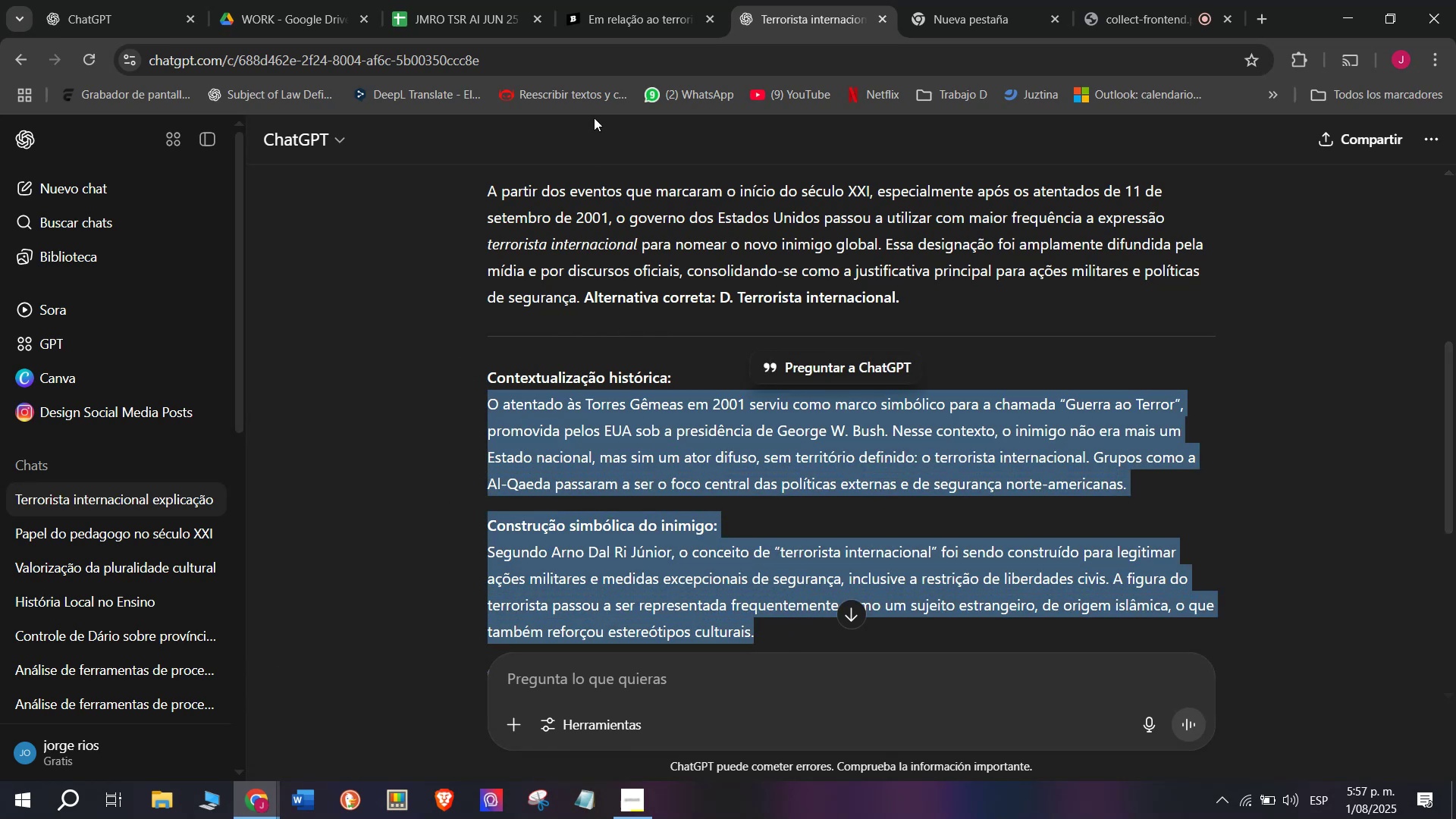 
left_click([609, 0])
 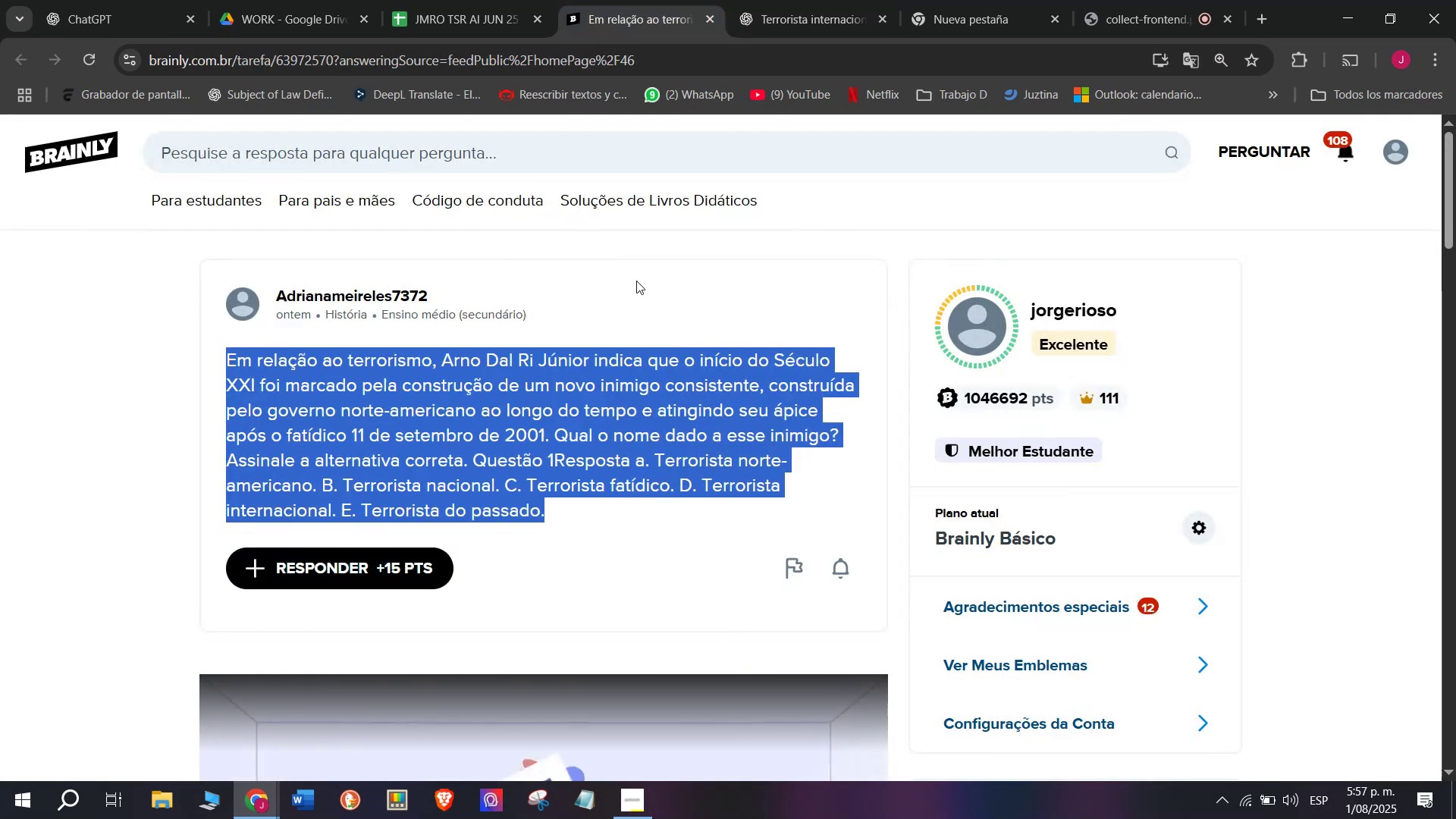 
left_click([846, 0])
 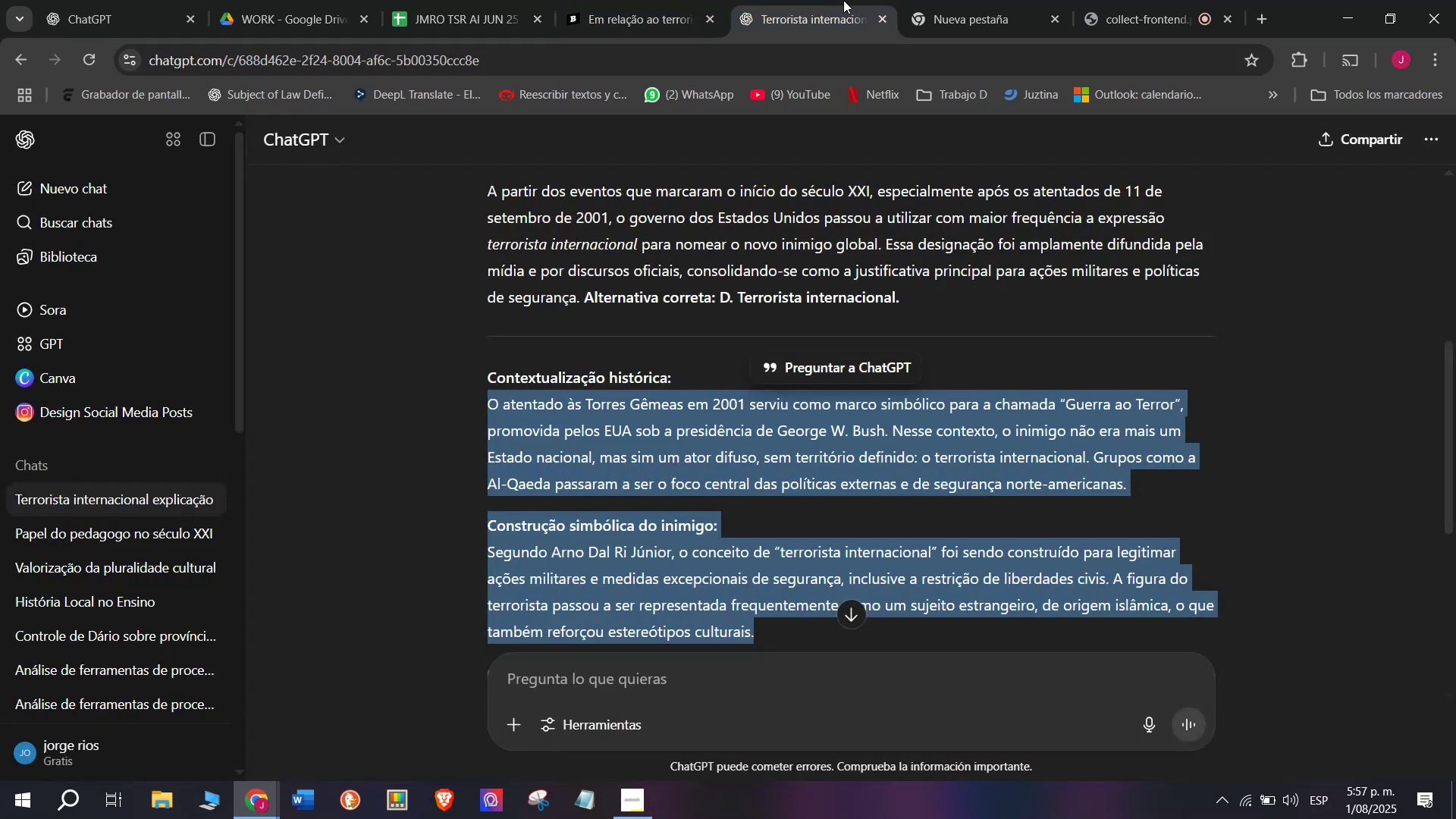 
left_click([622, 0])
 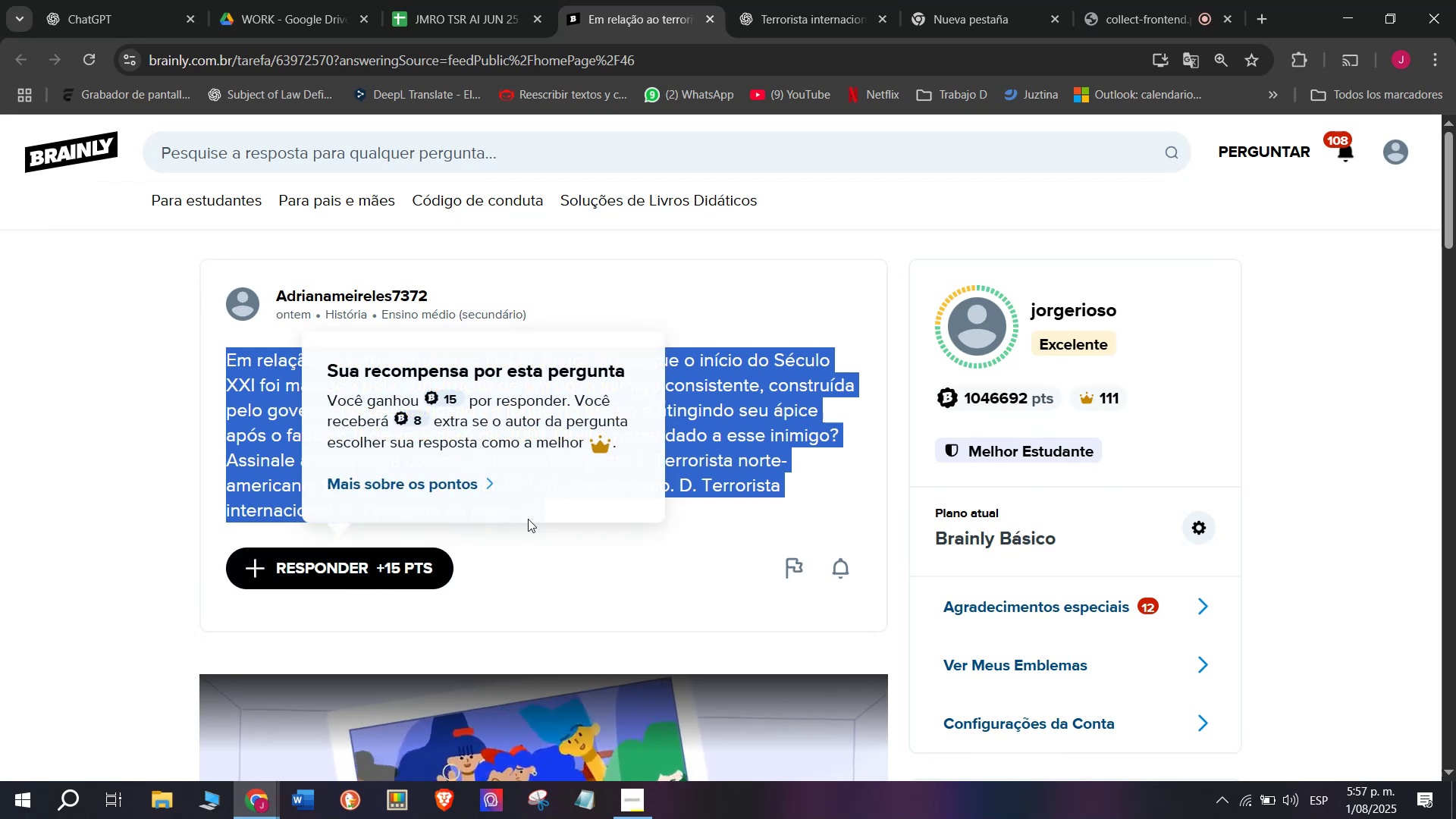 
left_click_drag(start_coordinate=[698, 481], to_coordinate=[534, 272])
 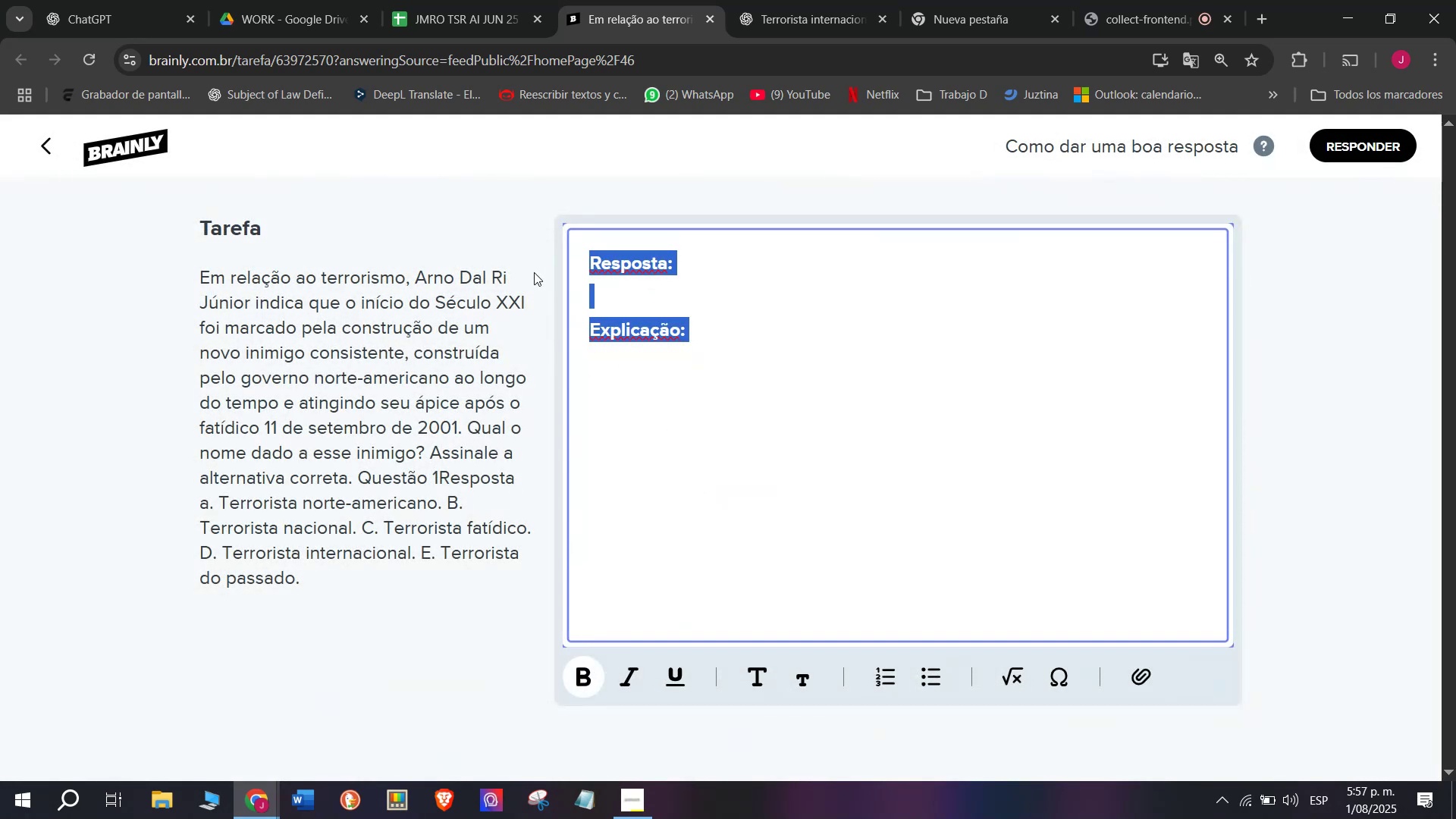 
key(Meta+MetaLeft)
 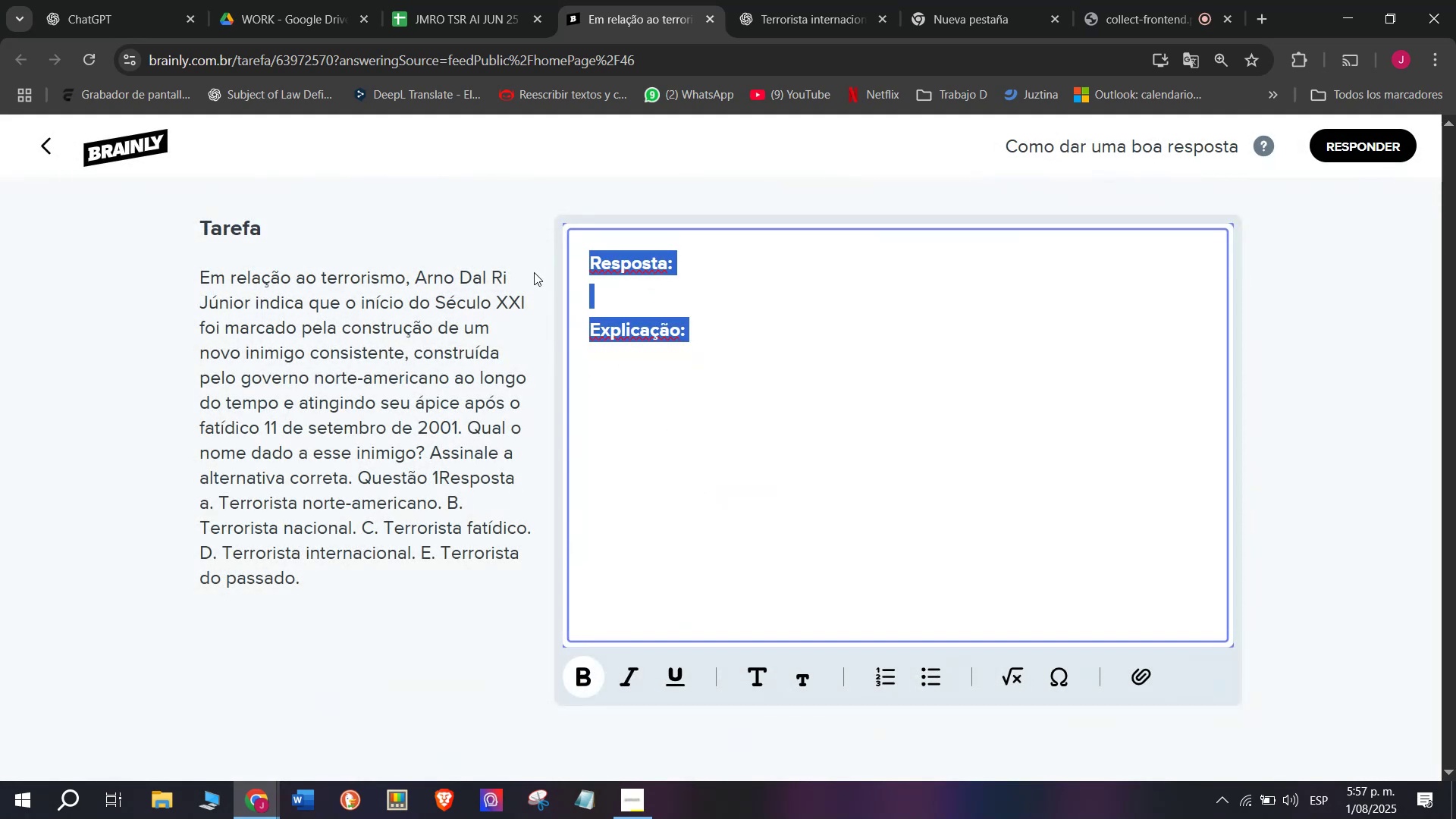 
key(Meta+V)
 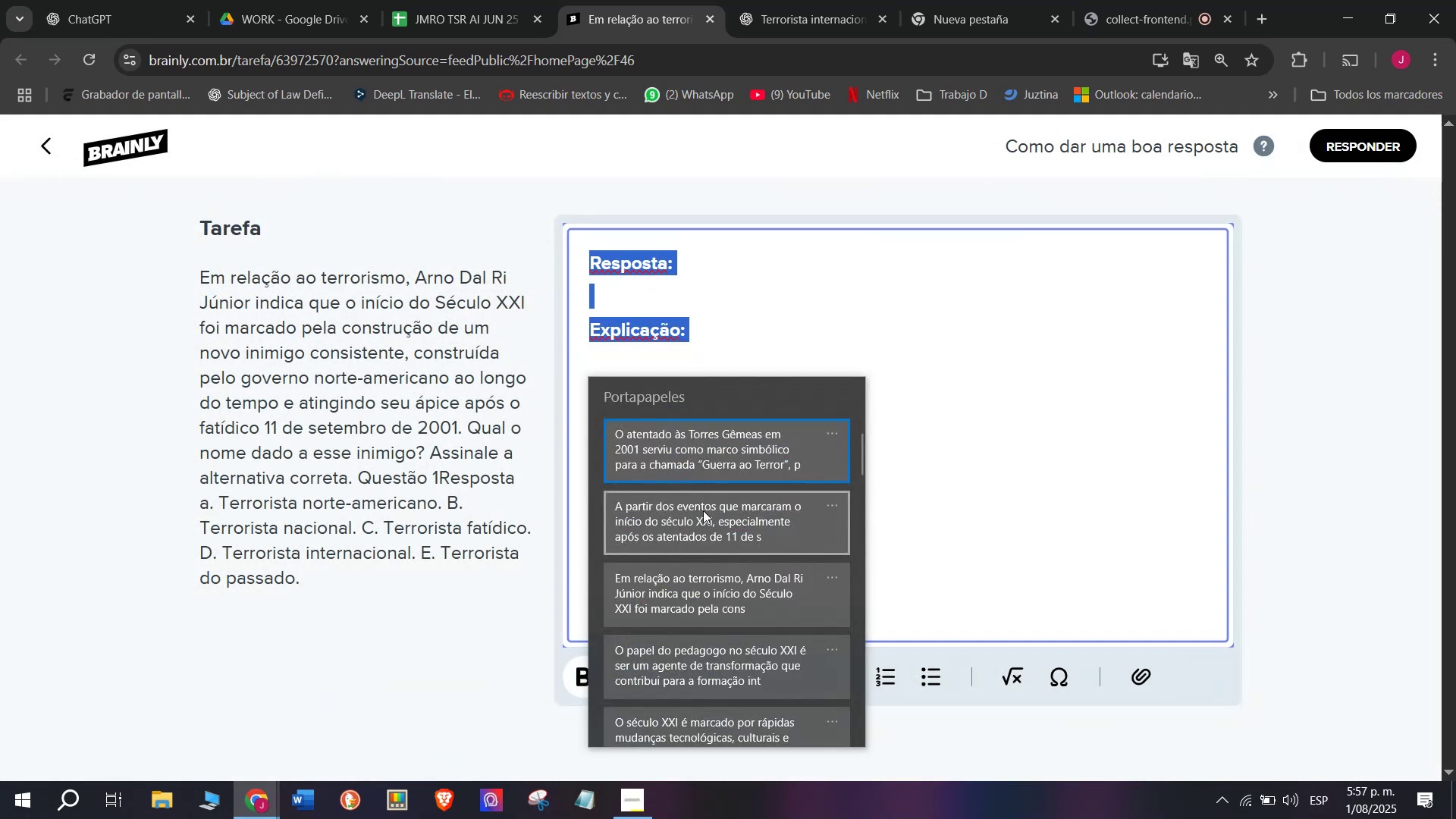 
key(Control+ControlLeft)
 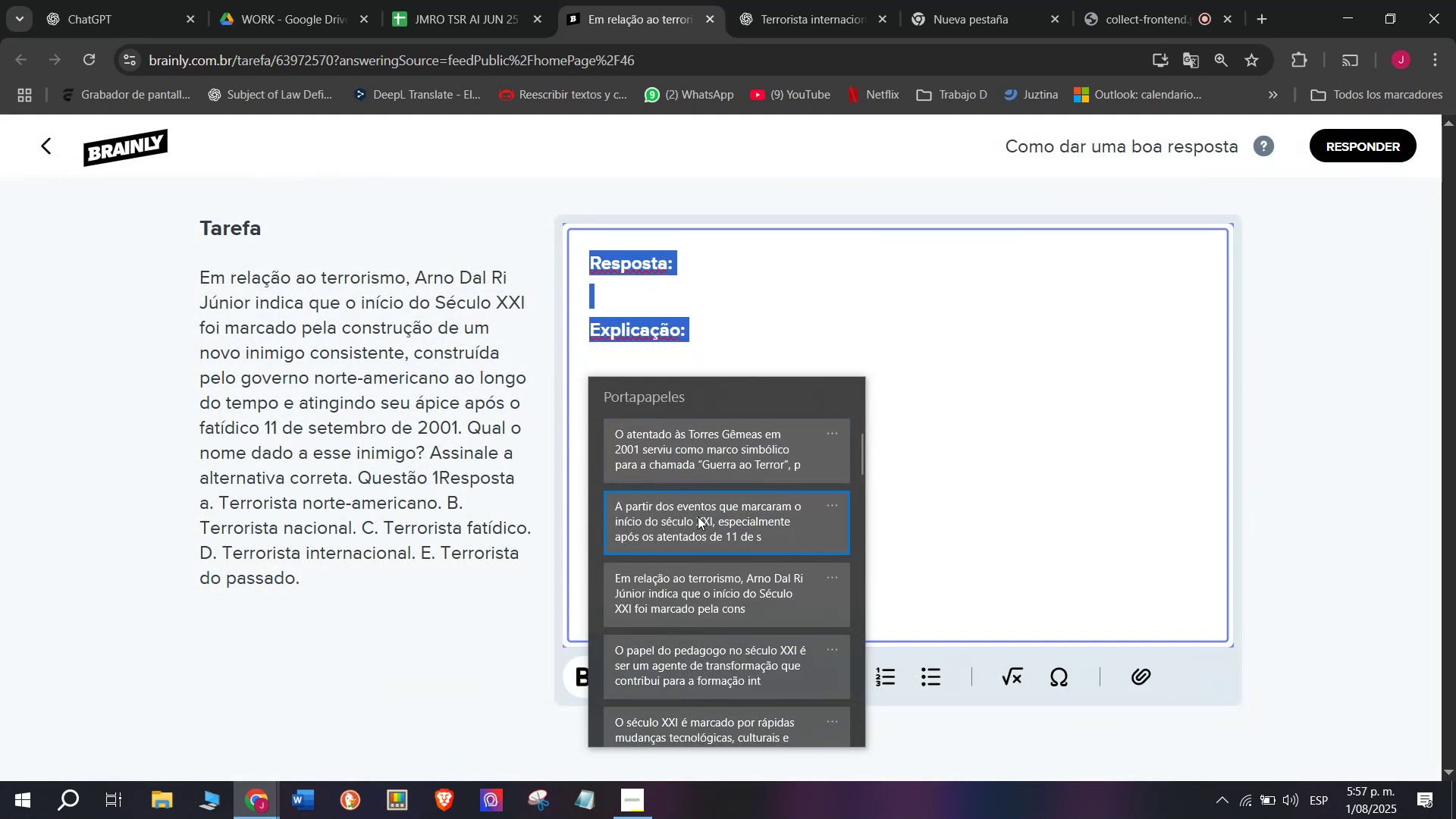 
key(Control+V)
 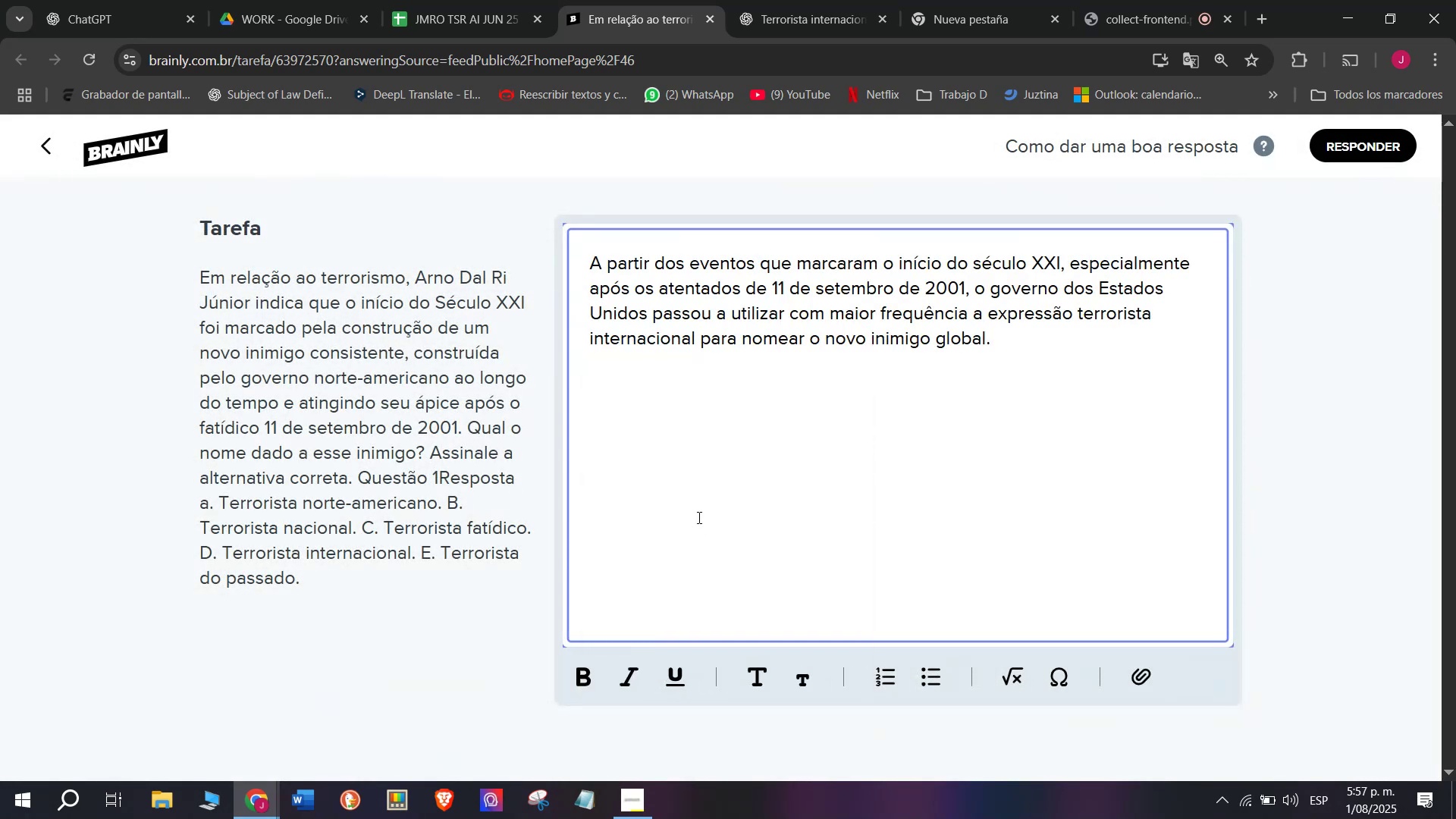 
key(Space)
 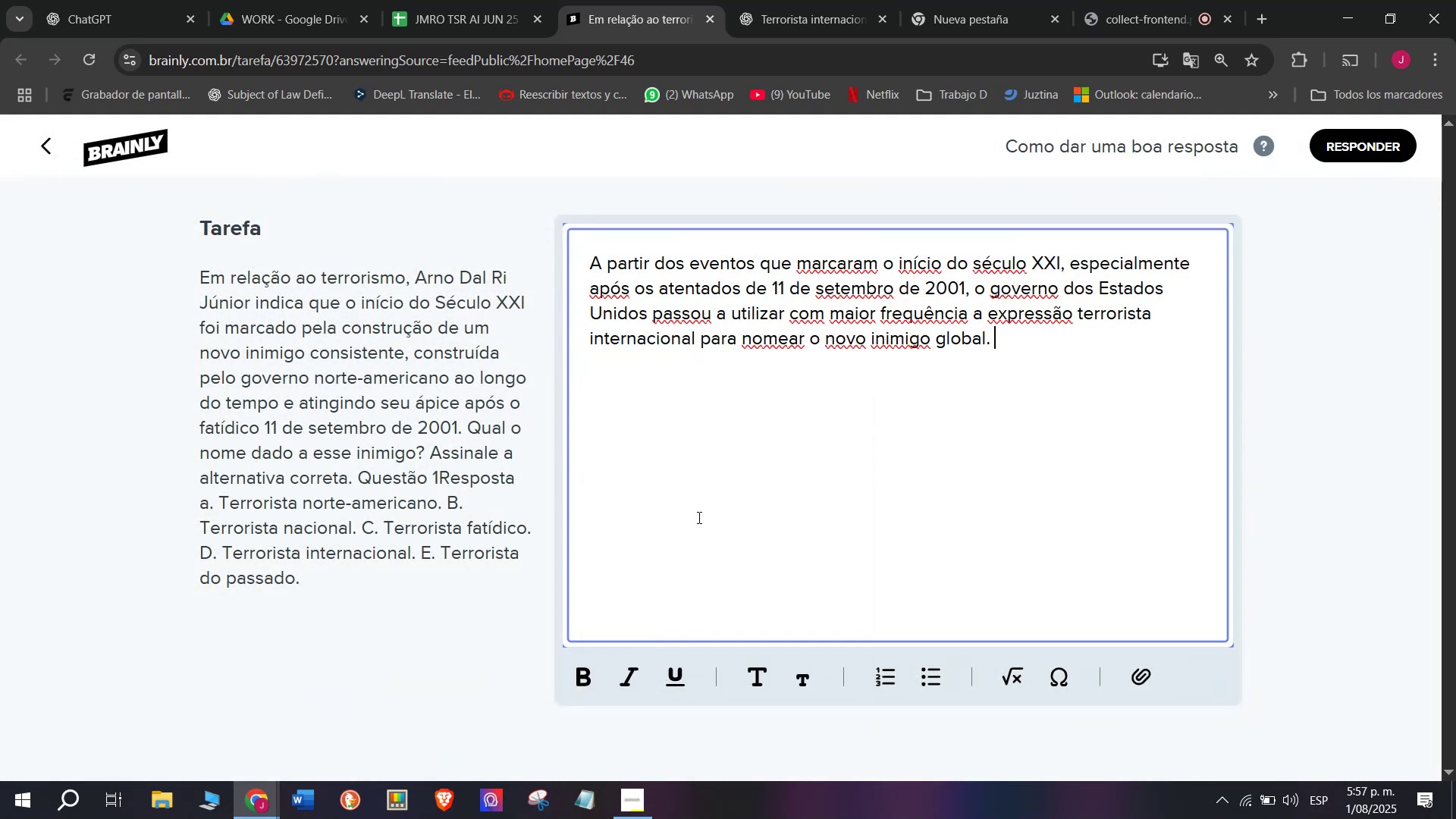 
key(Meta+V)
 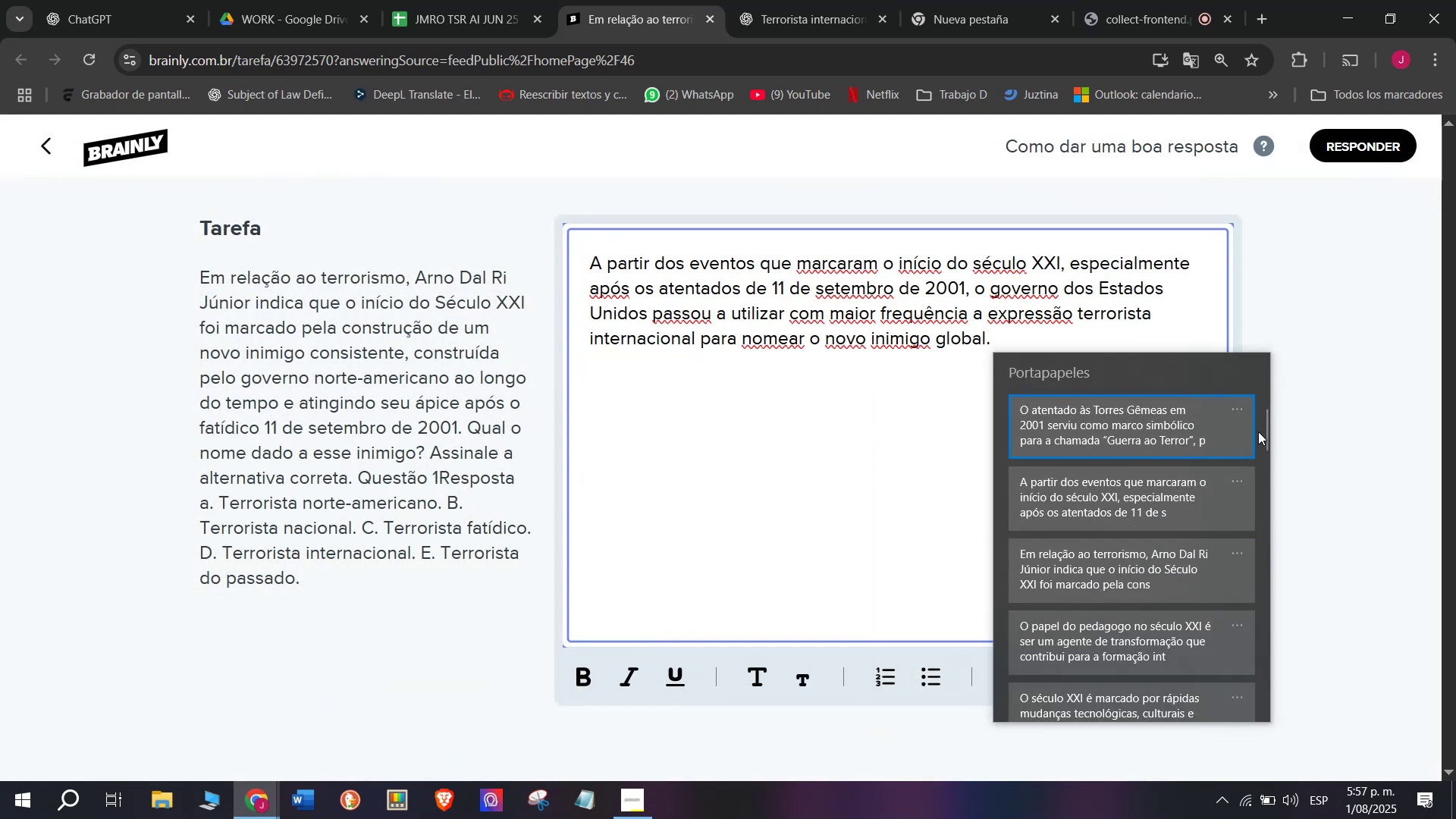 
left_click_drag(start_coordinate=[1263, 431], to_coordinate=[1219, 711])
 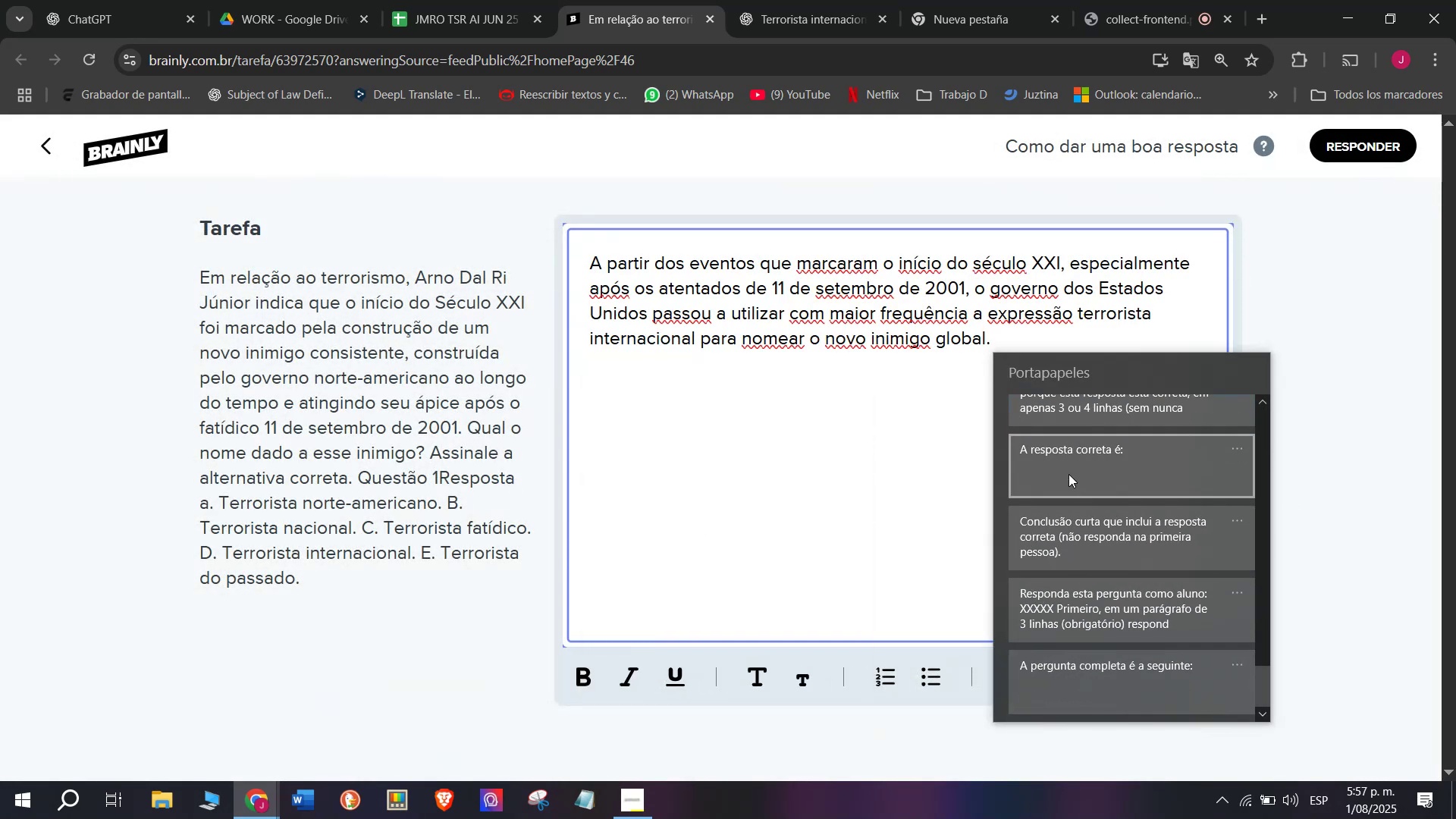 
key(Control+ControlLeft)
 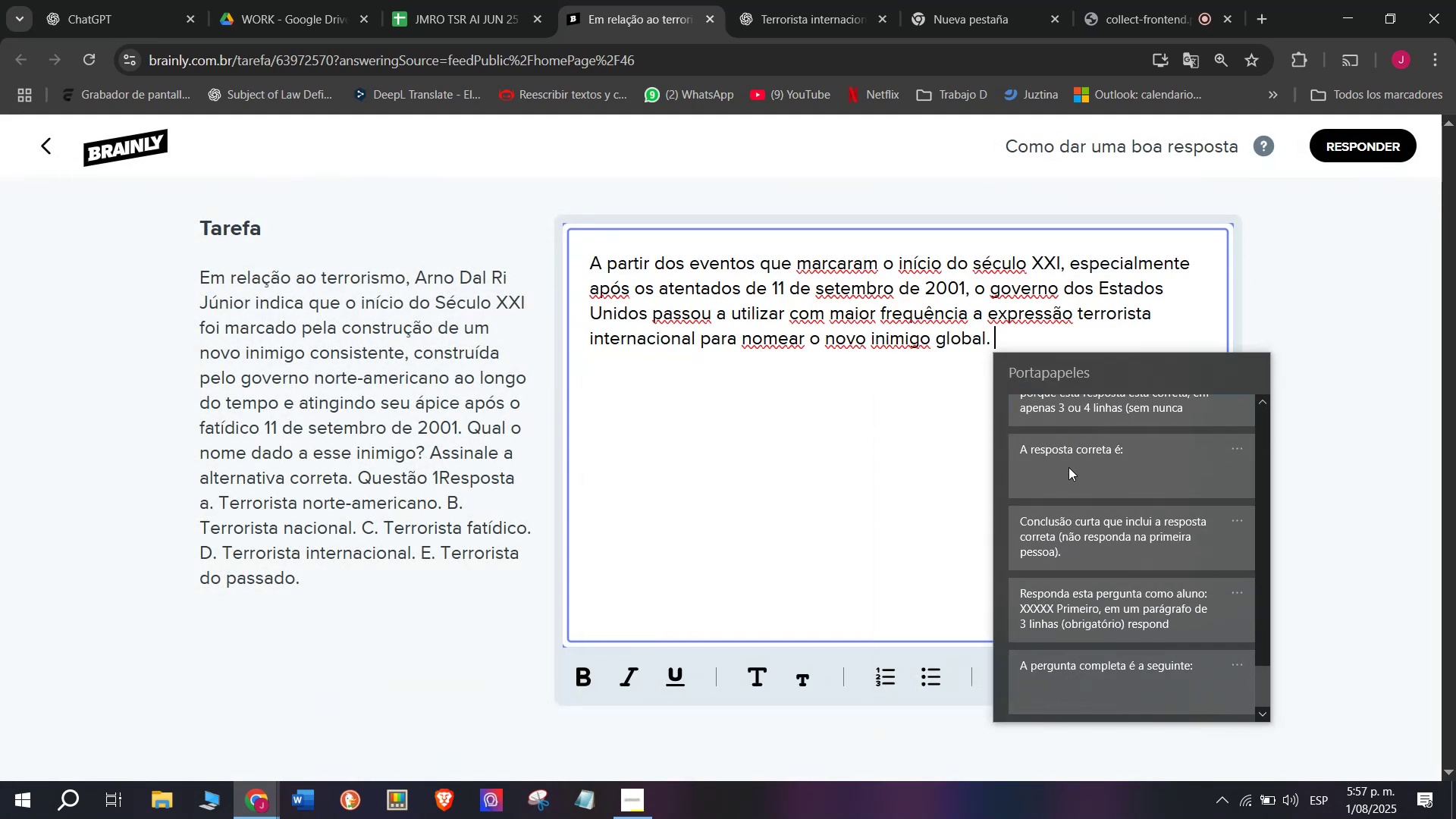 
key(Control+V)
 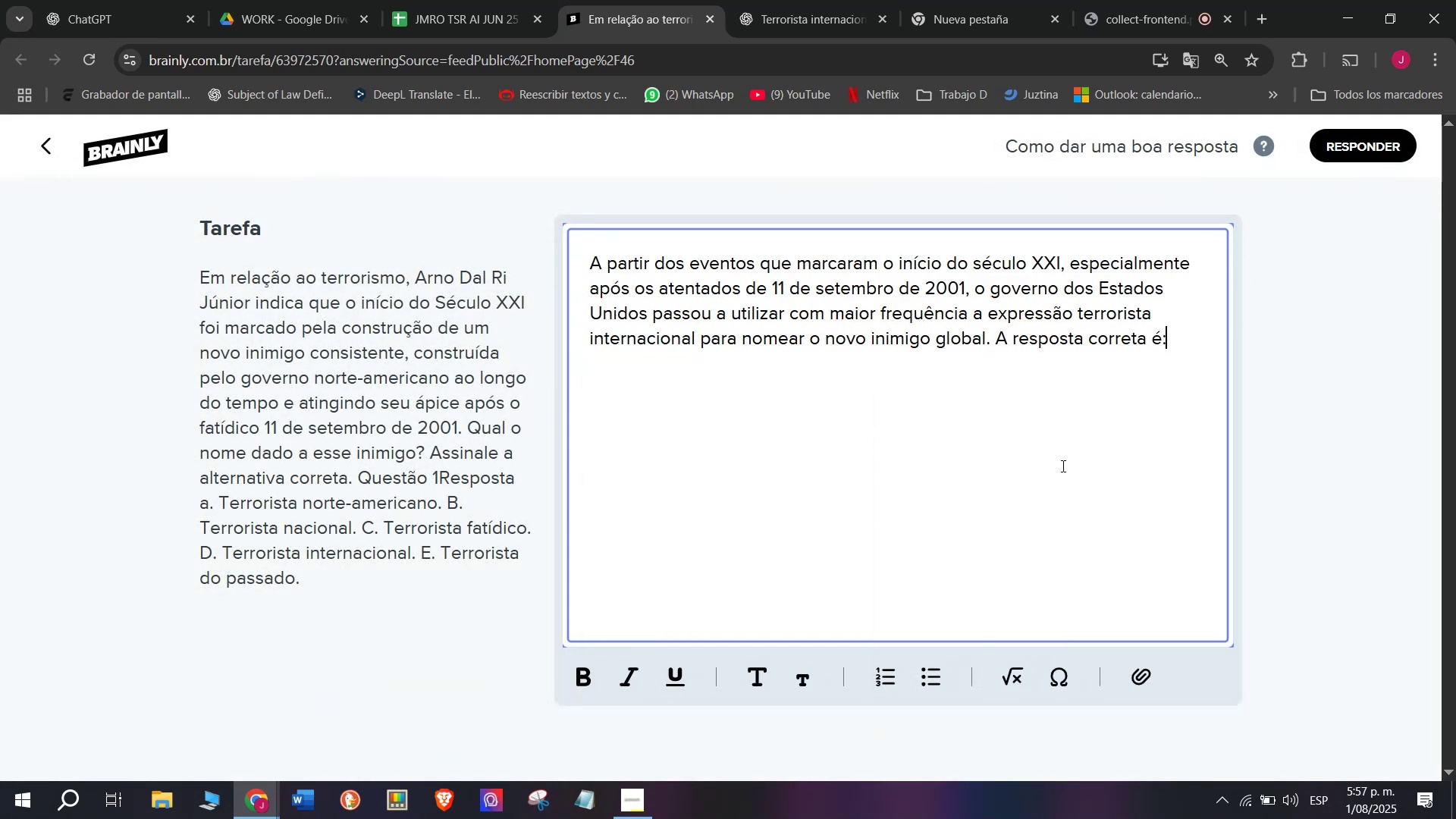 
key(Space)
 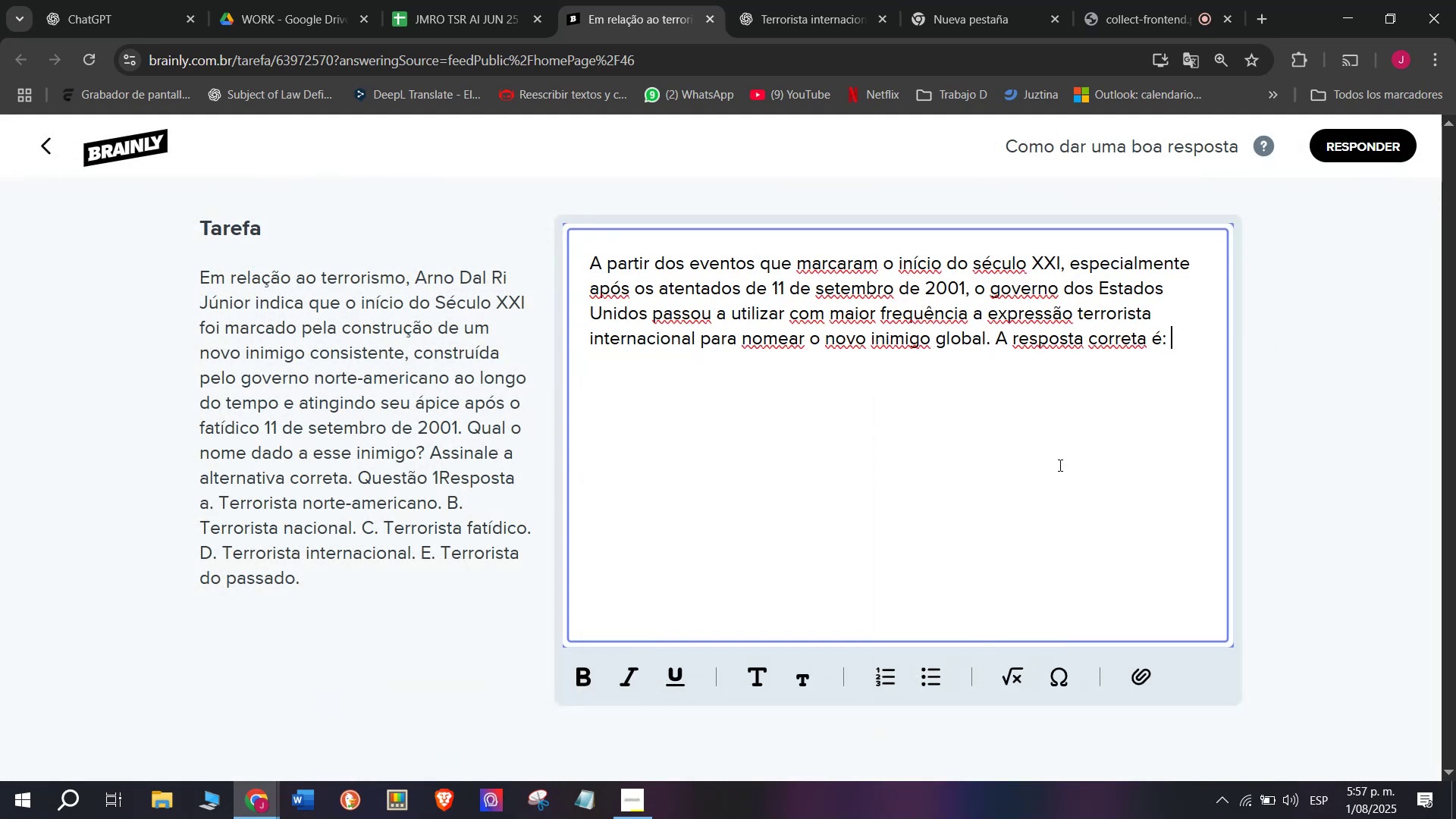 
key(Shift+D)
 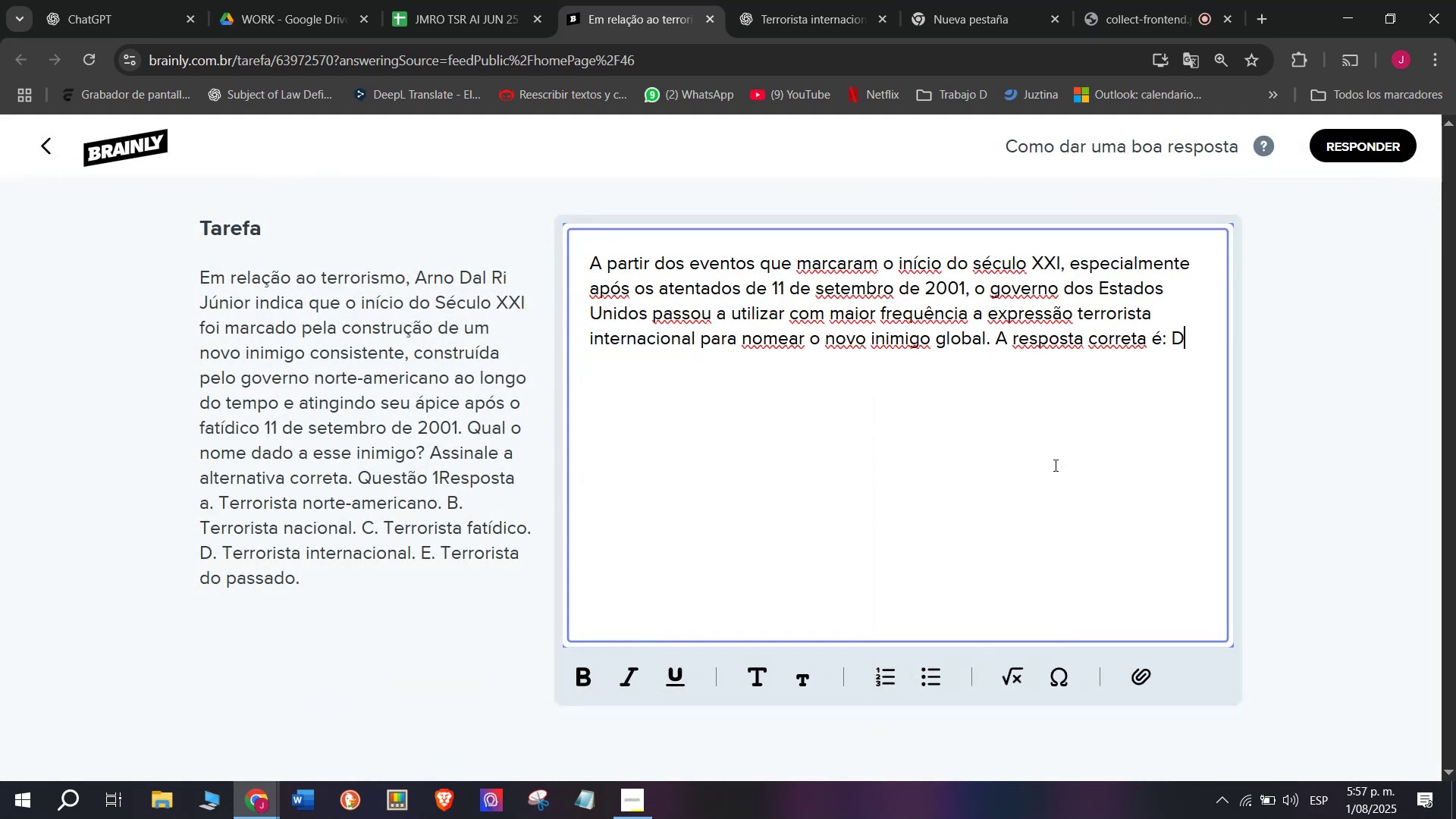 
key(Period)
 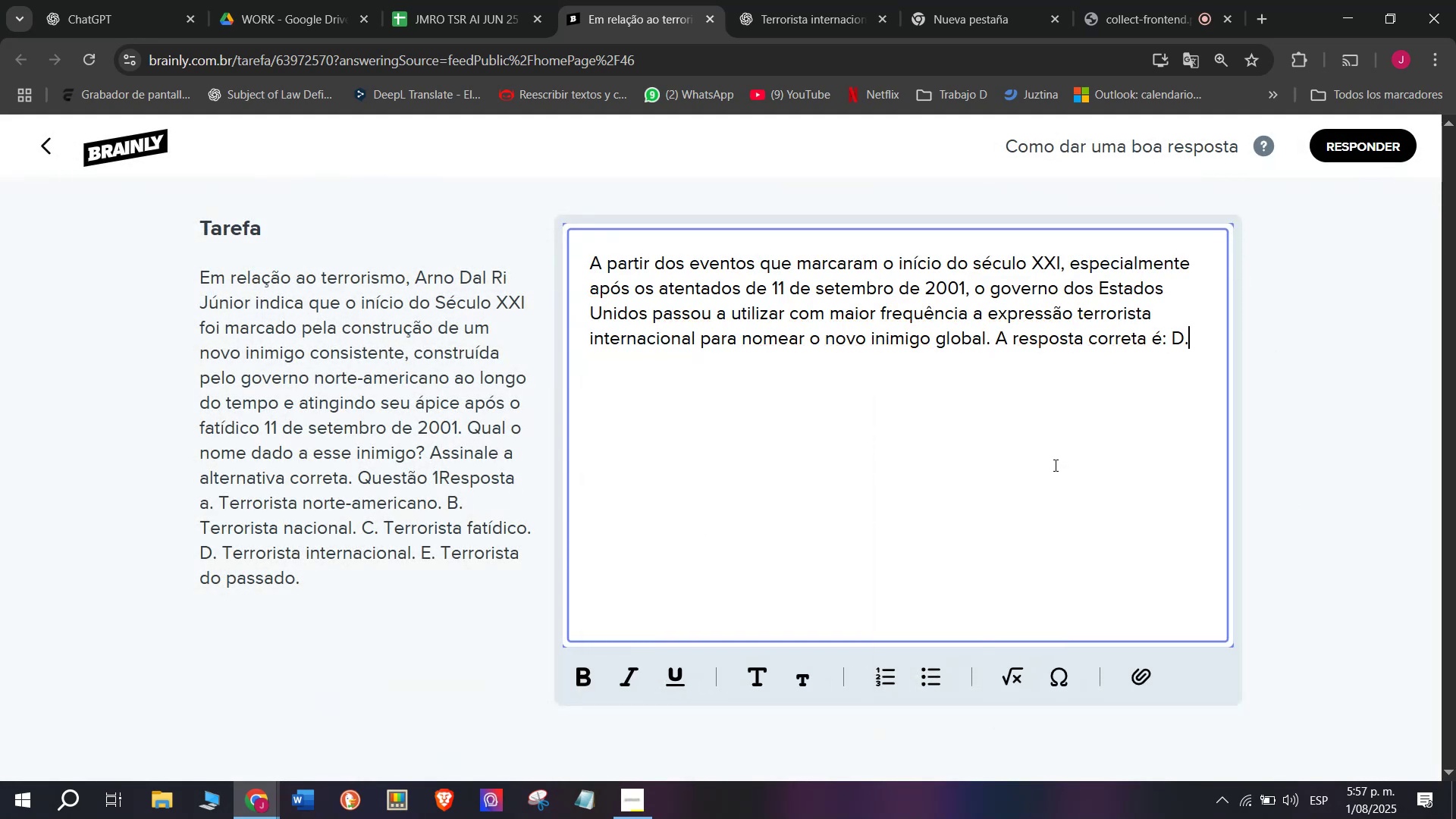 
key(Enter)
 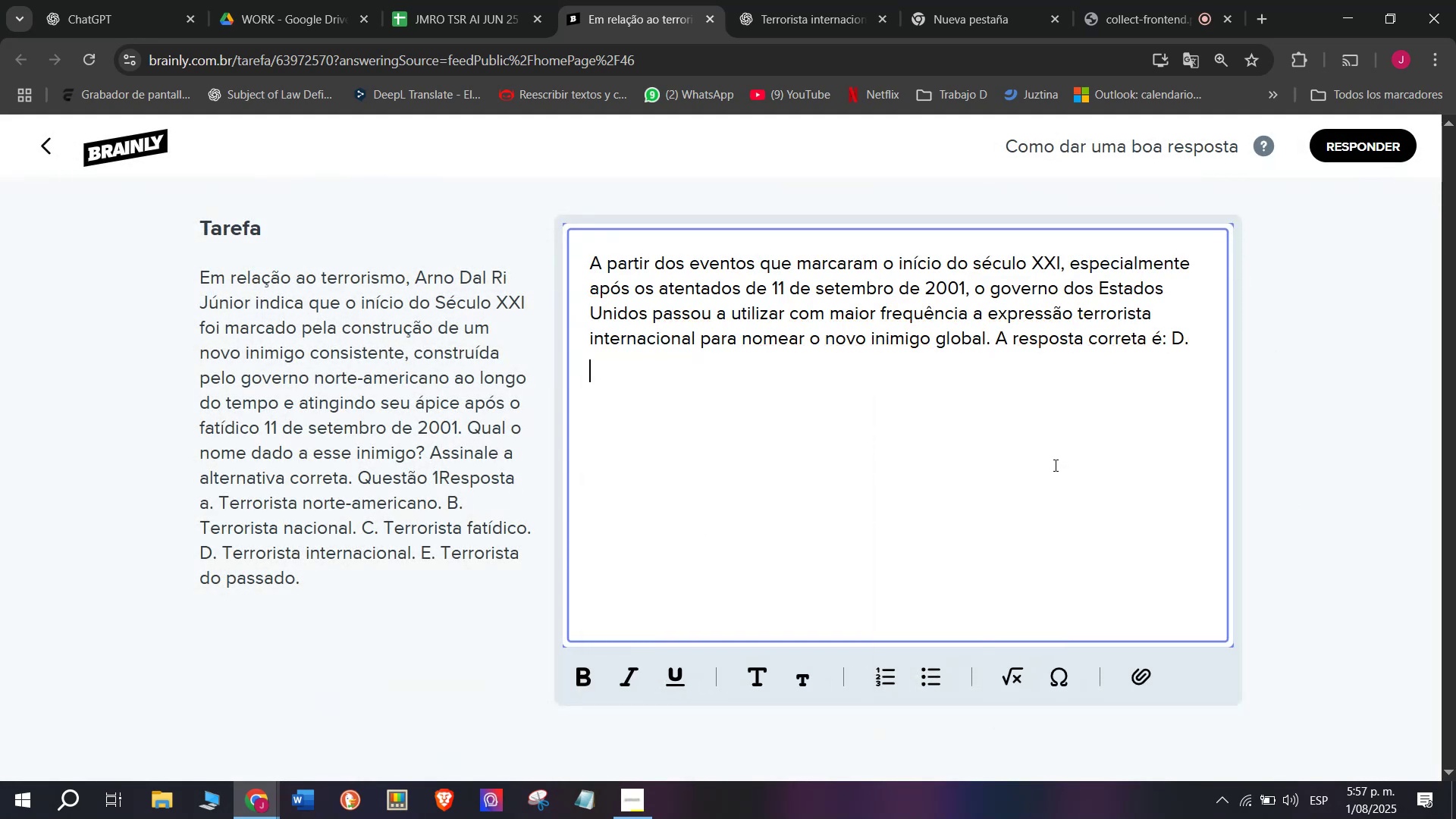 
key(Enter)
 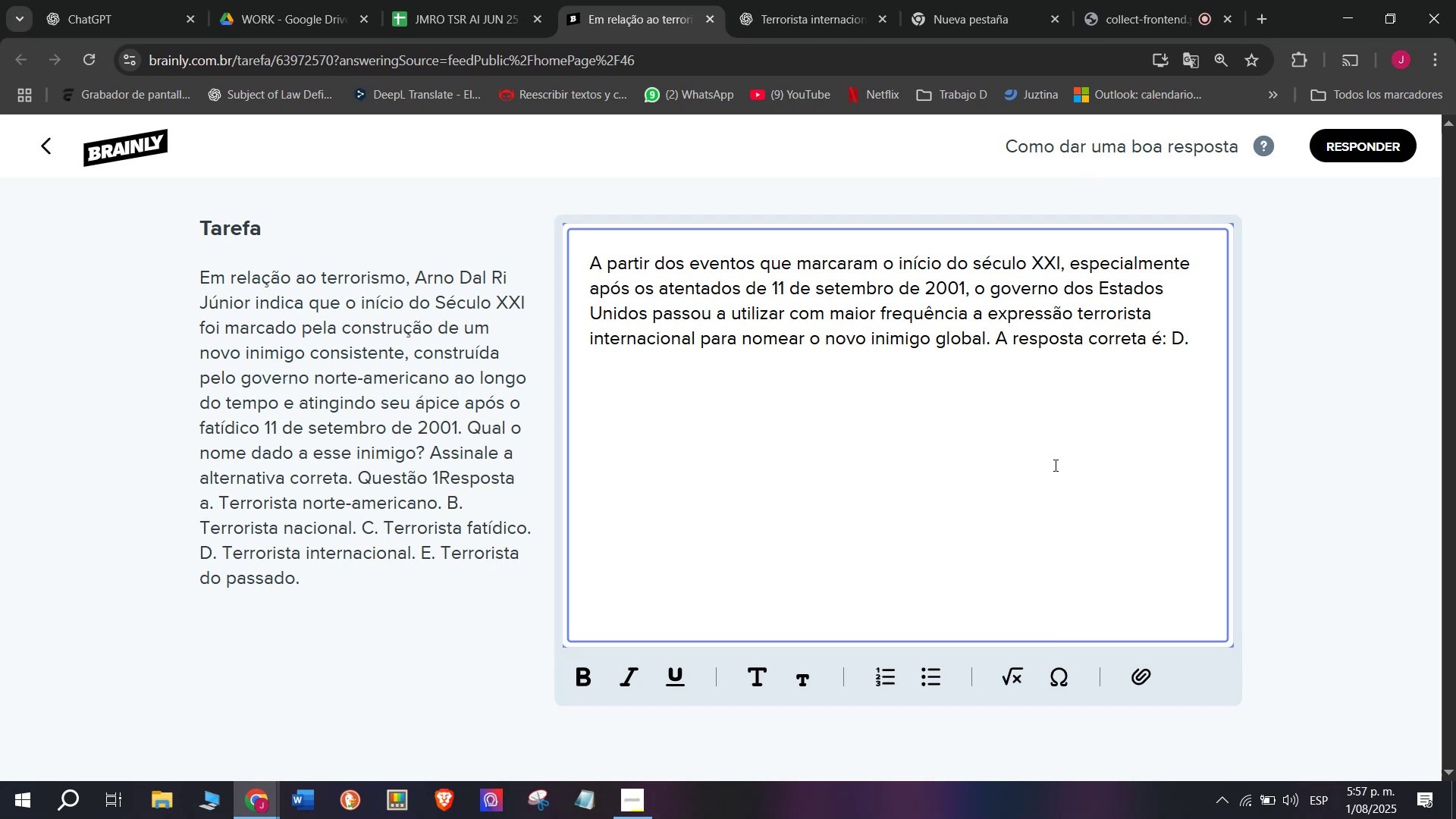 
key(Meta+MetaLeft)
 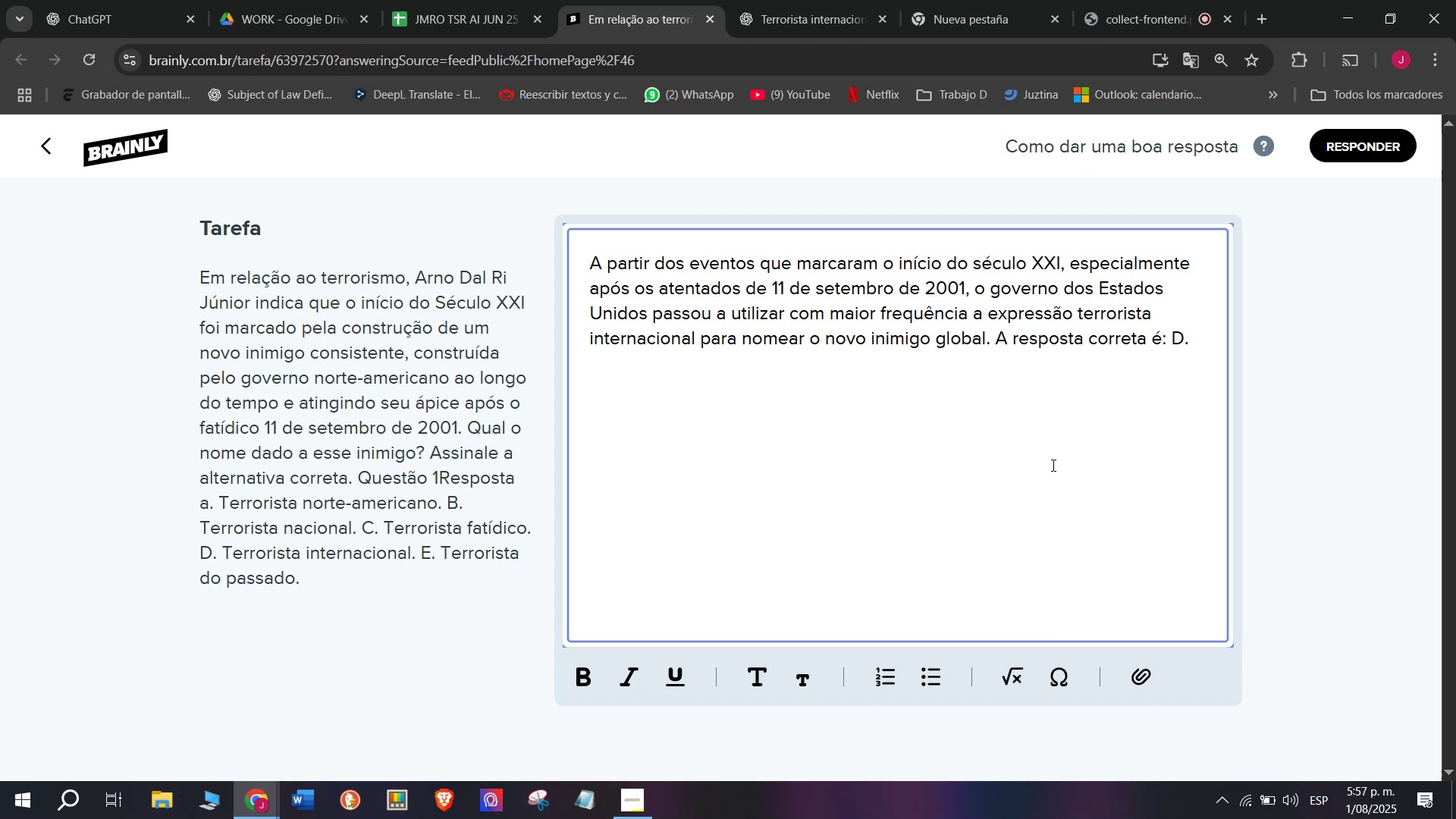 
key(Meta+V)
 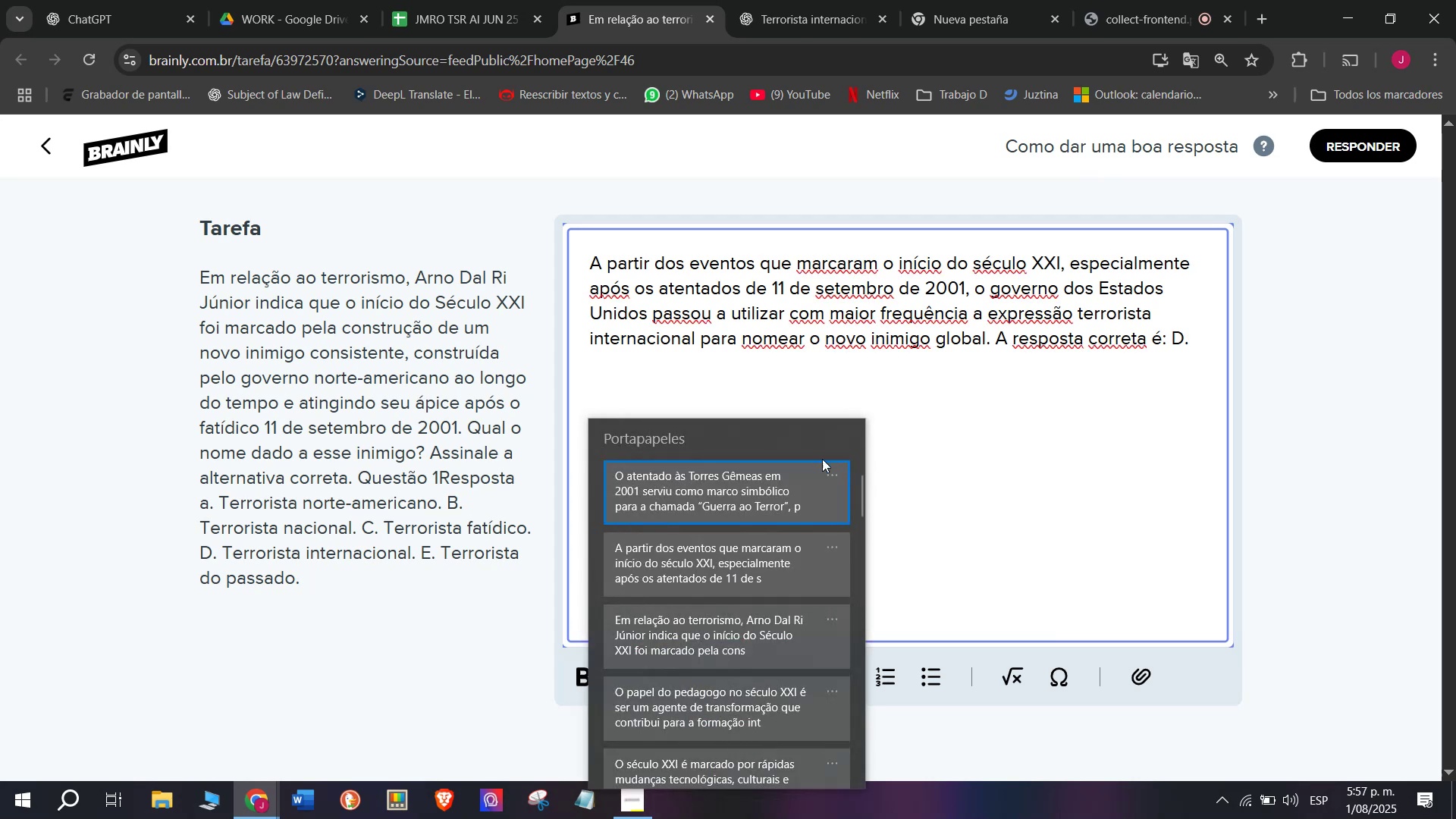 
left_click([763, 473])
 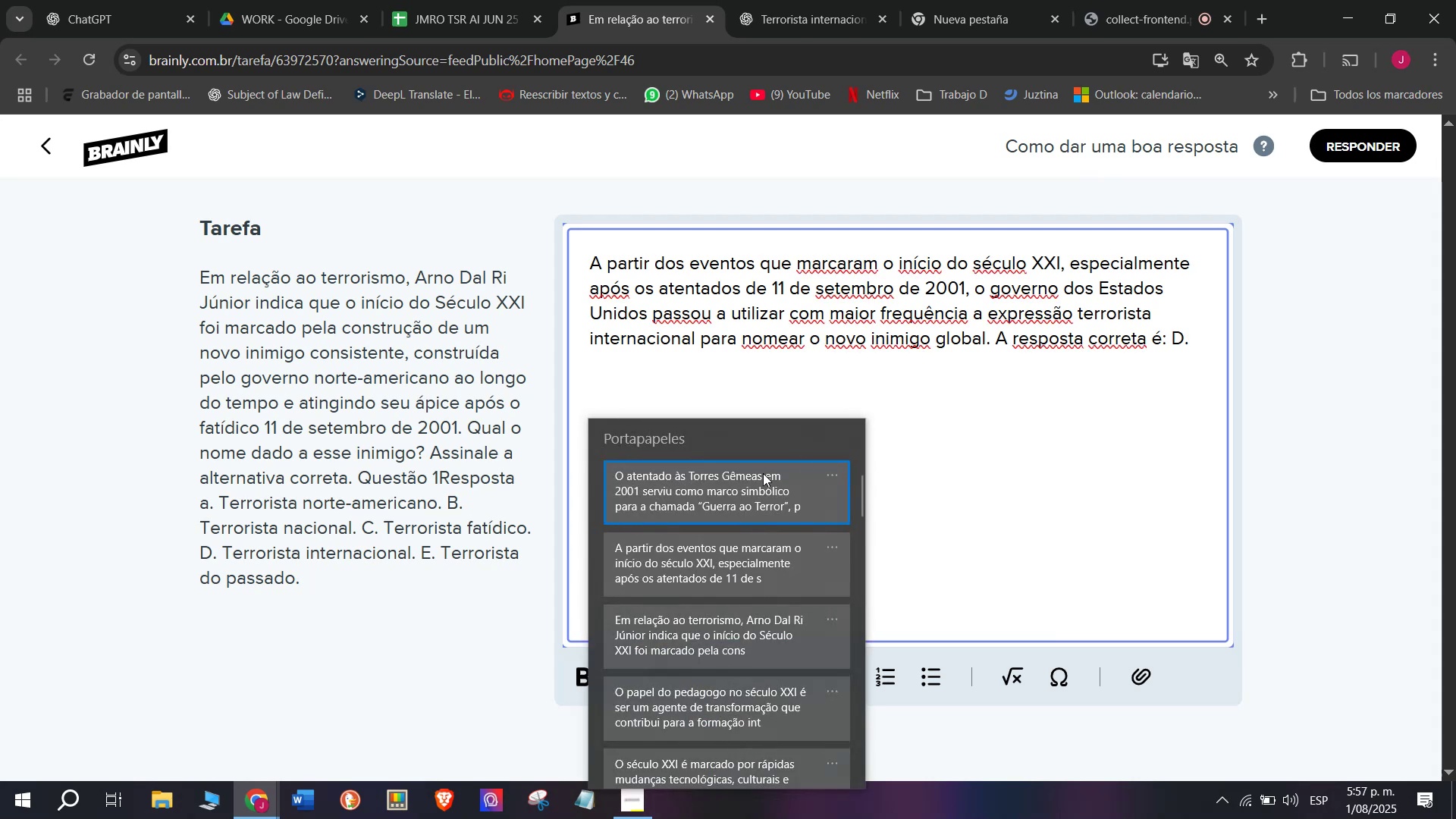 
key(Control+ControlLeft)
 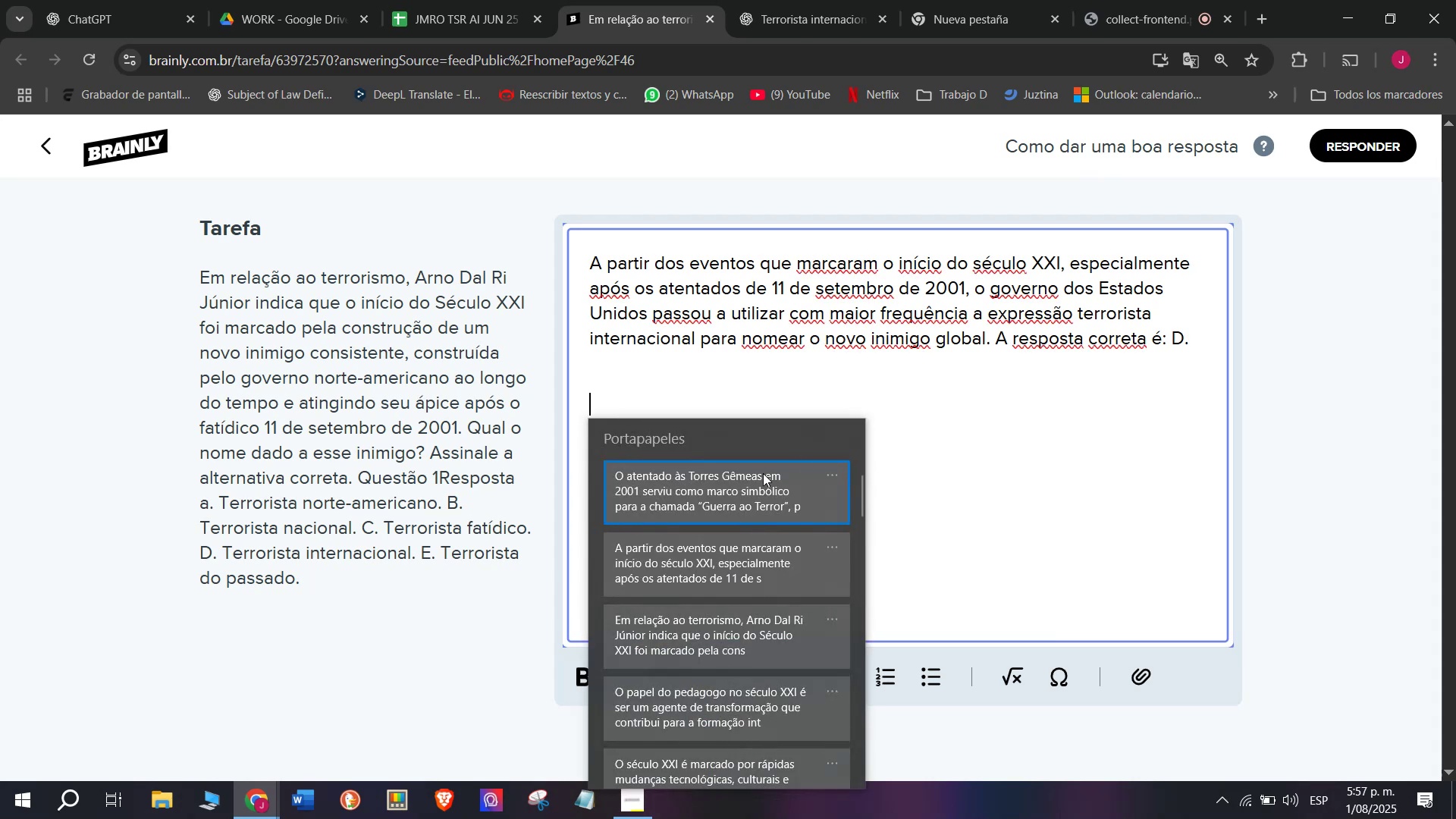 
key(Control+V)
 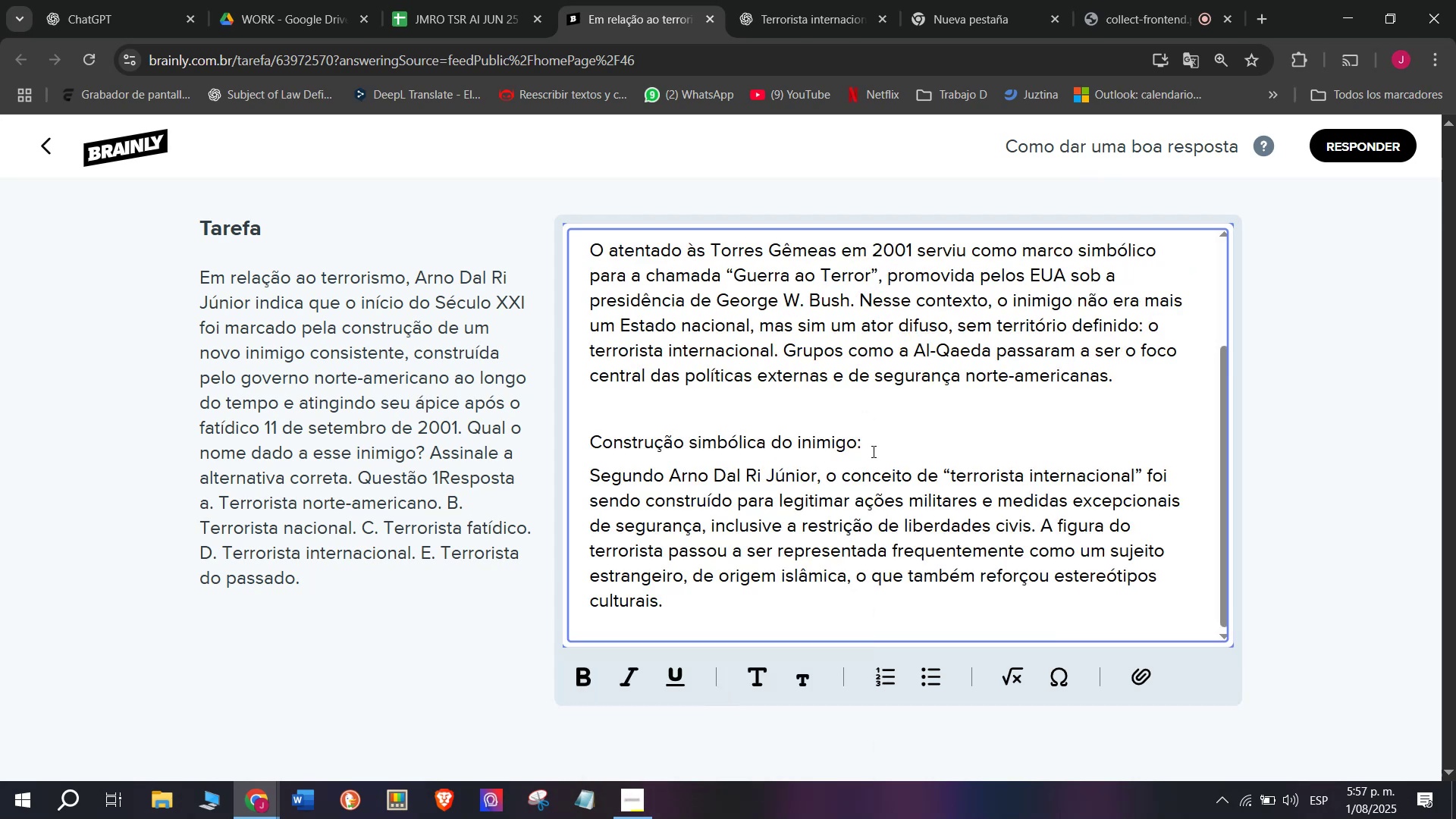 
left_click_drag(start_coordinate=[880, 446], to_coordinate=[582, 428])
 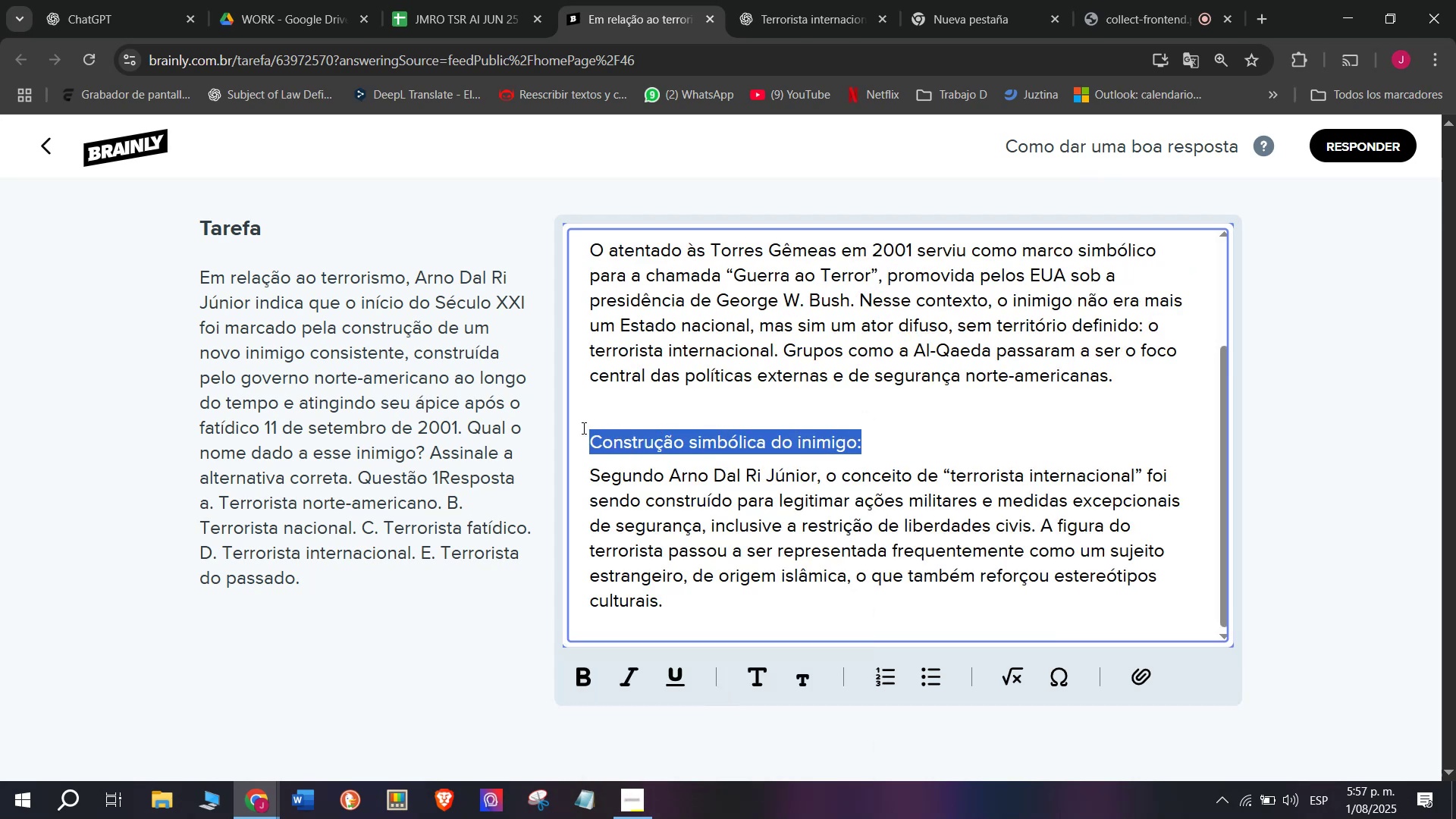 
key(Backspace)
 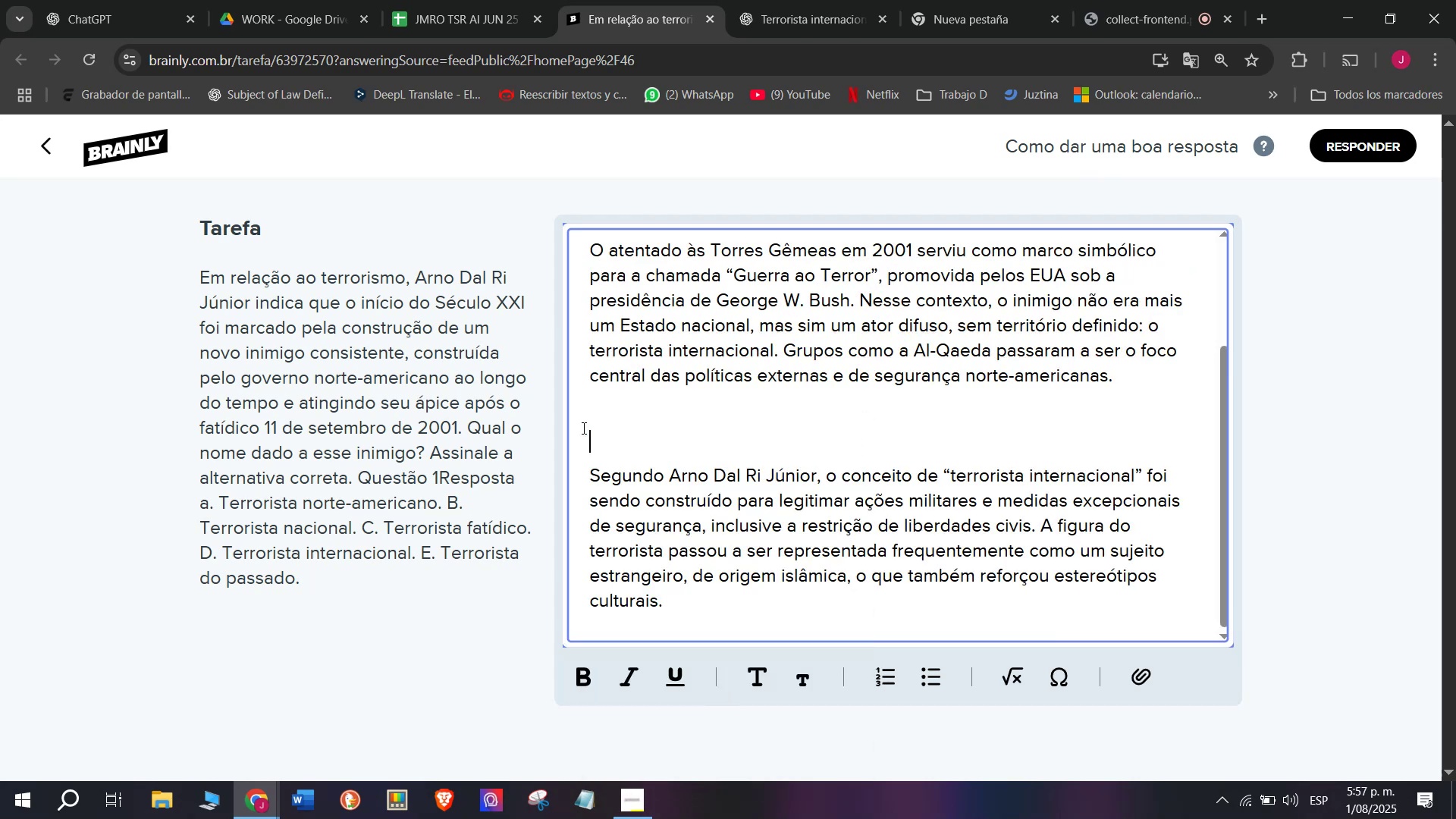 
key(Backspace)
 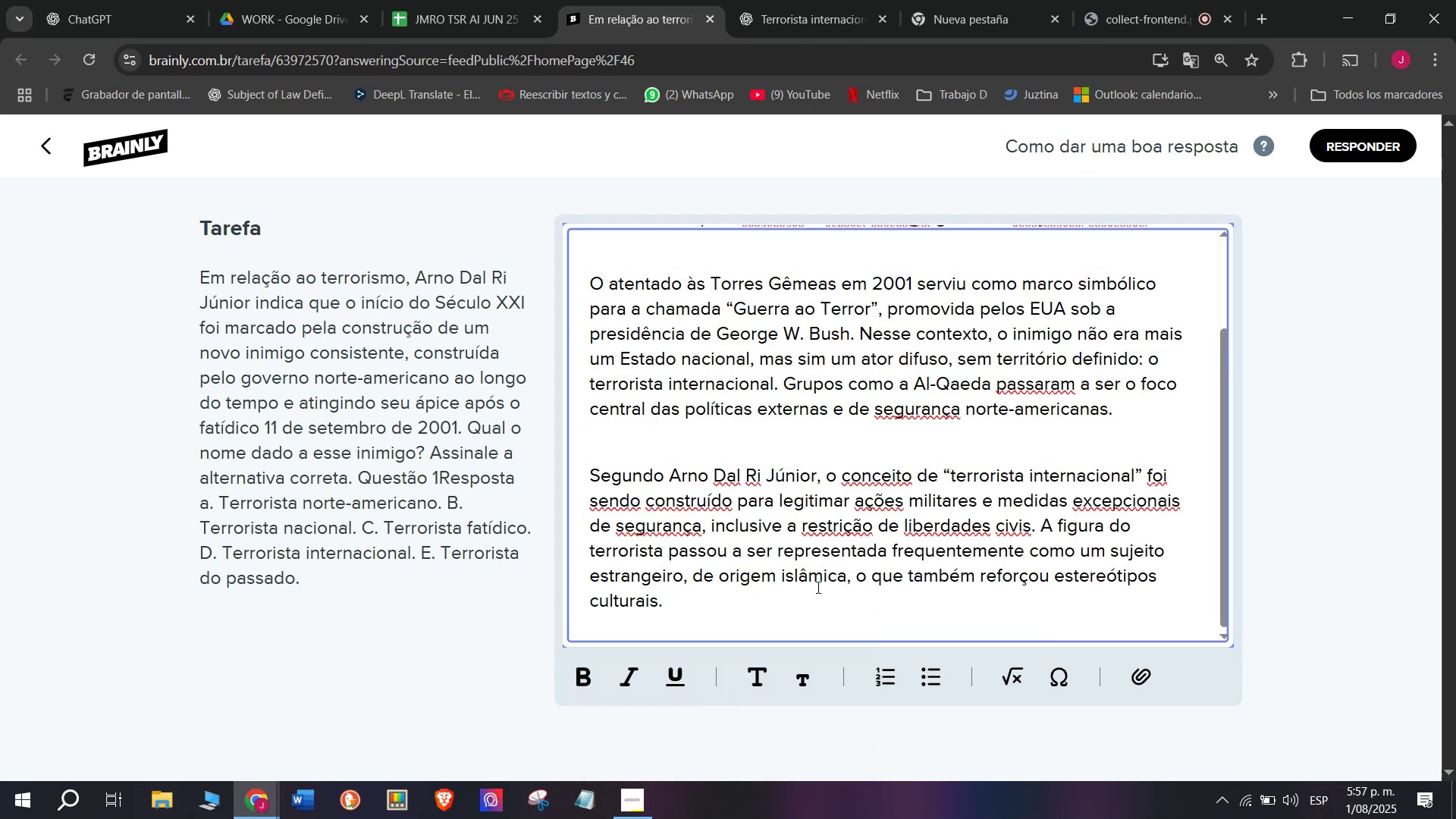 
scroll: coordinate [817, 587], scroll_direction: up, amount: 3.0
 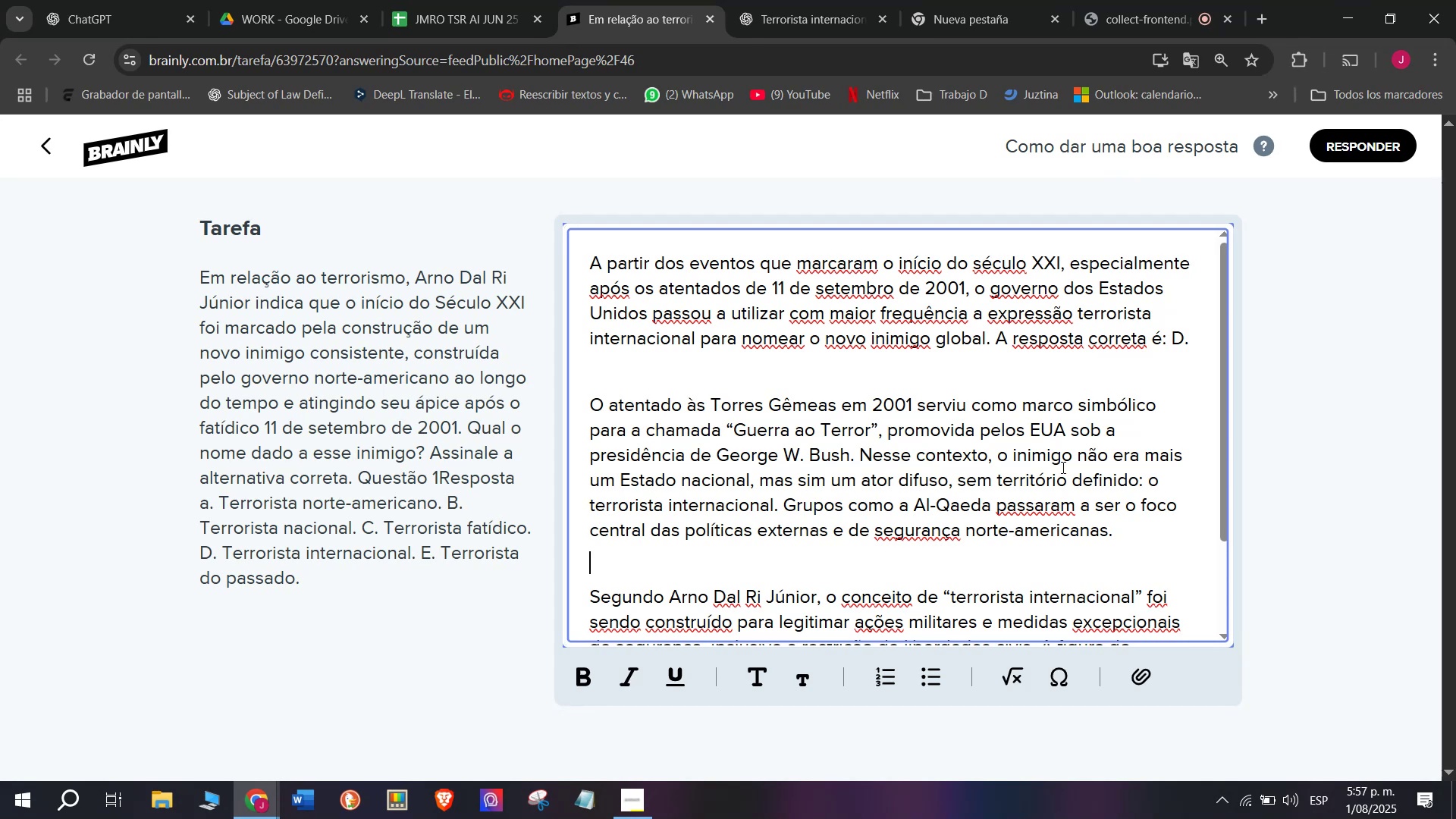 
left_click_drag(start_coordinate=[1191, 340], to_coordinate=[997, 332])
 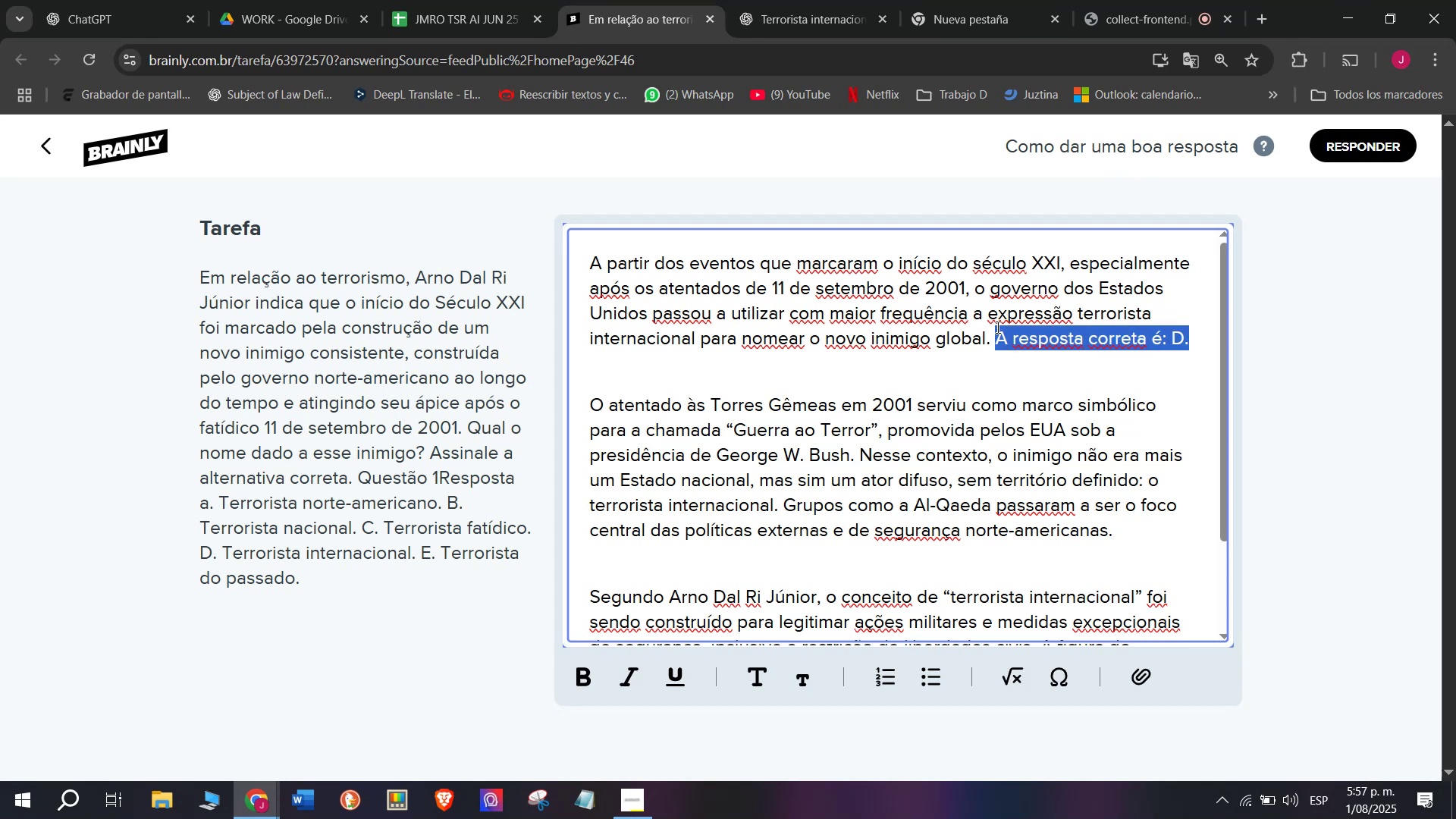 
key(Control+B)
 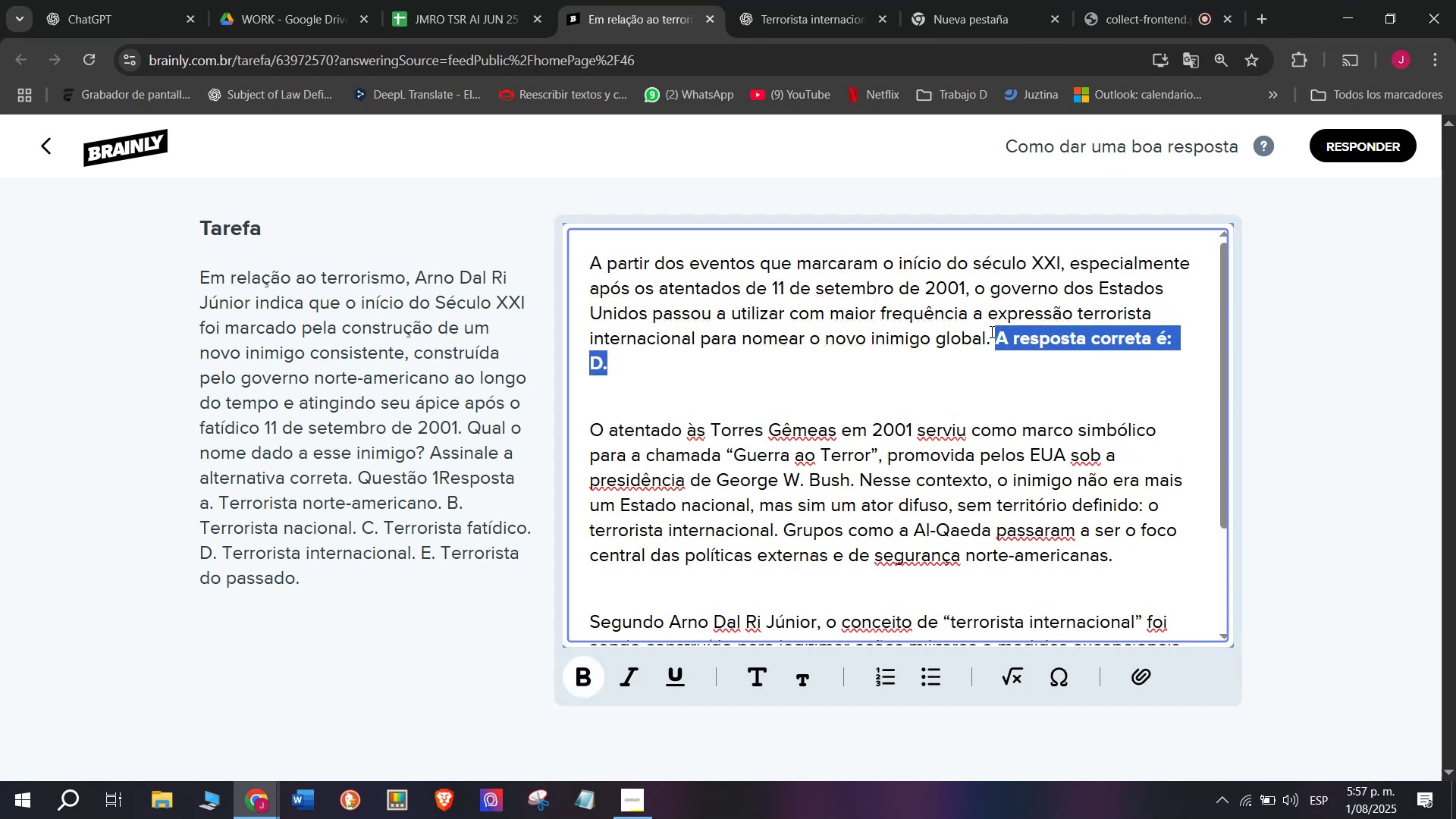 
scroll: coordinate [904, 383], scroll_direction: down, amount: 3.0
 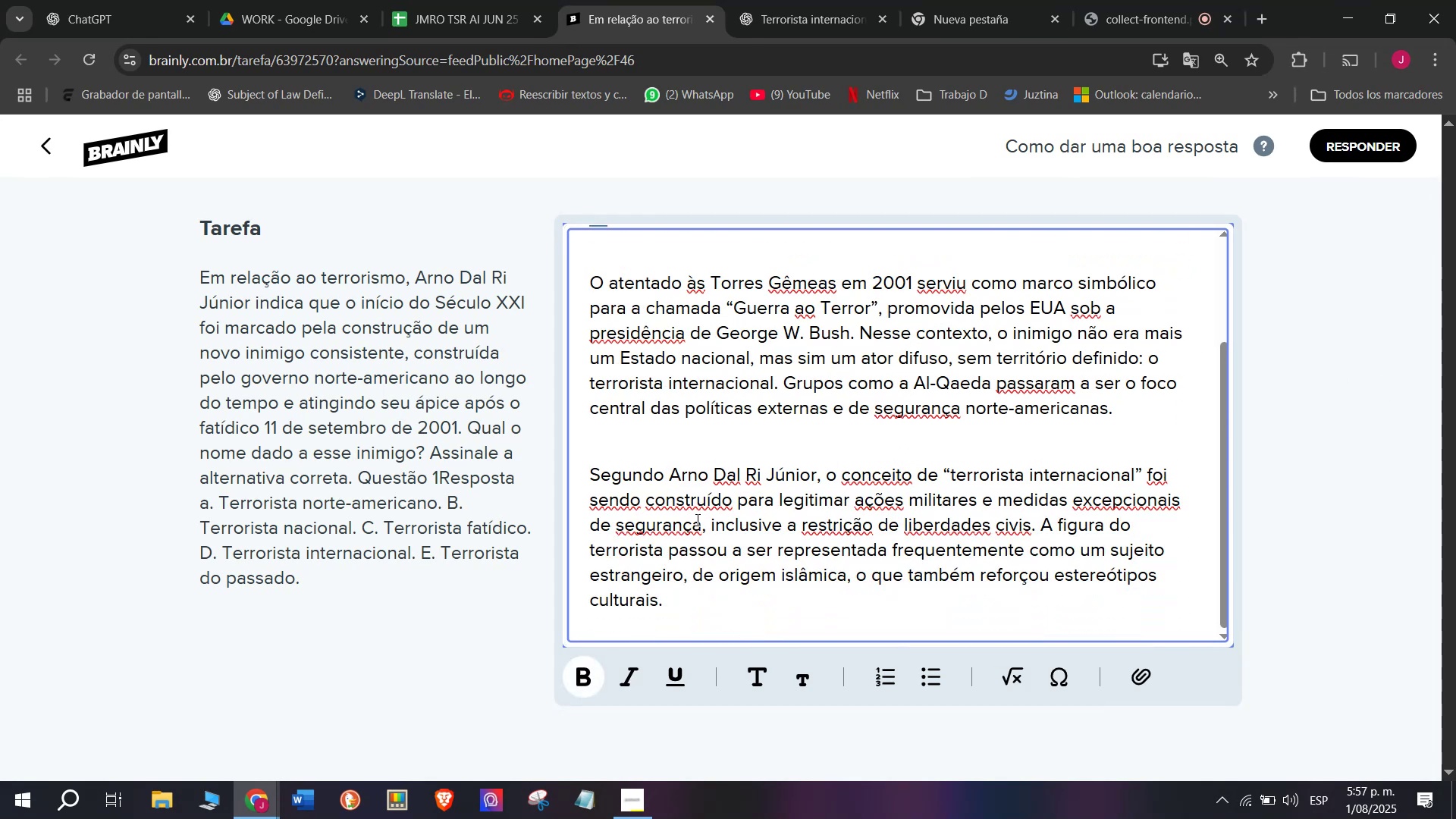 
left_click_drag(start_coordinate=[777, 386], to_coordinate=[1152, 417])
 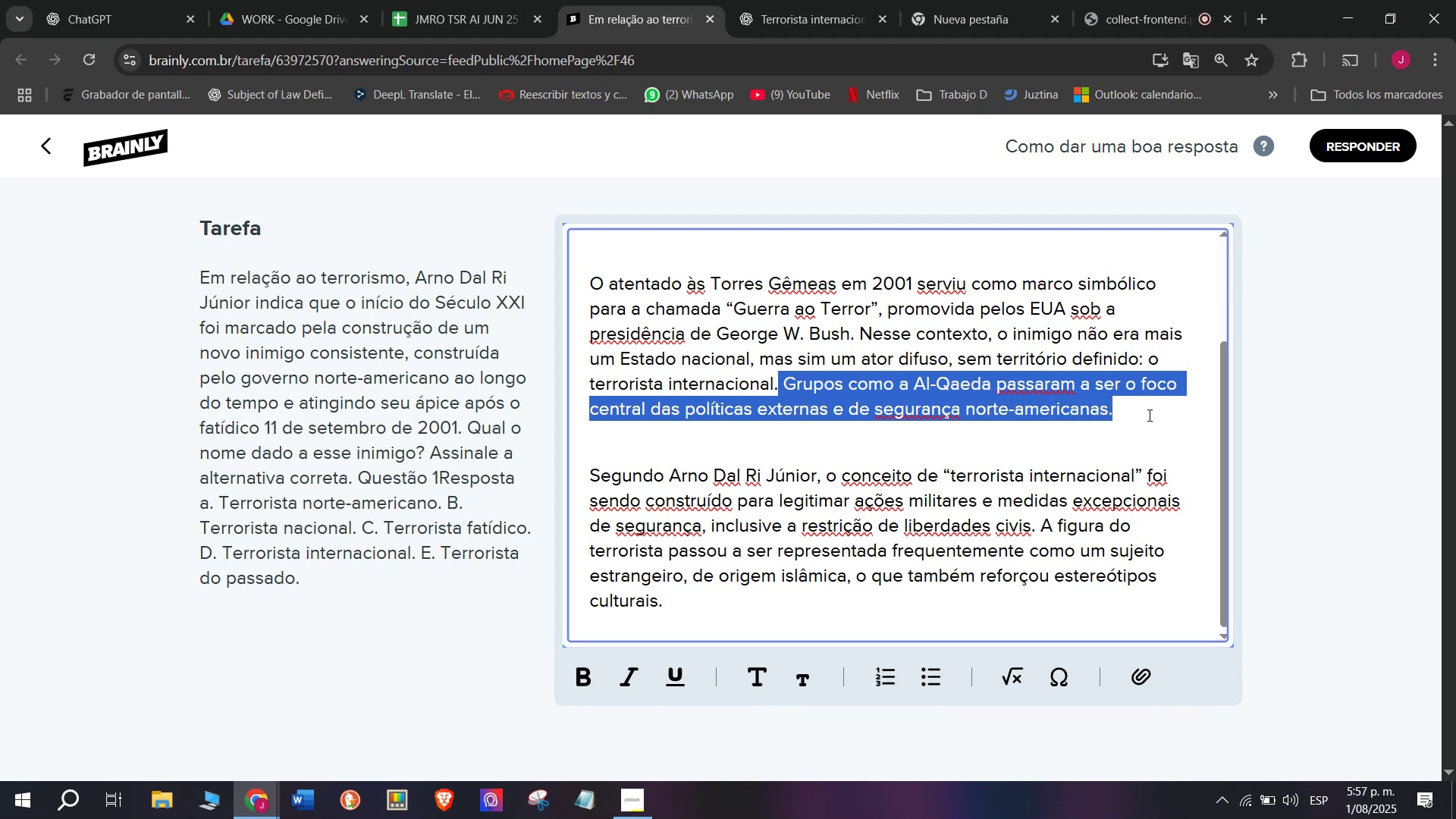 
key(Backspace)
 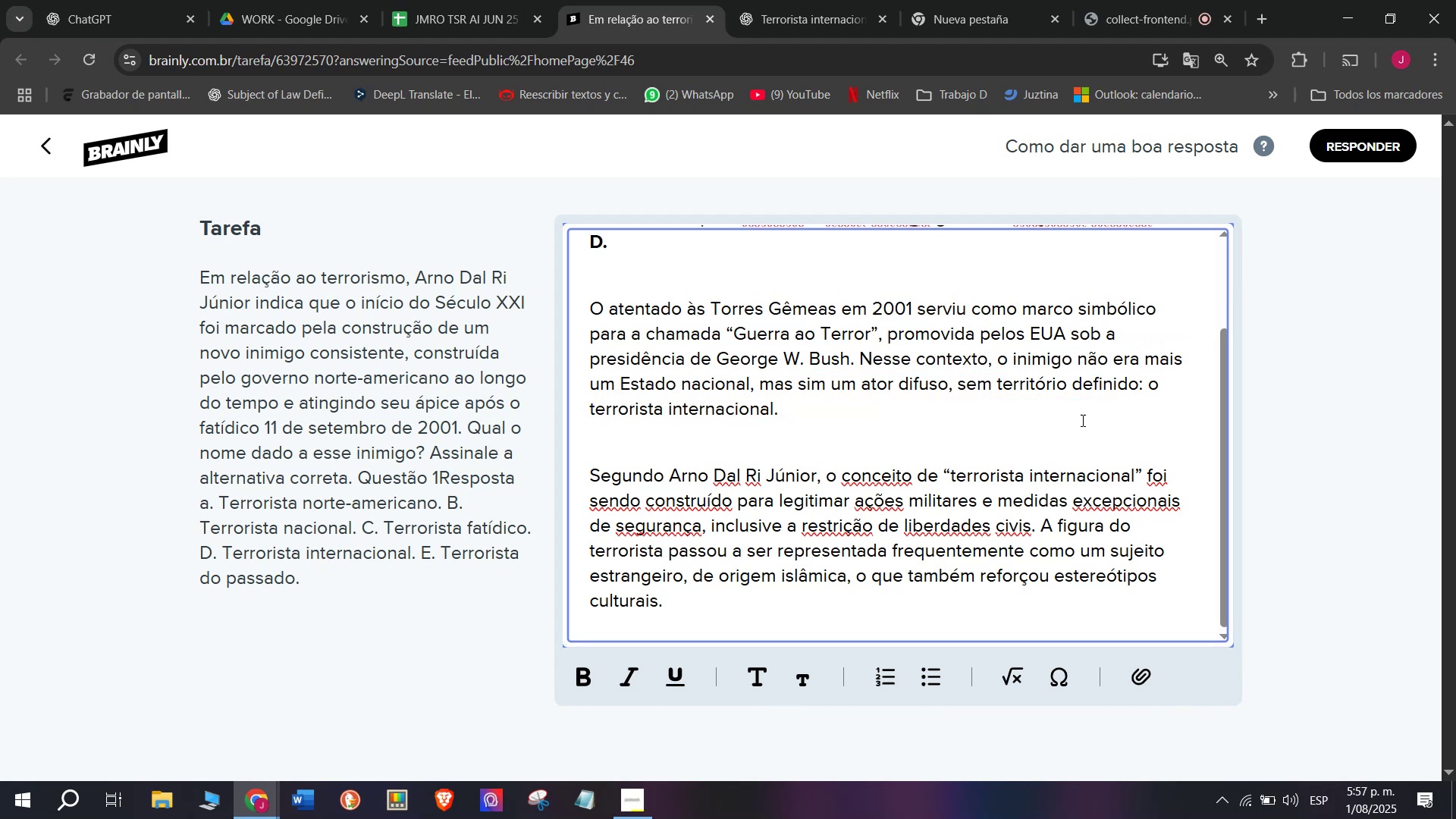 
scroll: coordinate [815, 484], scroll_direction: down, amount: 2.0
 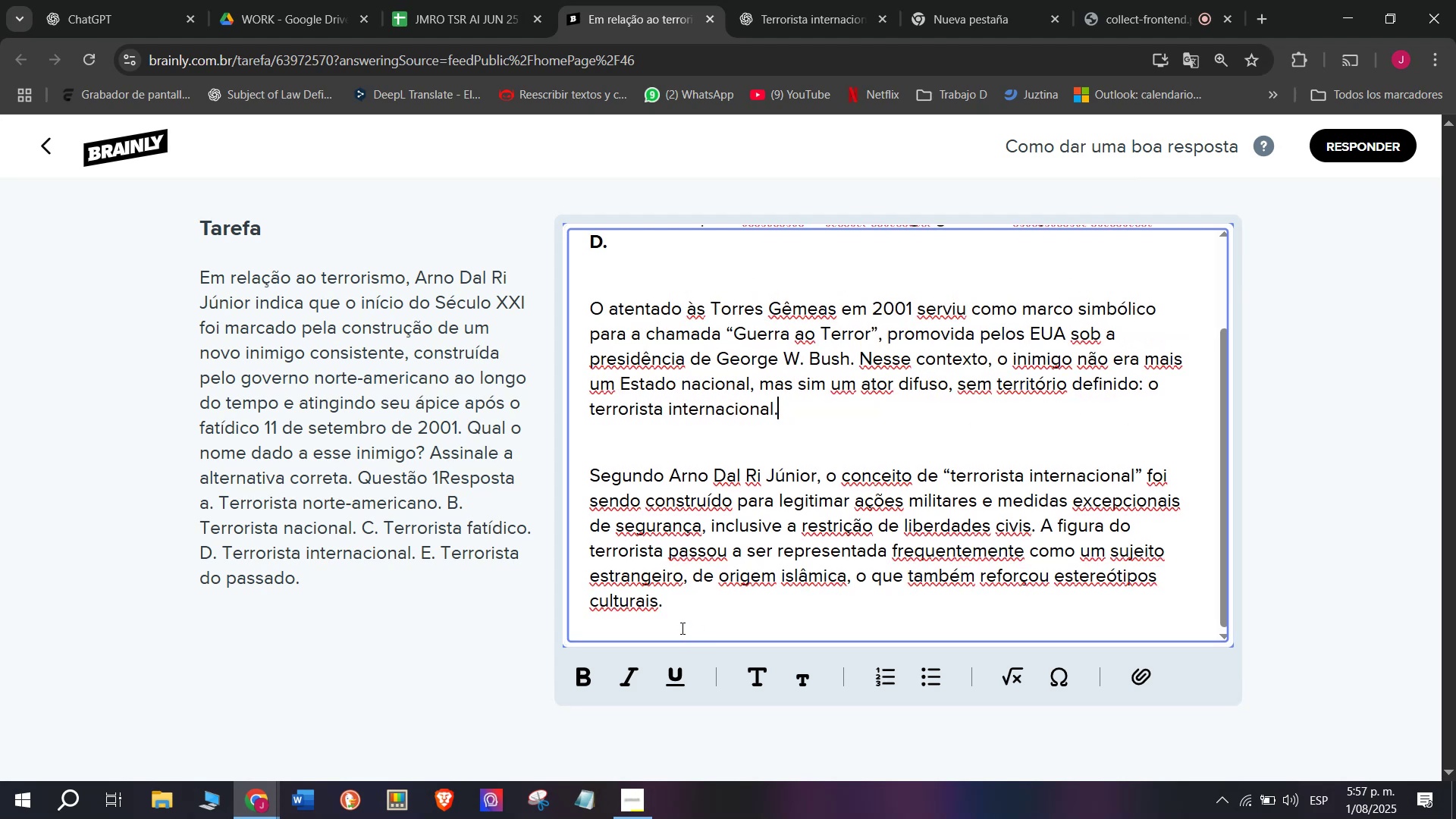 
left_click_drag(start_coordinate=[675, 610], to_coordinate=[410, 99])
 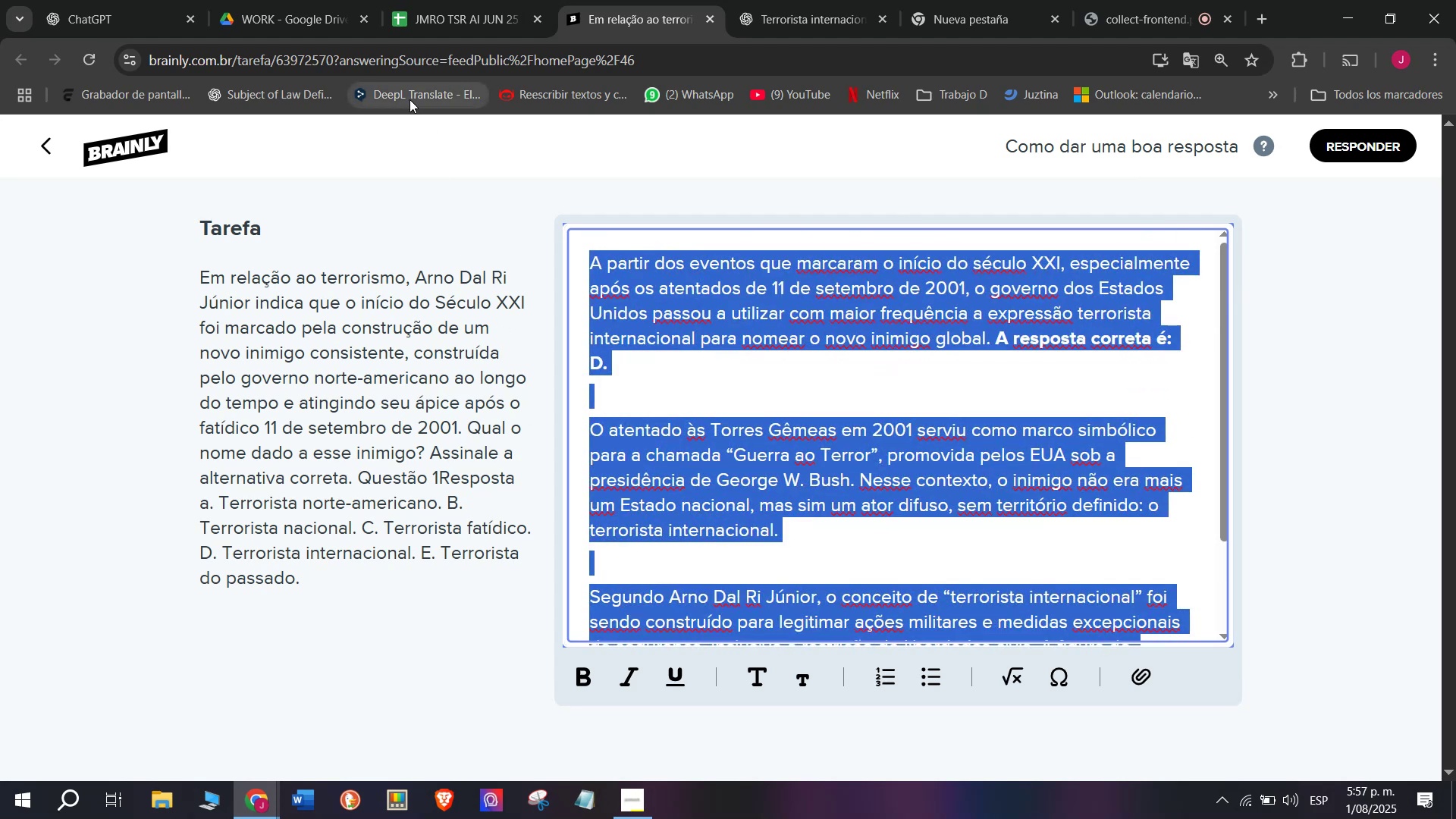 
key(Control+C)
 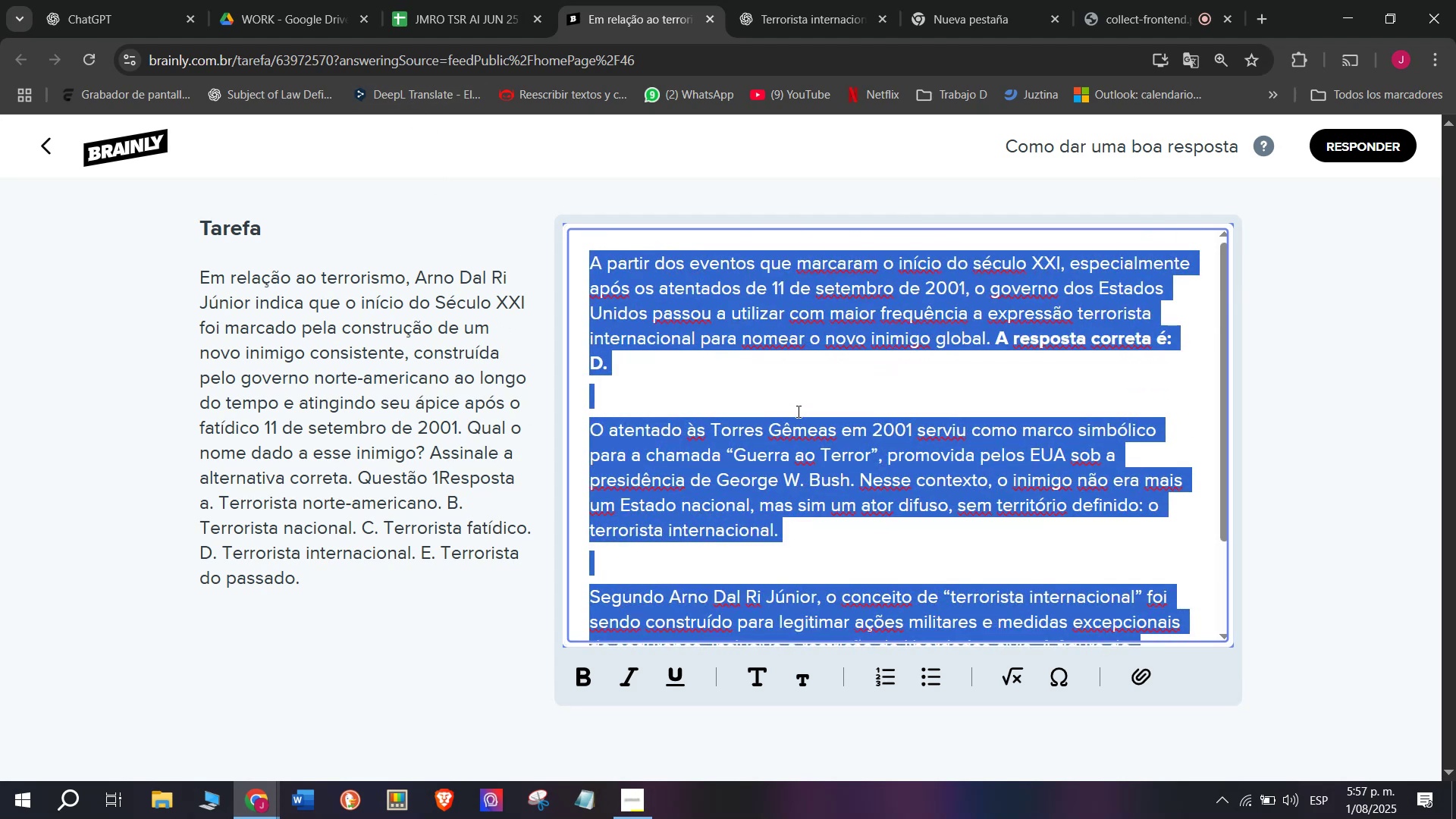 
scroll: coordinate [804, 354], scroll_direction: up, amount: 3.0
 